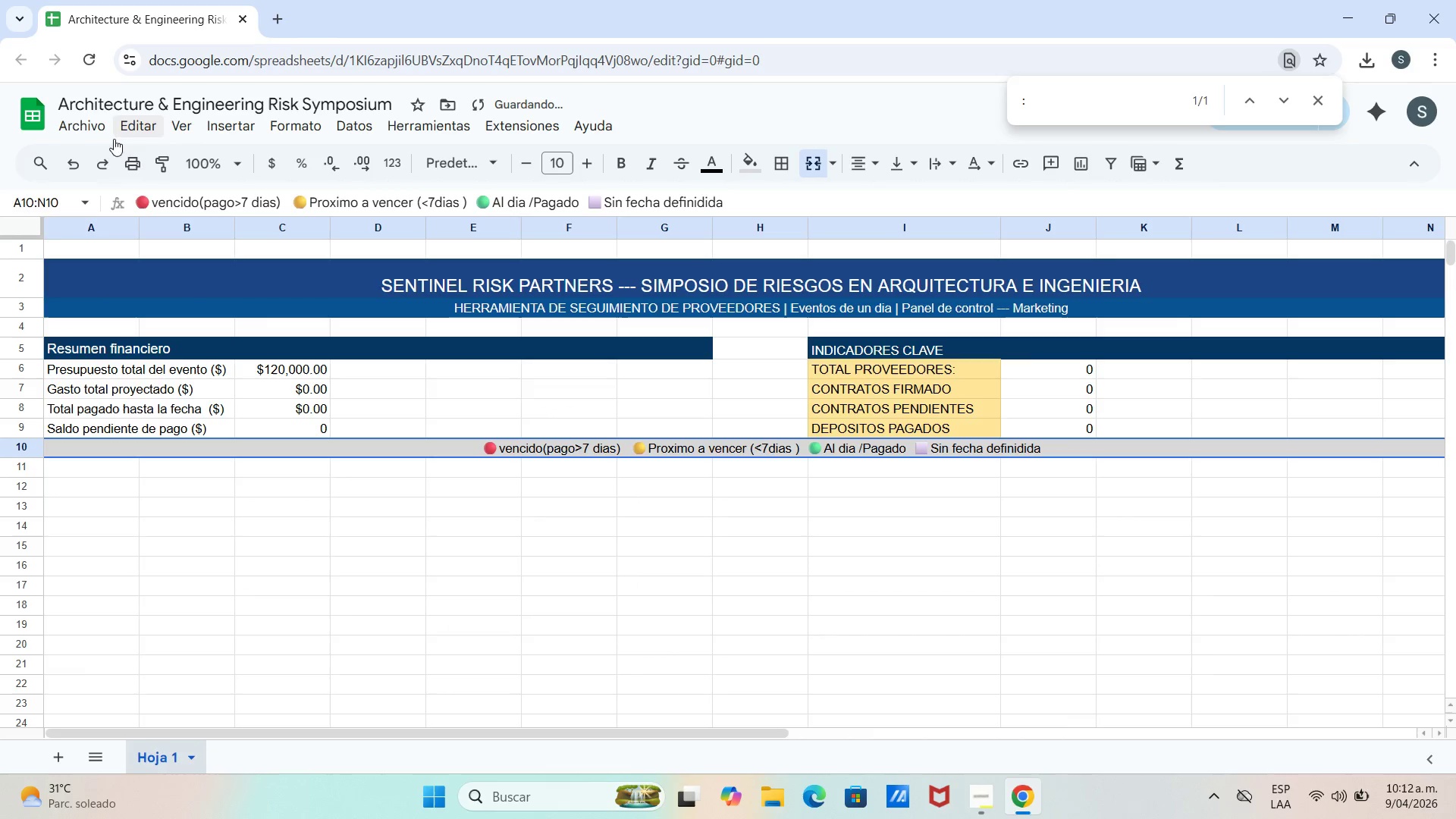 
mouse_move([94, 149])
 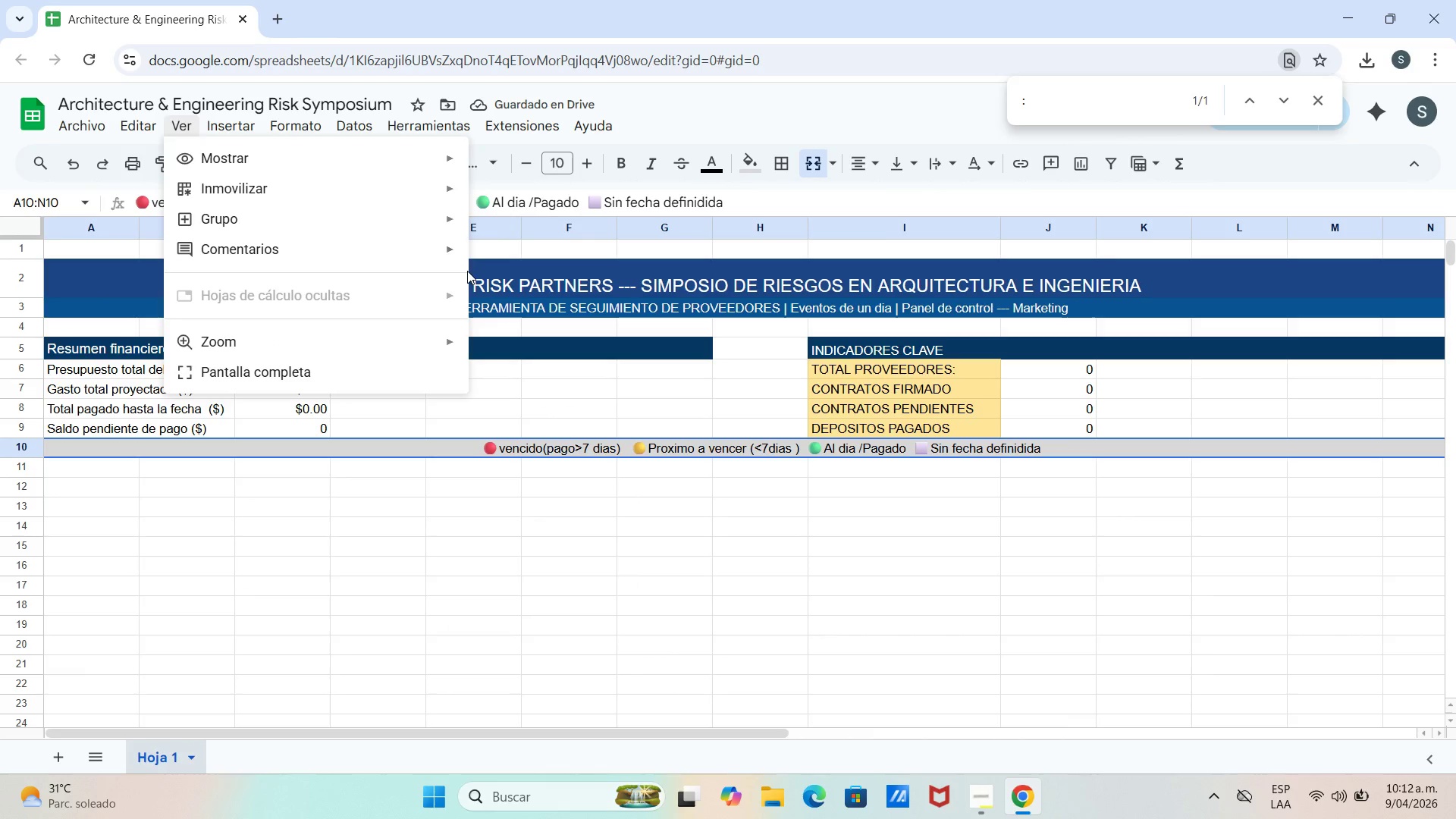 
left_click([21, 468])
 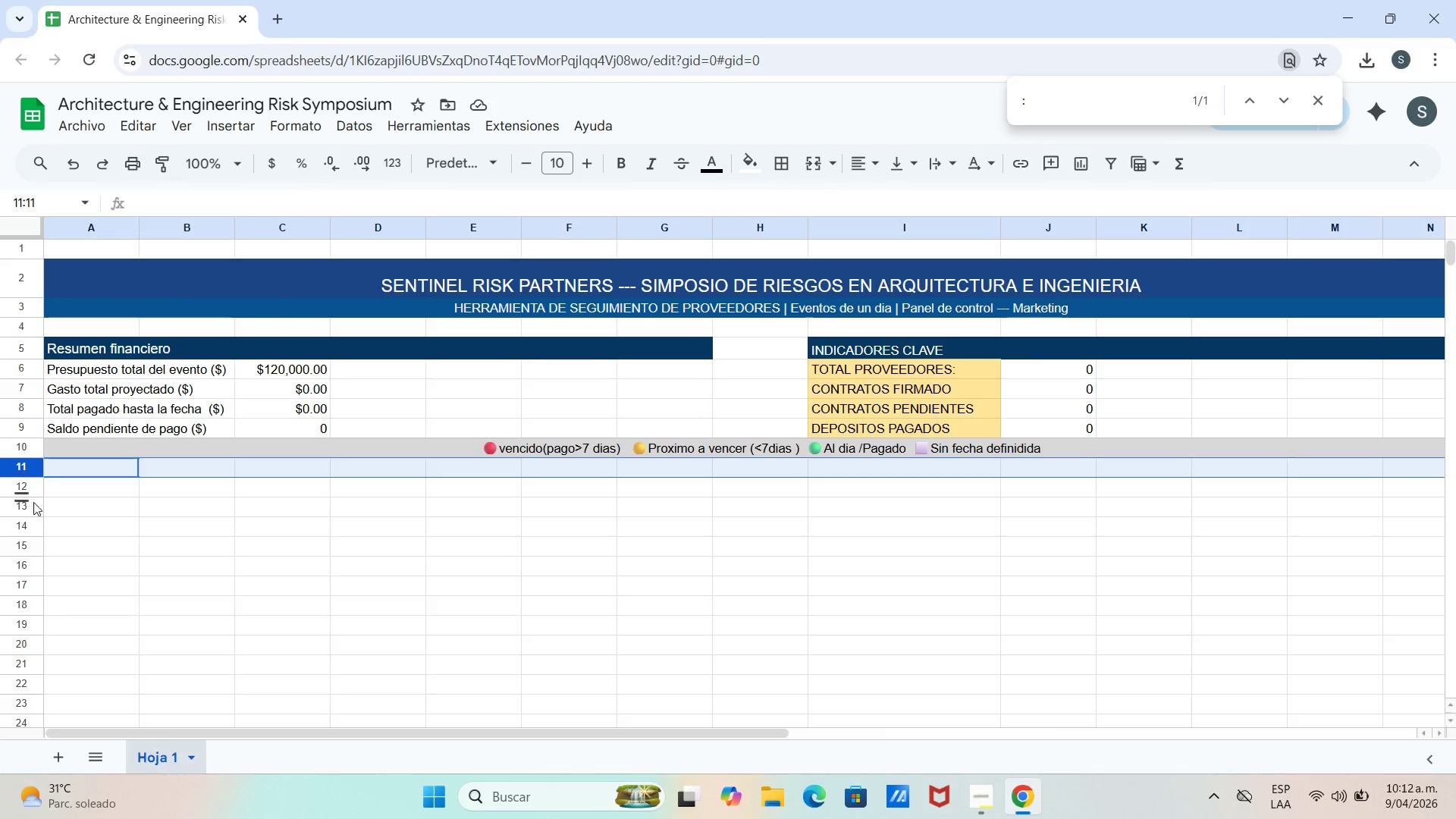 
left_click_drag(start_coordinate=[33, 502], to_coordinate=[33, 496])
 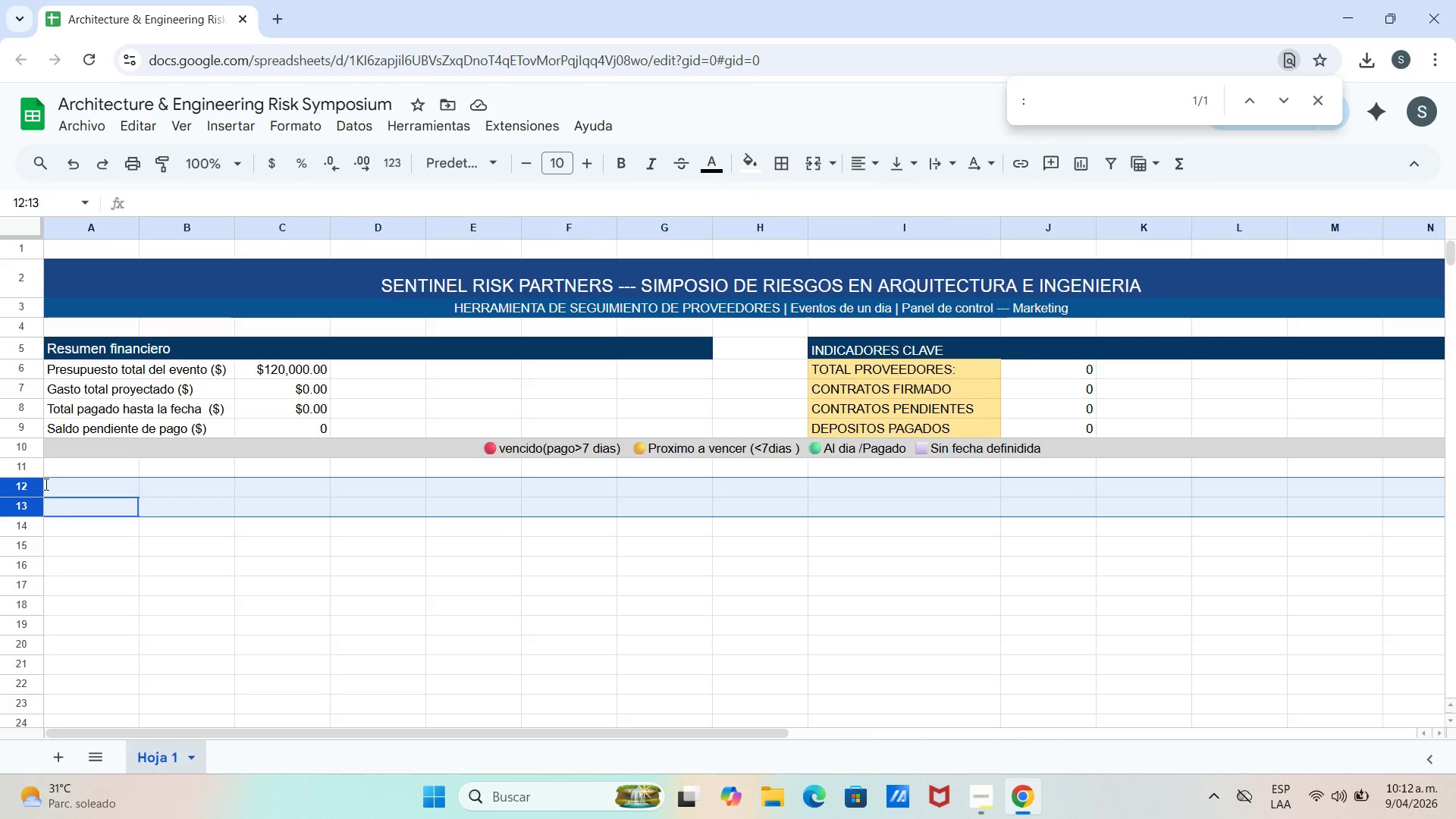 
triple_click([46, 484])
 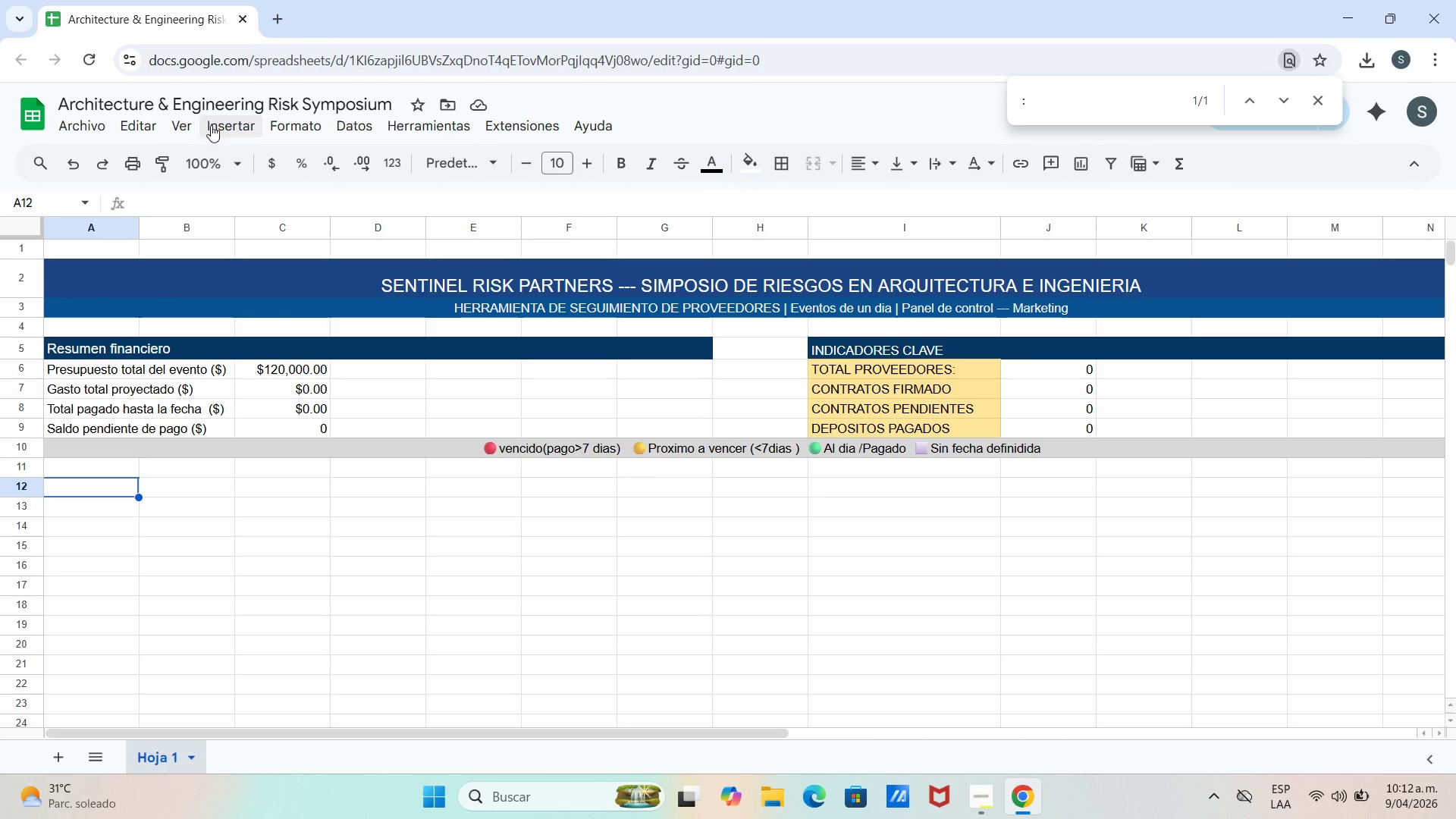 
left_click([188, 125])
 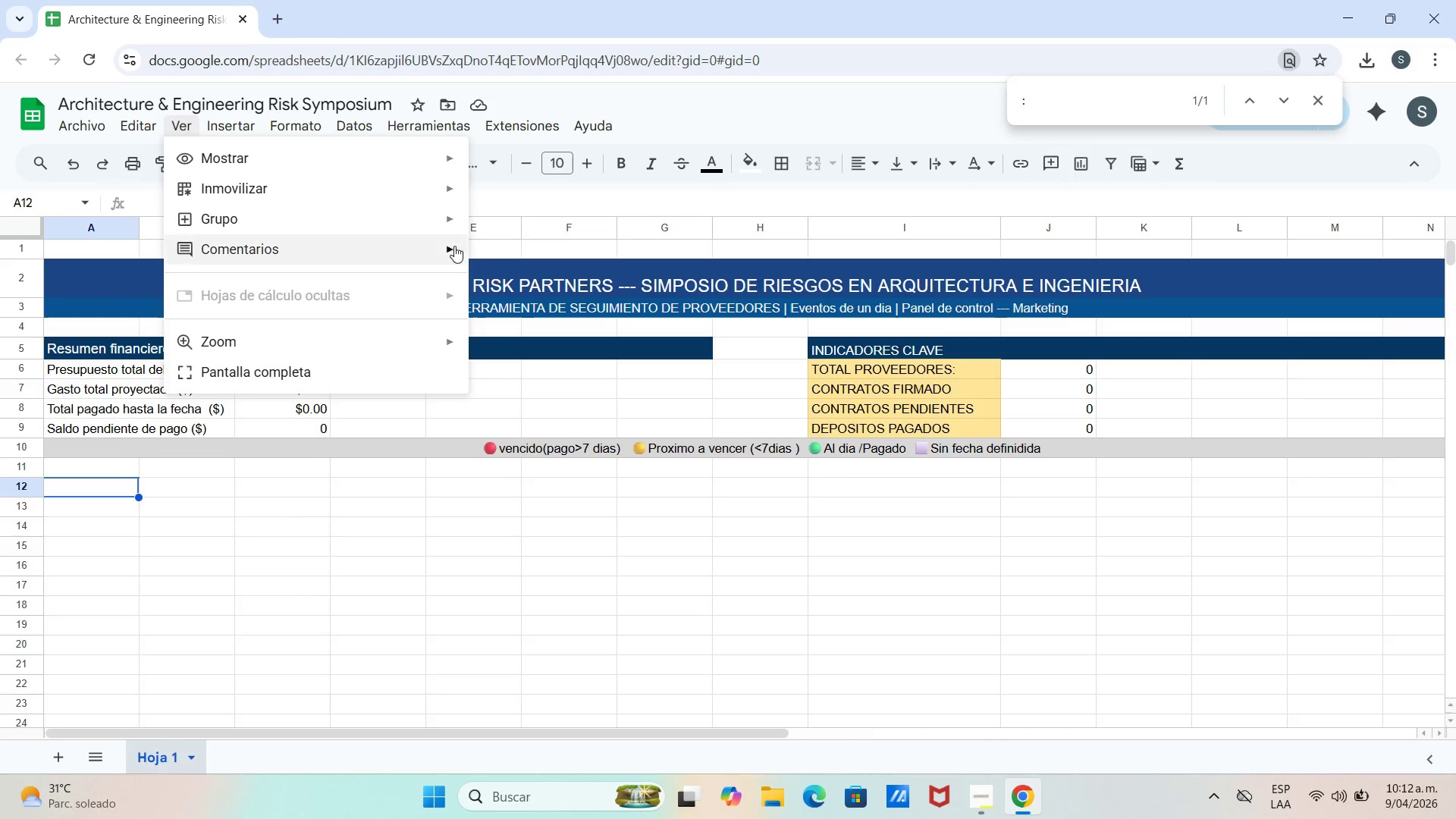 
wait(5.86)
 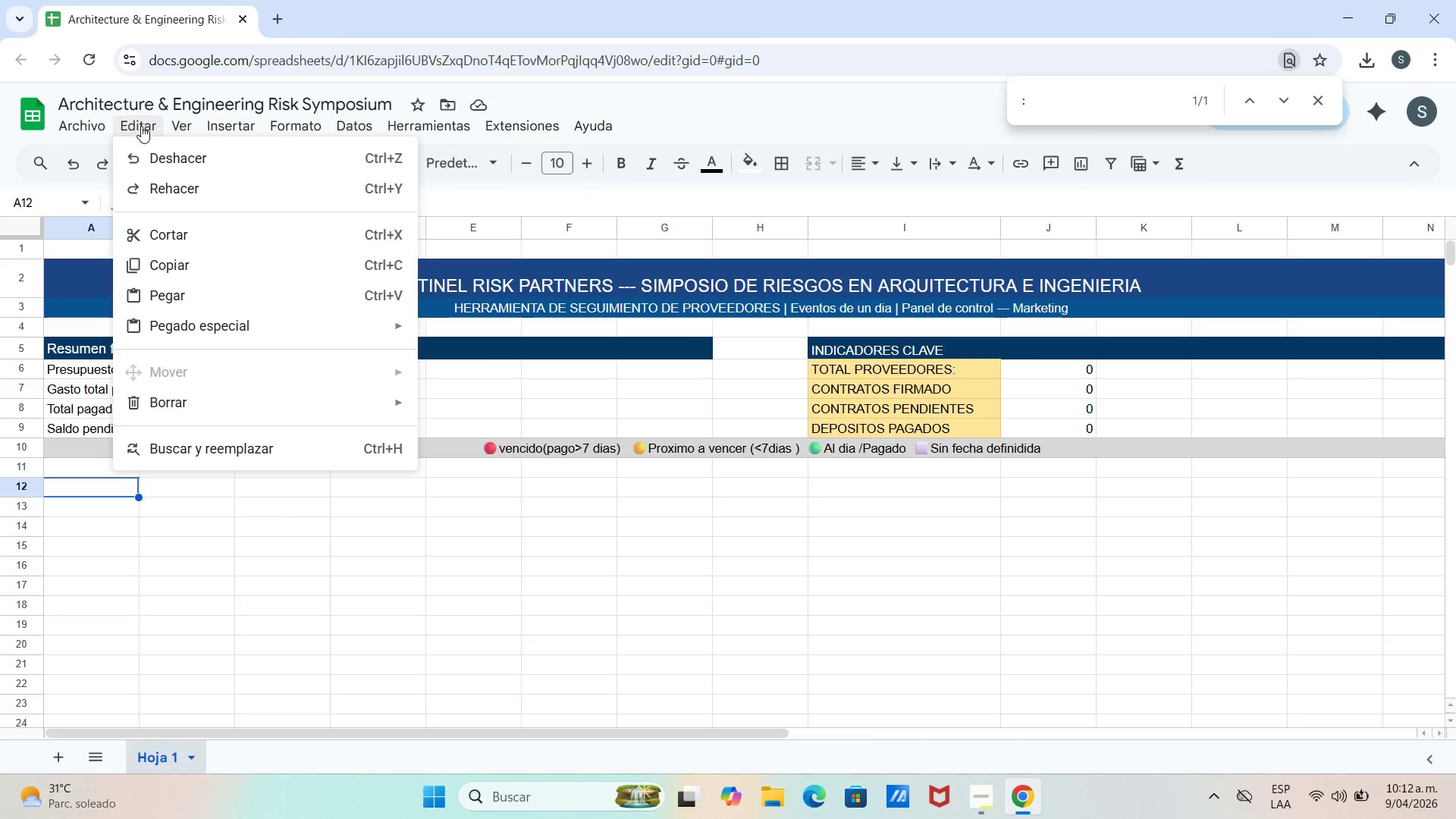 
left_click([551, 280])
 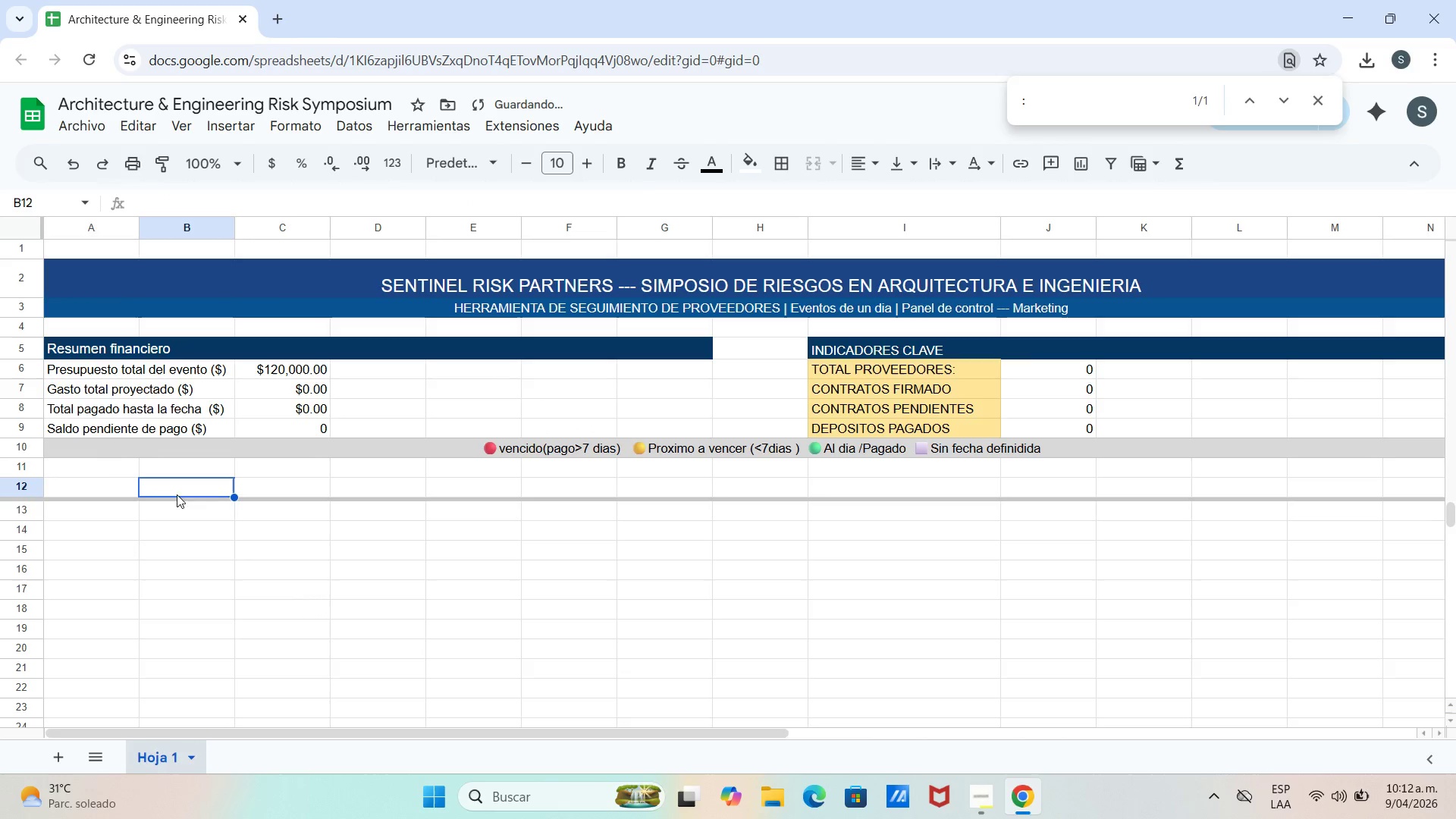 
left_click([96, 483])
 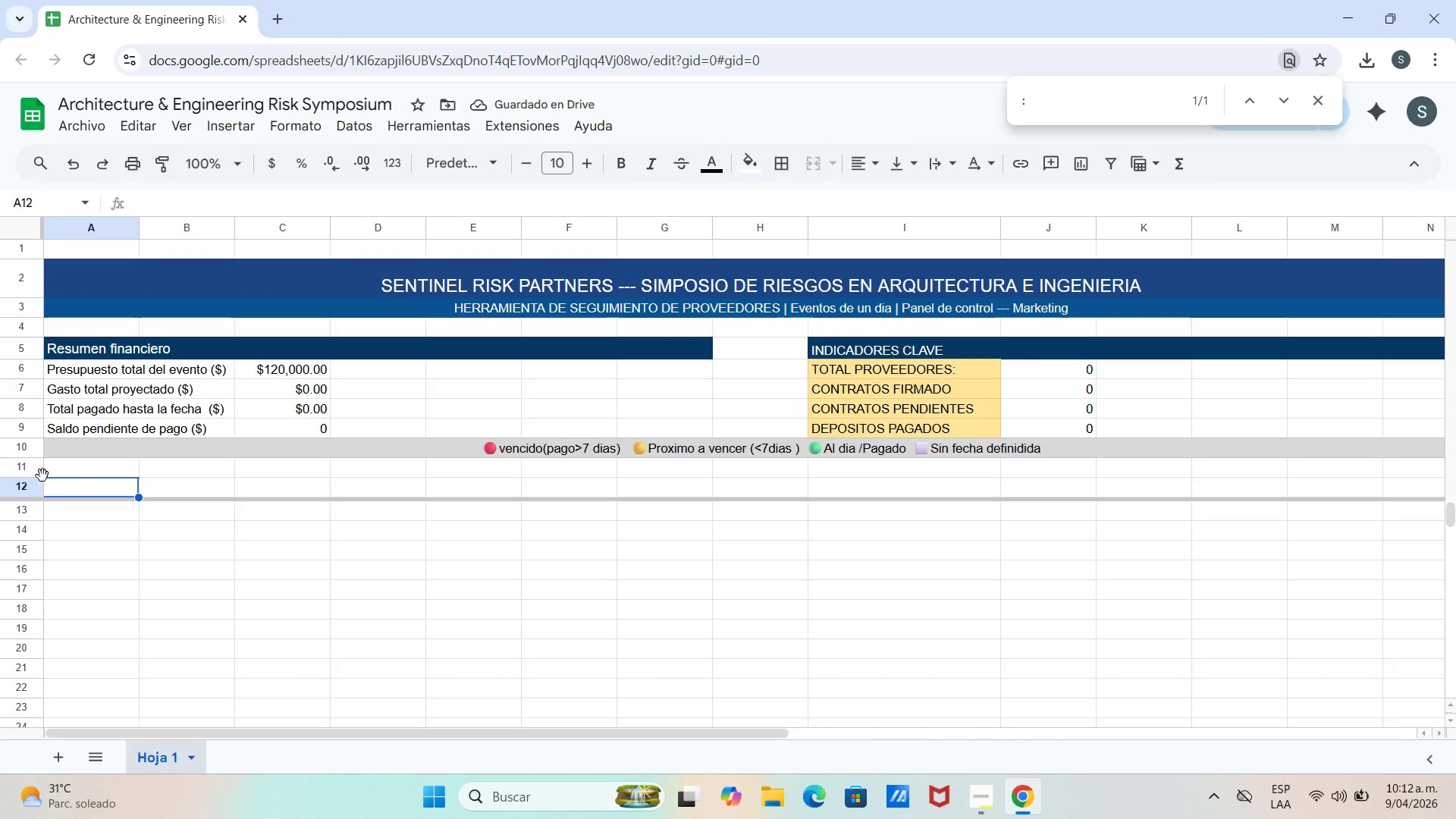 
double_click([56, 491])
 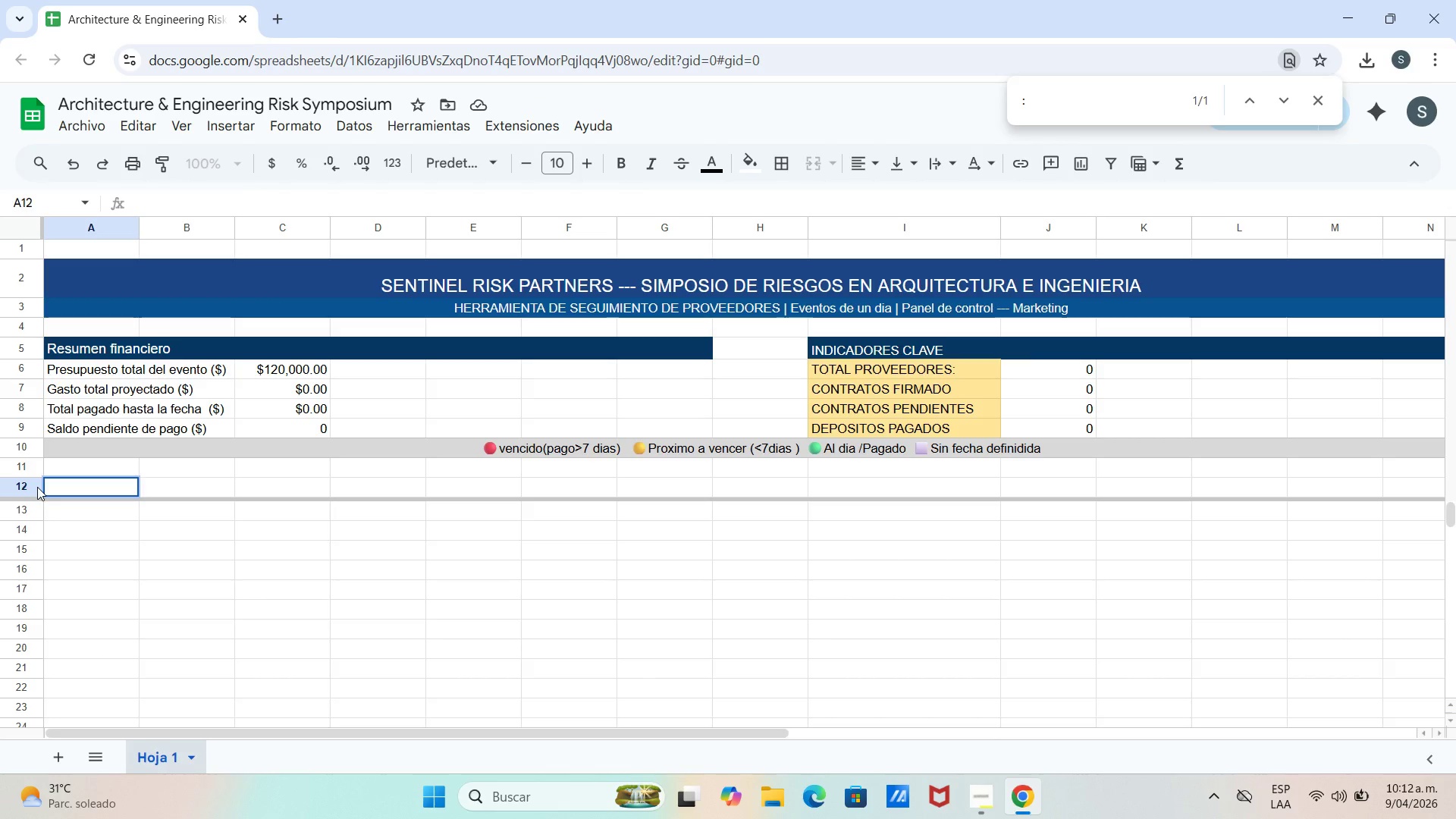 
key(H)
 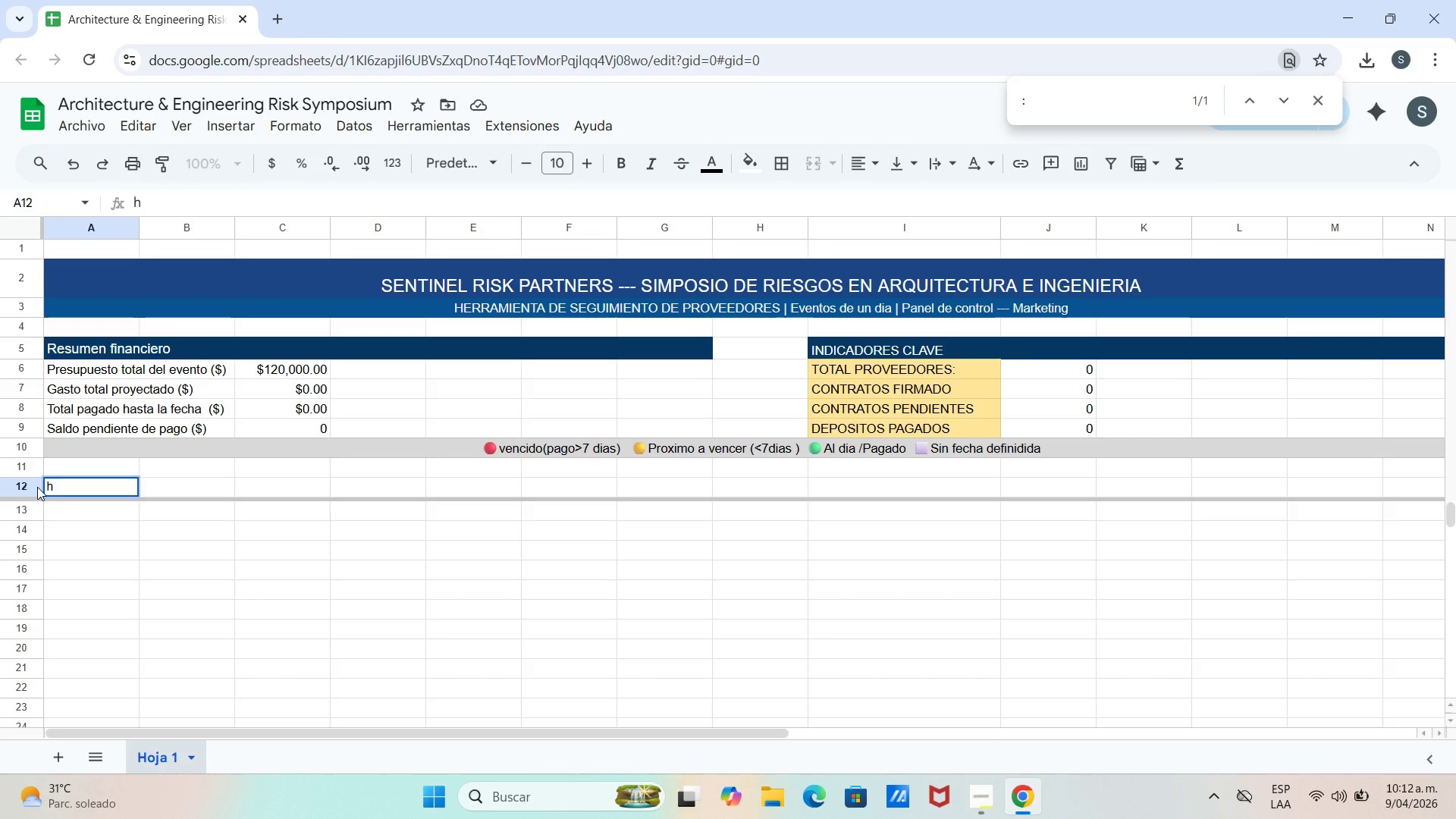 
key(Backspace)
 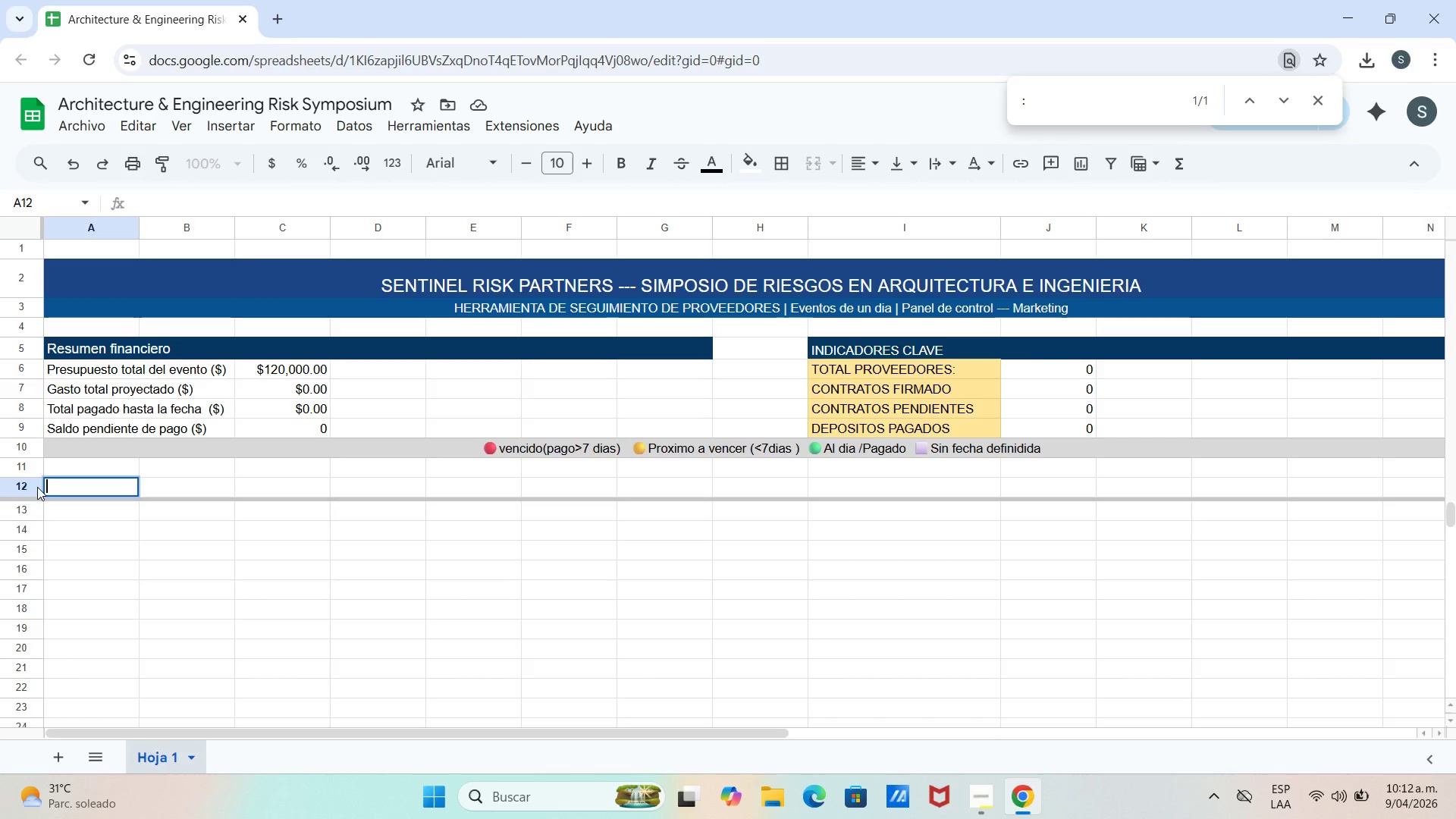 
wait(6.12)
 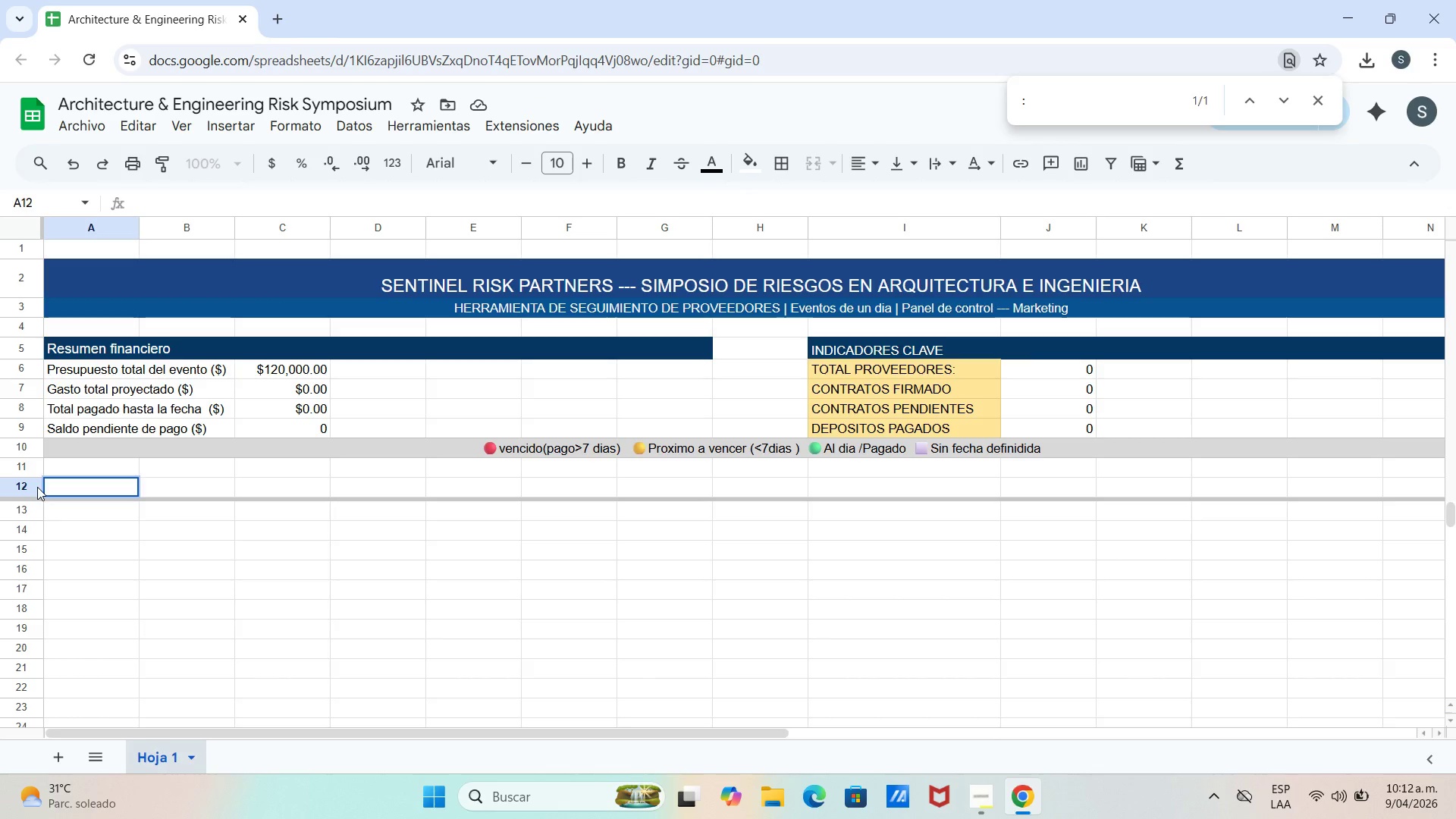 
key(Shift+ShiftLeft)
 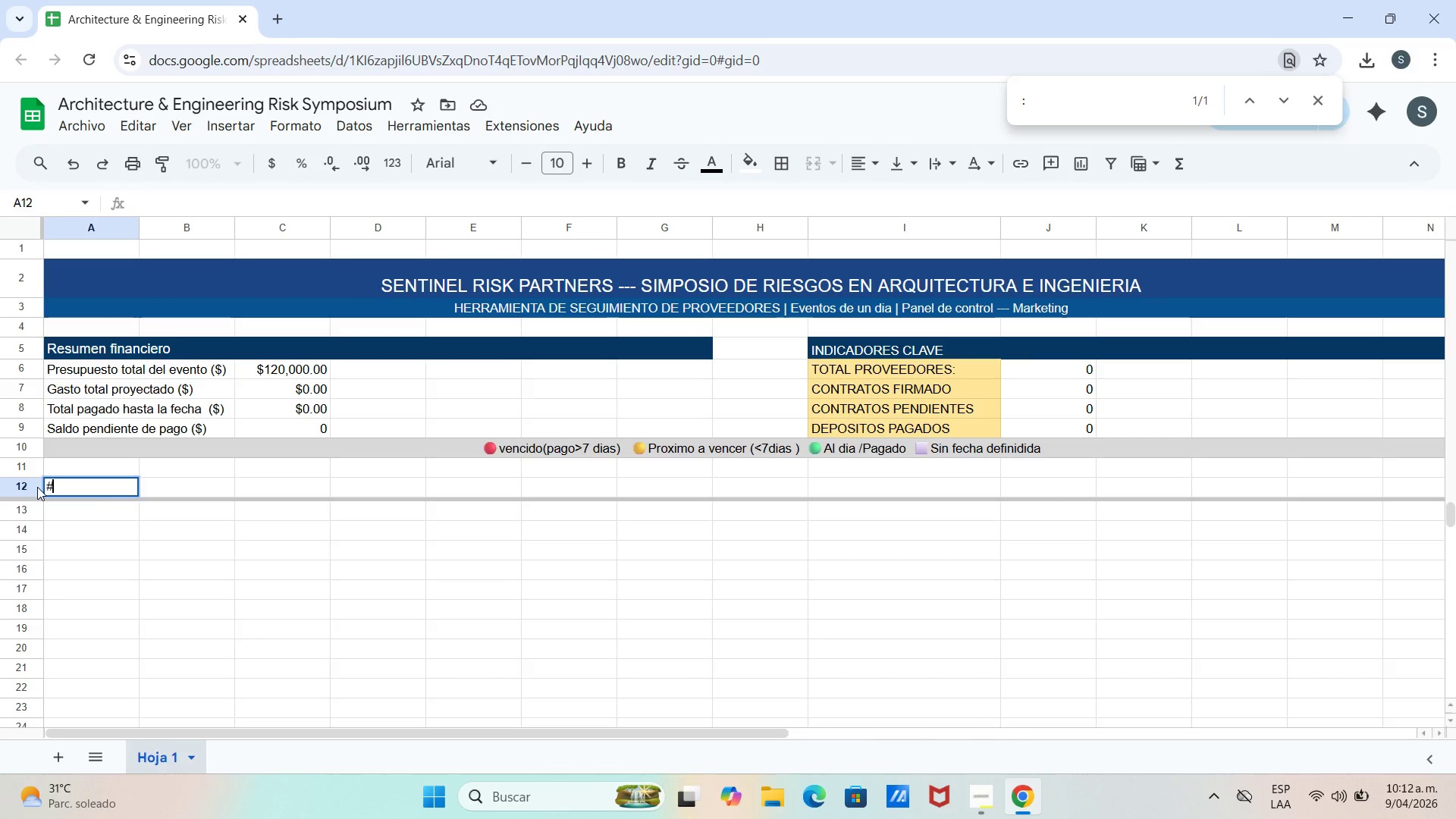 
key(Shift+3)
 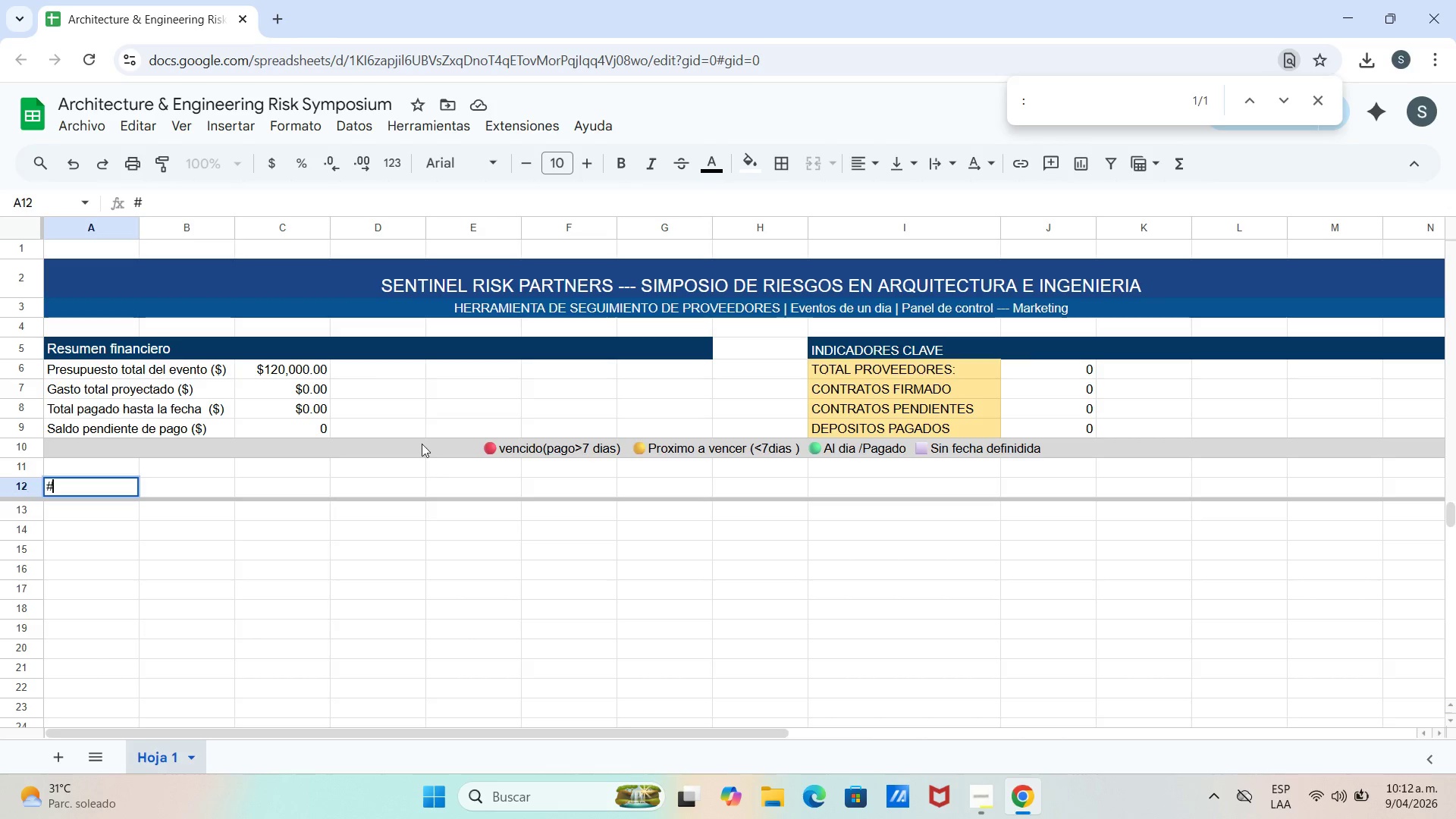 
left_click([193, 485])
 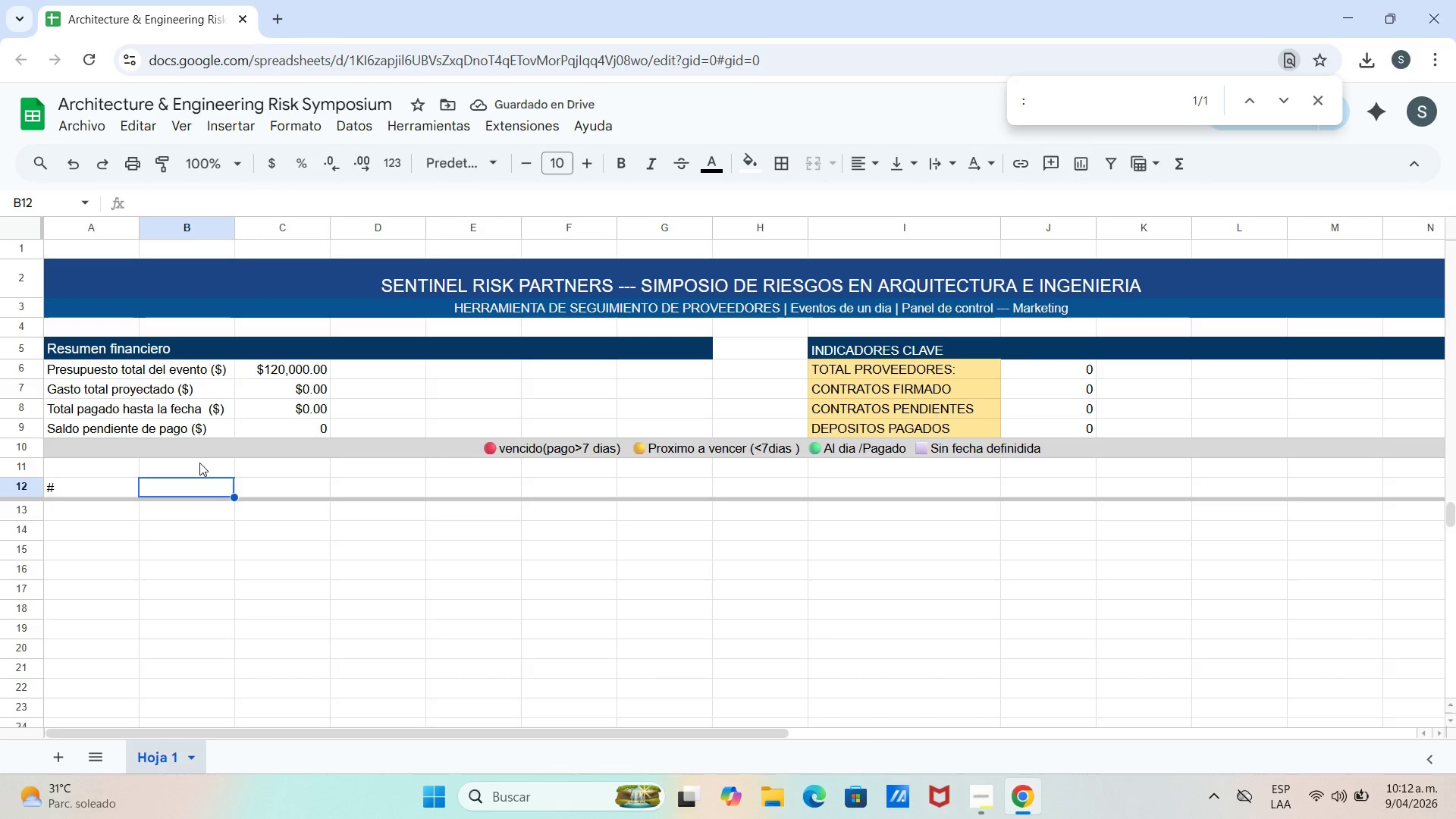 
type(Proveede)
key(Backspace)
type(or)
 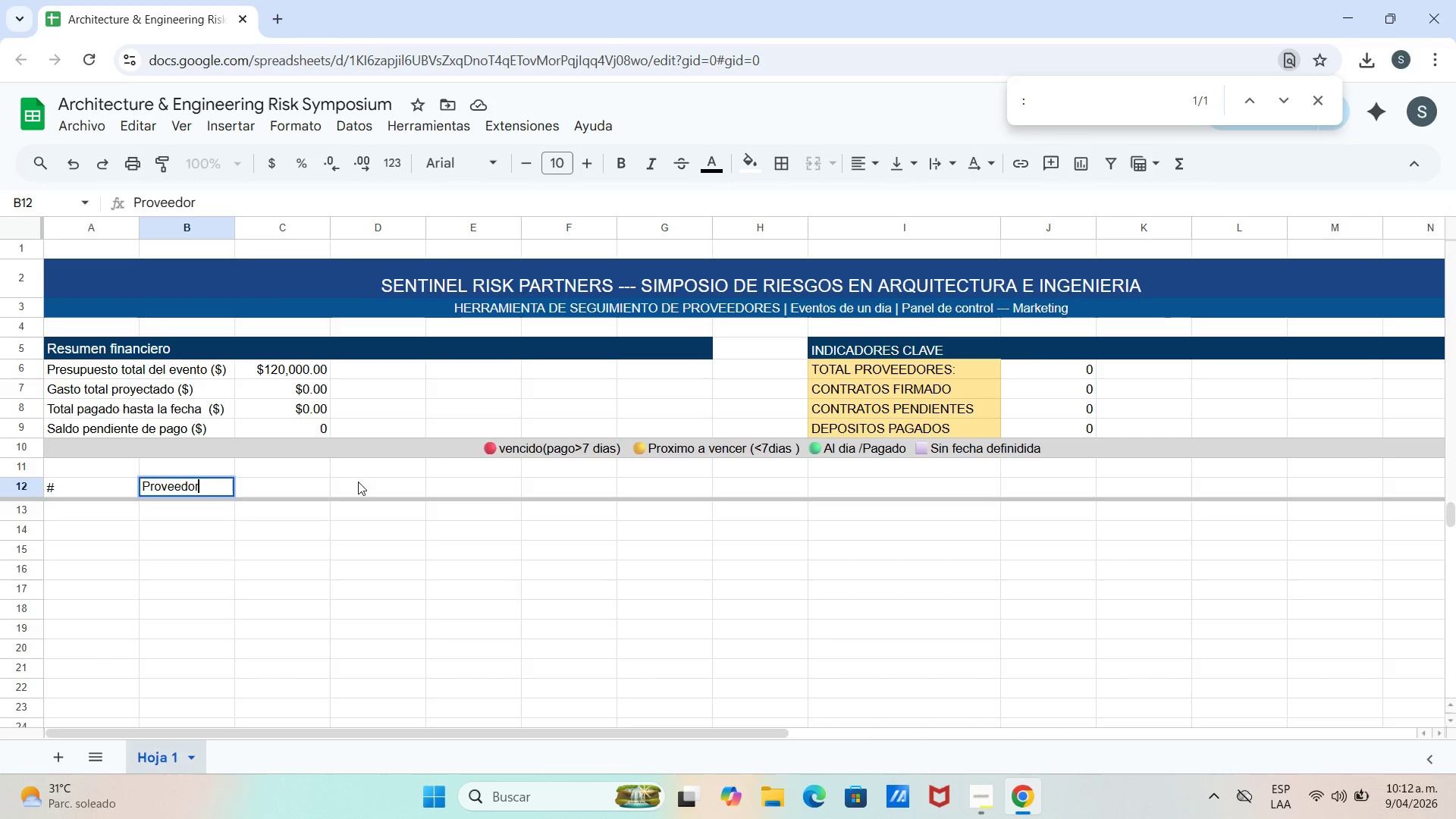 
left_click([285, 497])
 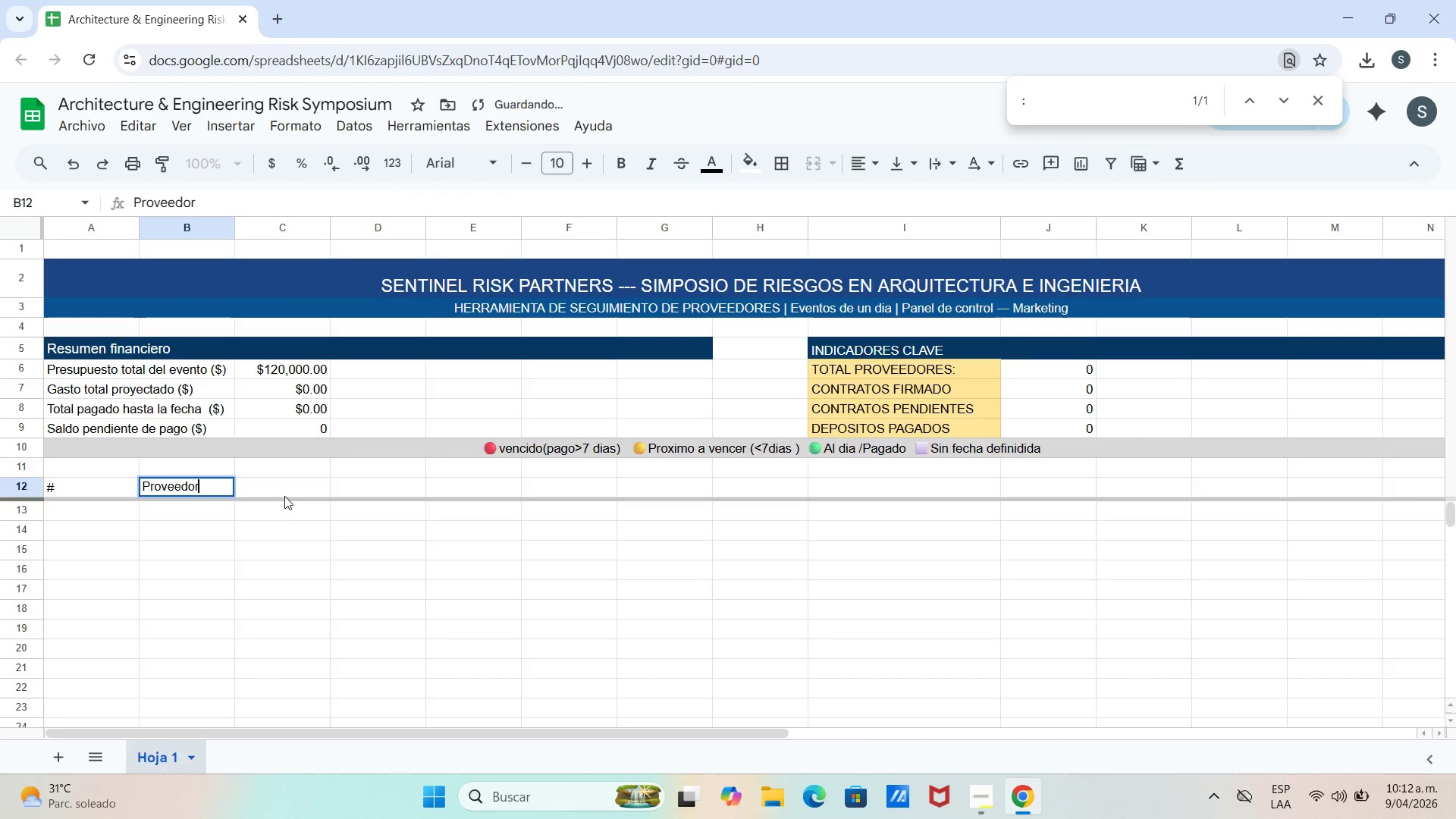 
left_click([284, 491])
 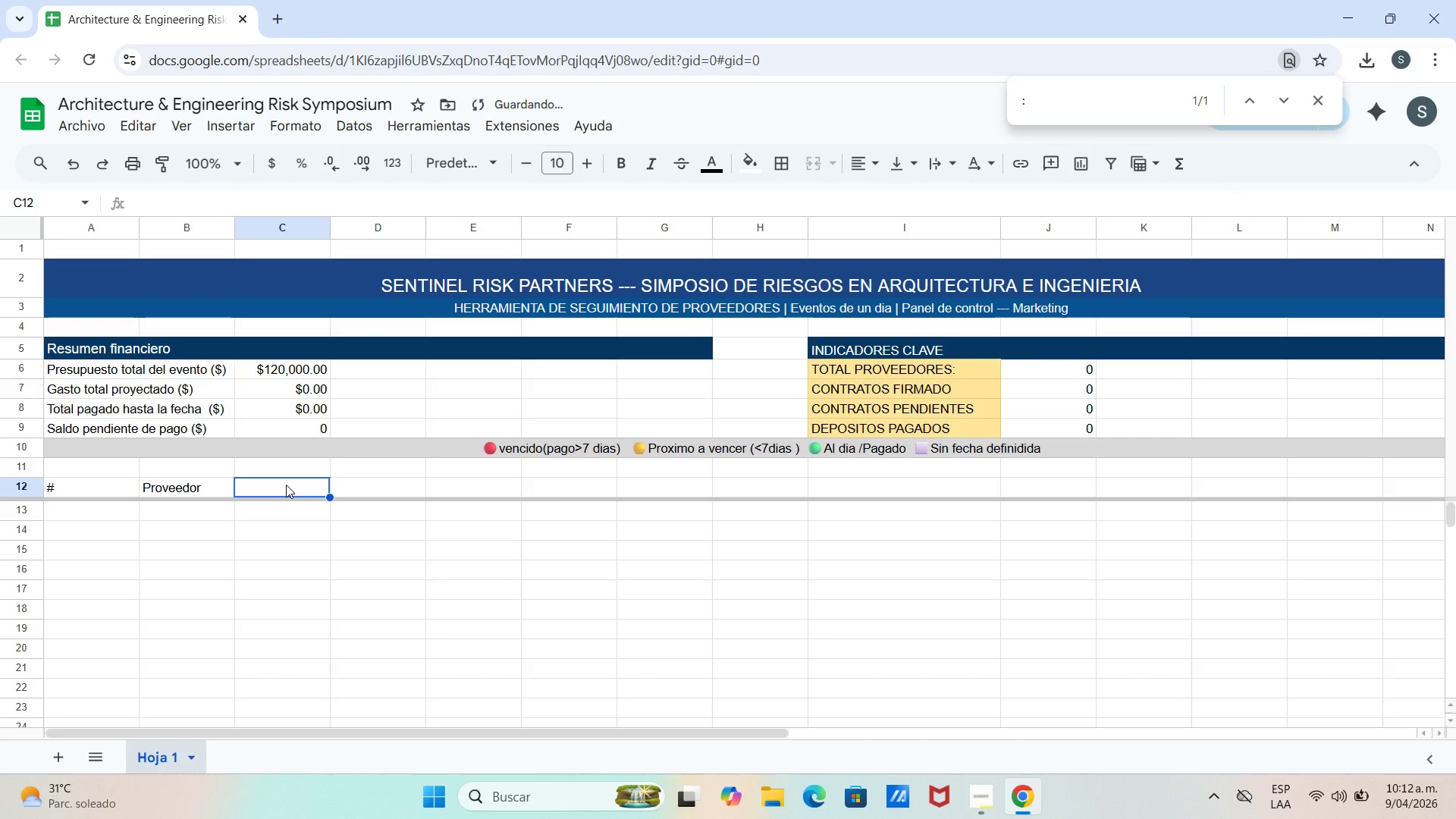 
type(Categoris)
key(Backspace)
type(a)
 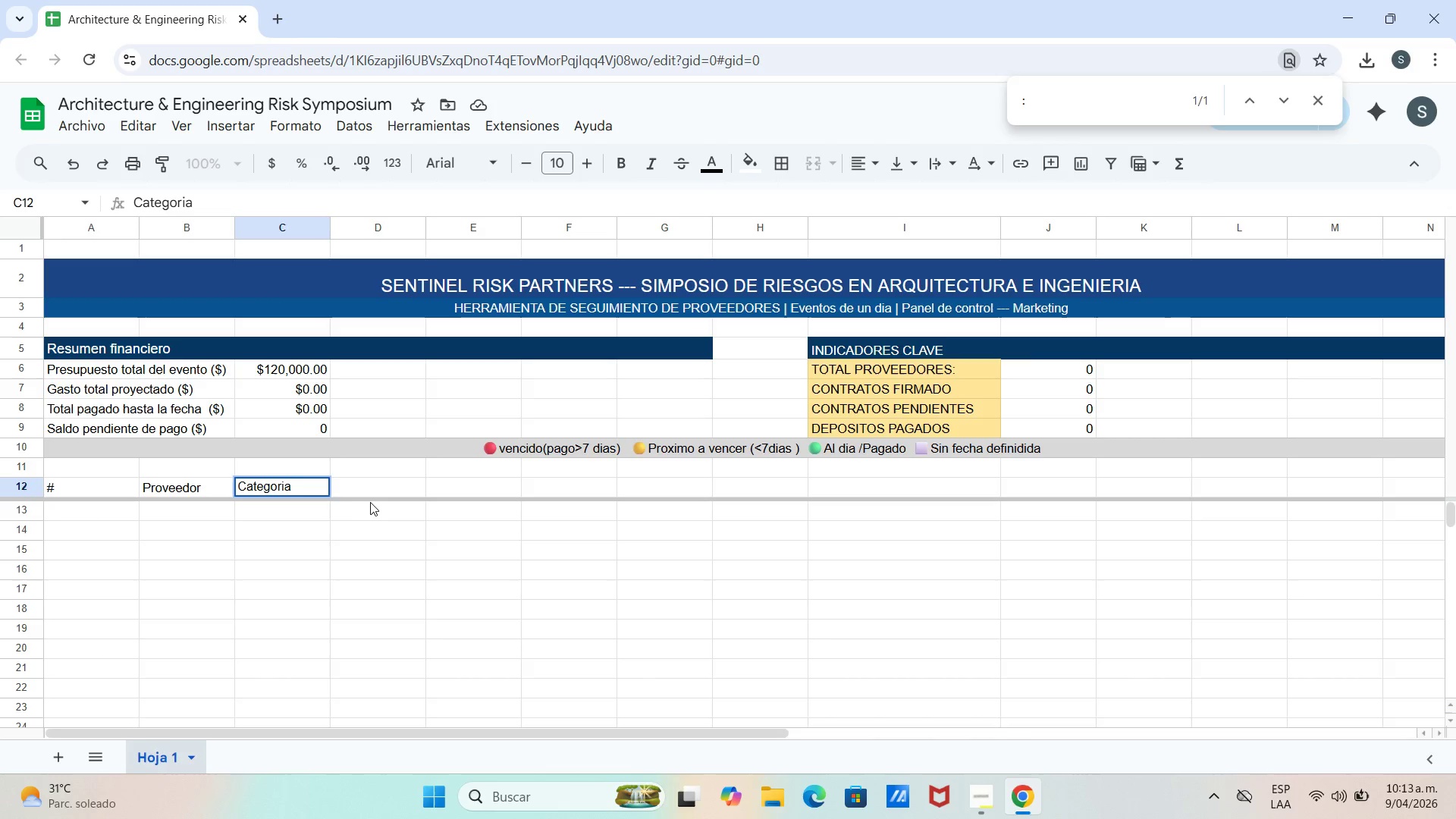 
left_click([403, 485])
 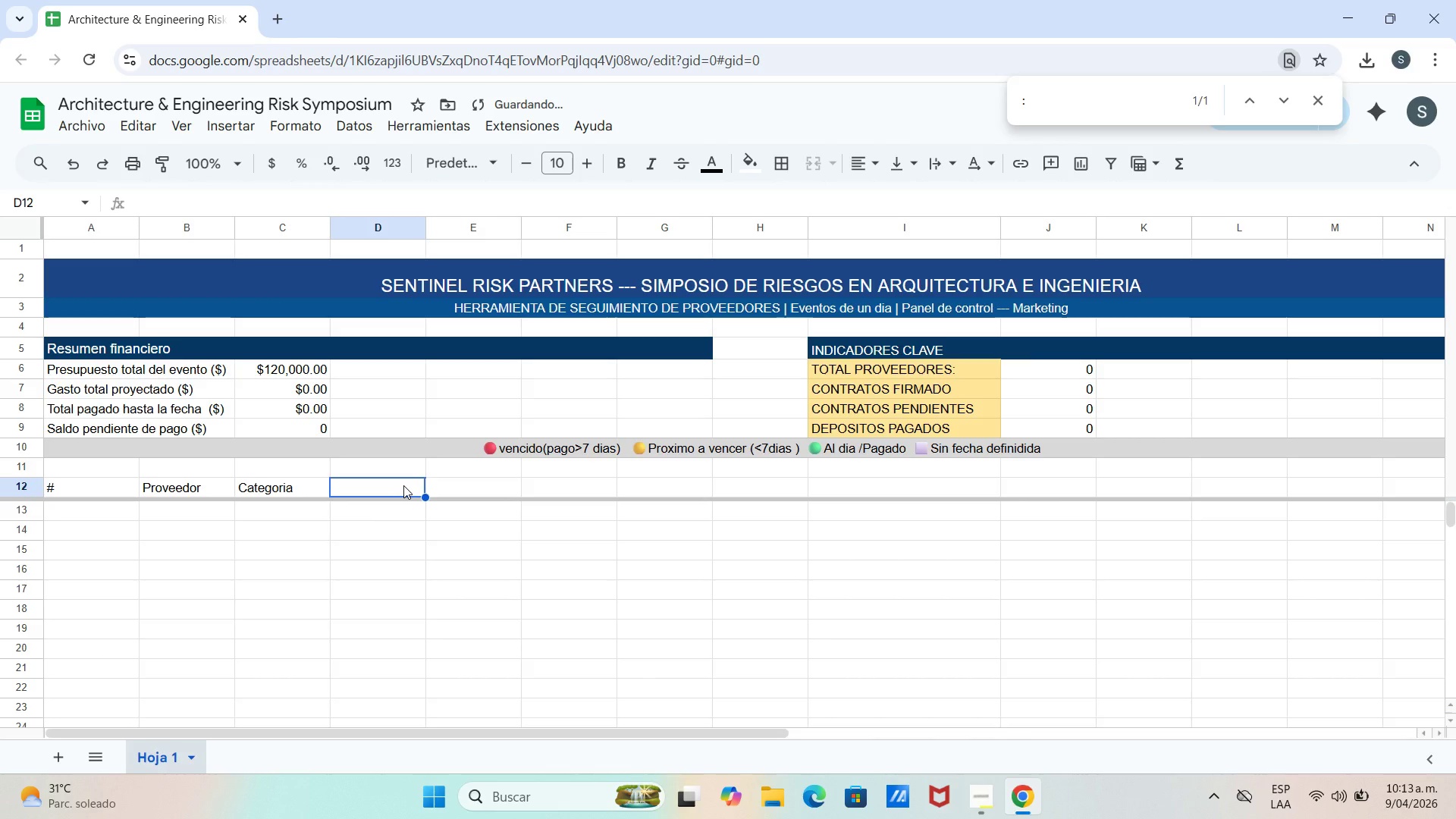 
type(Contacto Principal)
 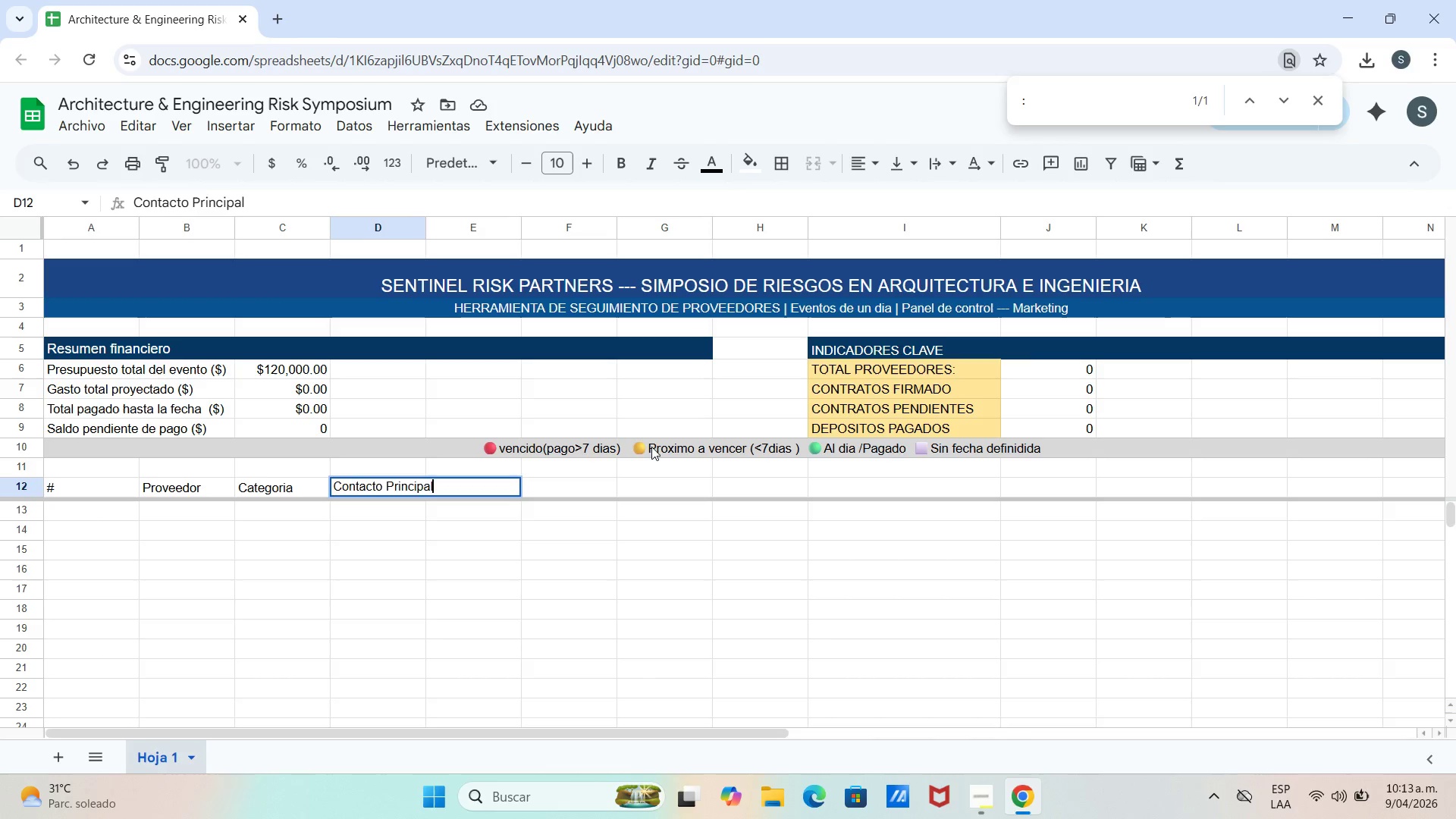 
double_click([595, 482])
 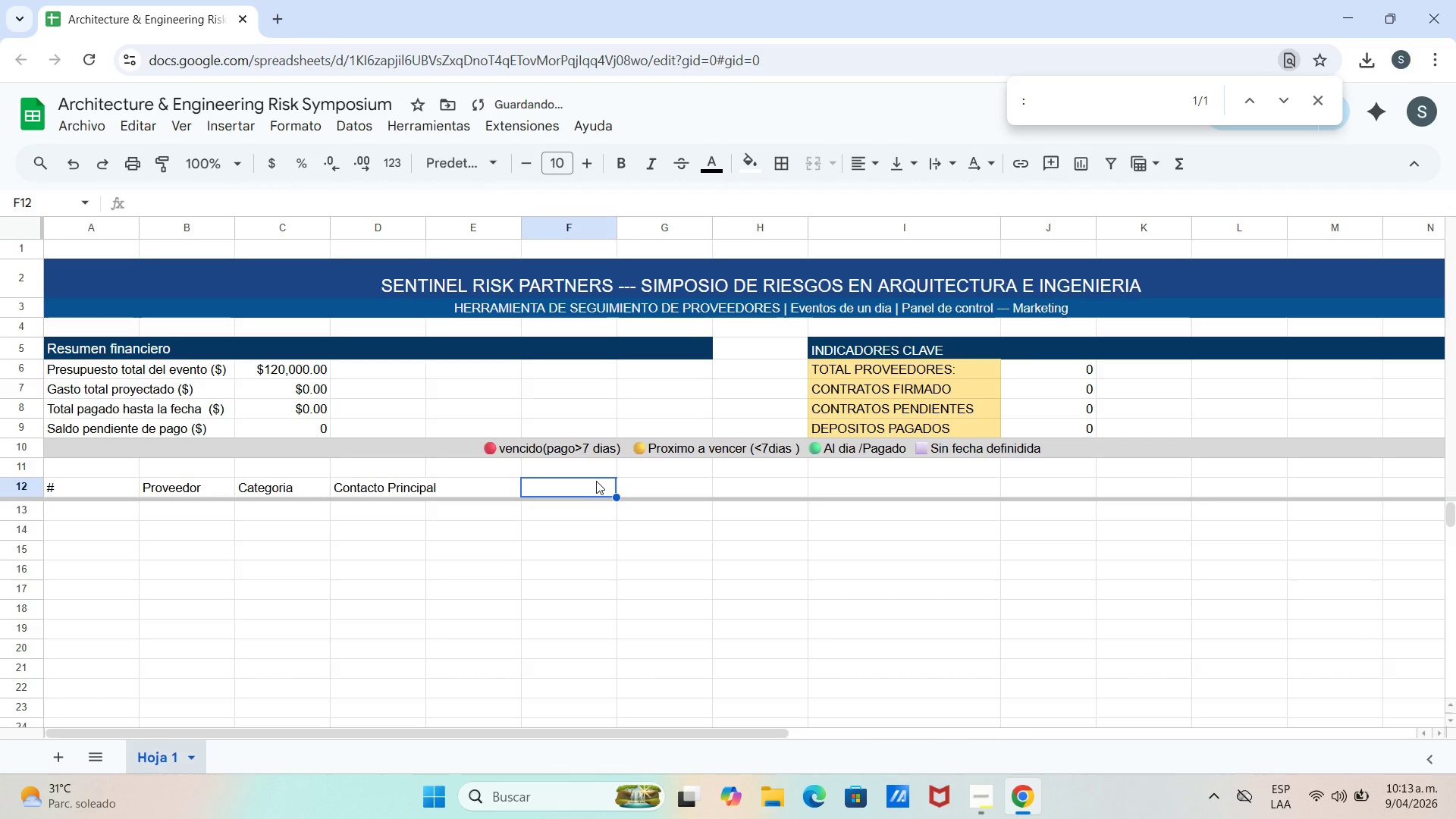 
type(Telefono)
 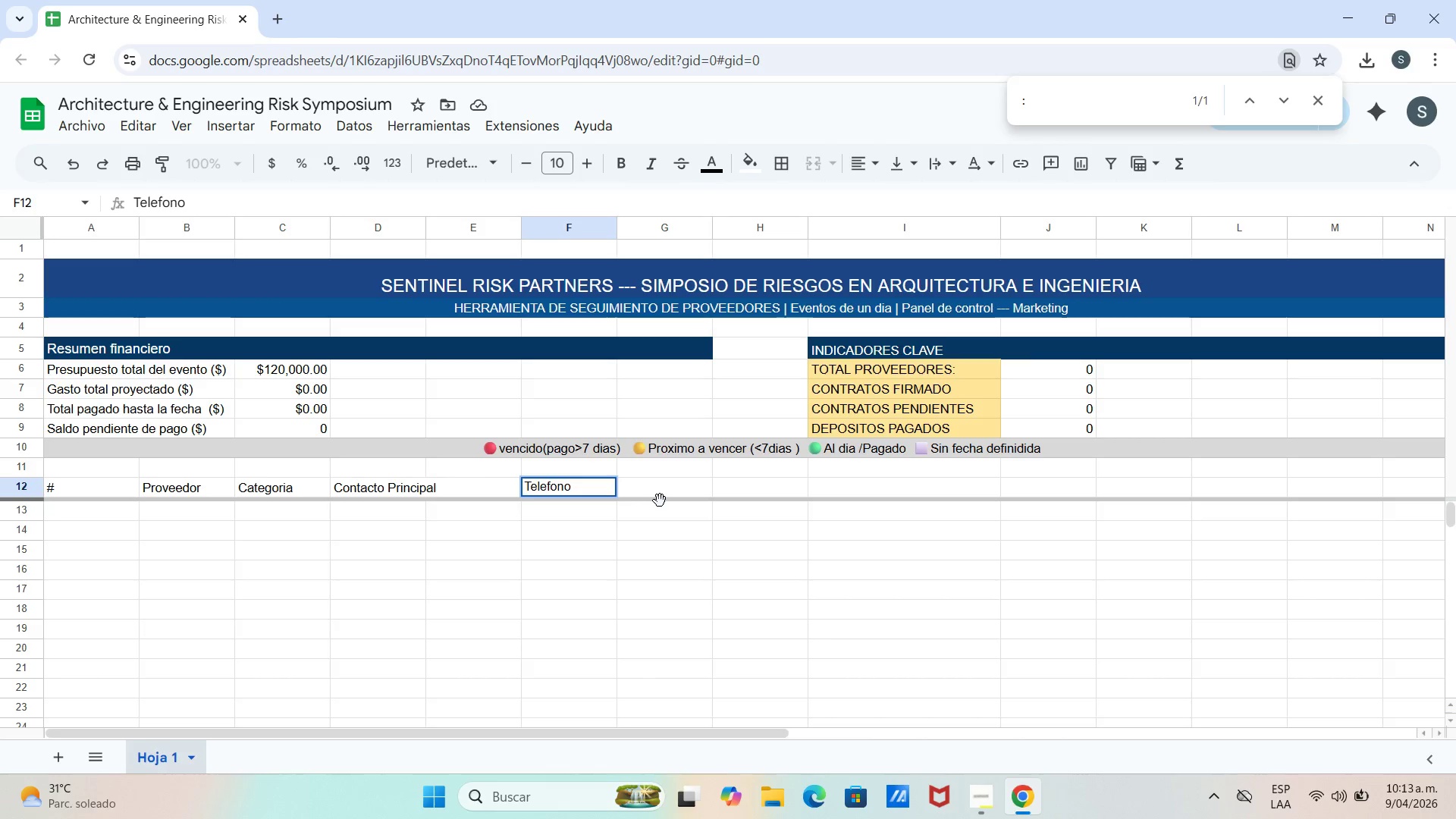 
double_click([672, 486])
 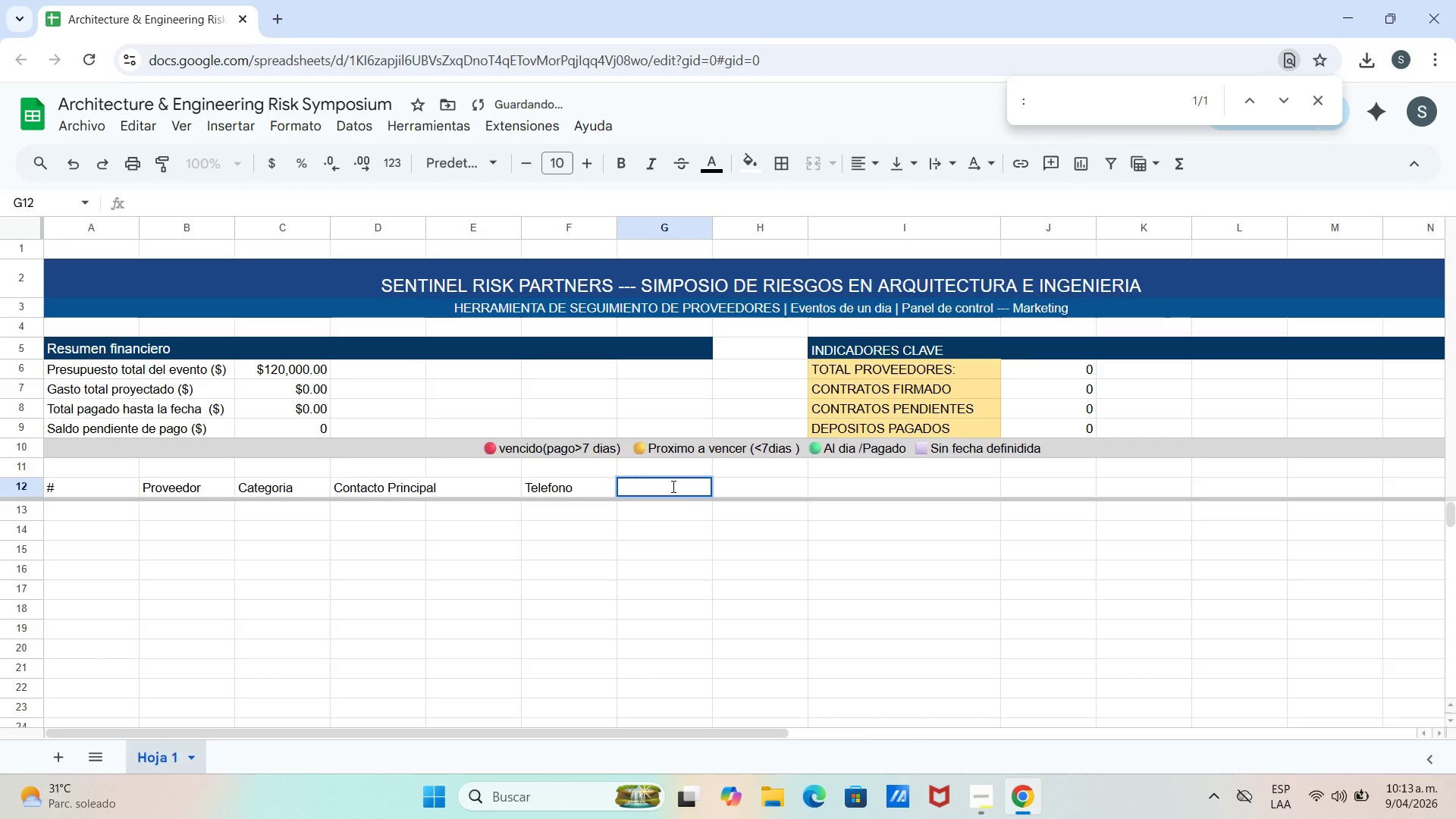 
type(Estado contrato)
 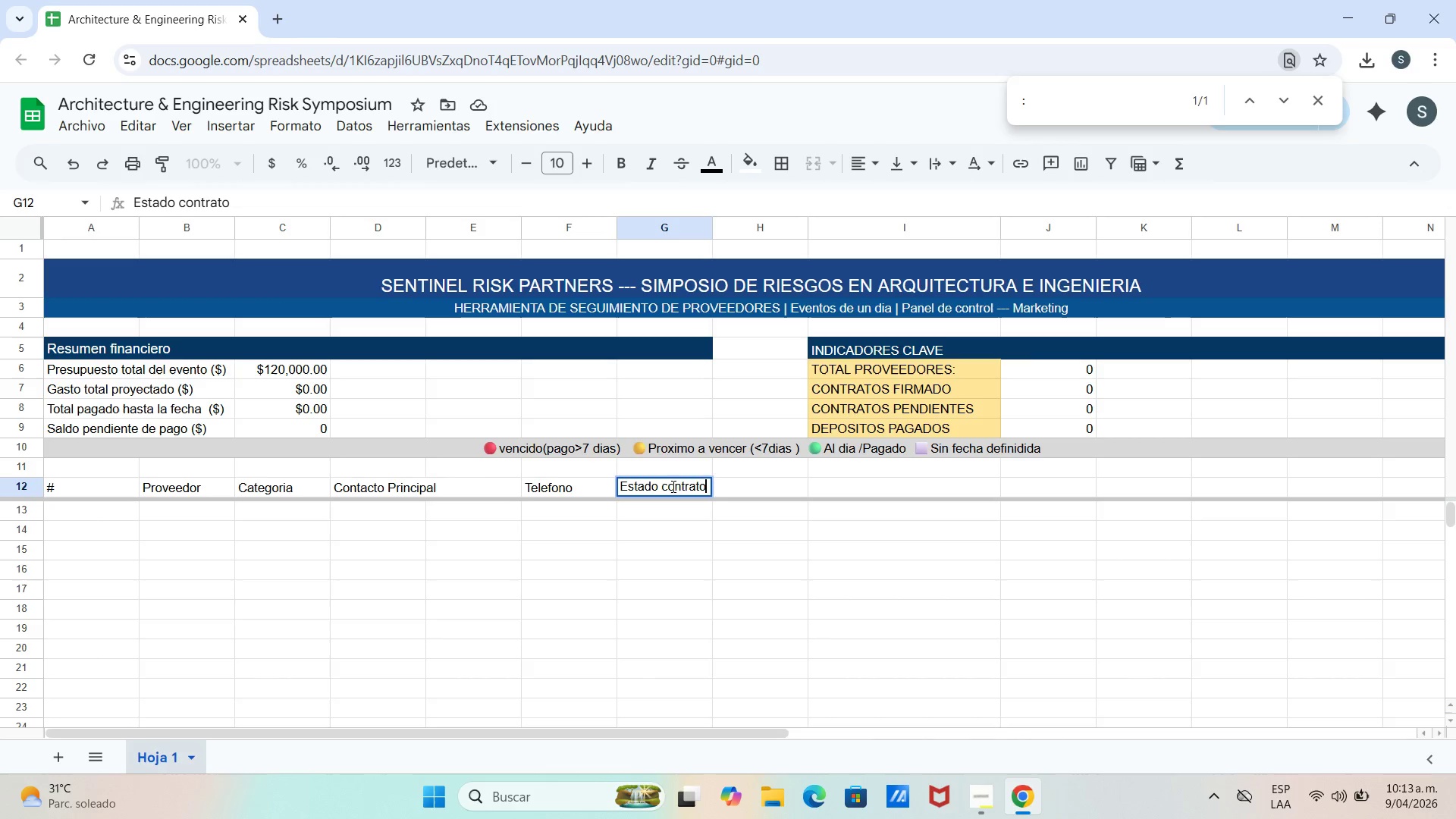 
left_click([755, 495])
 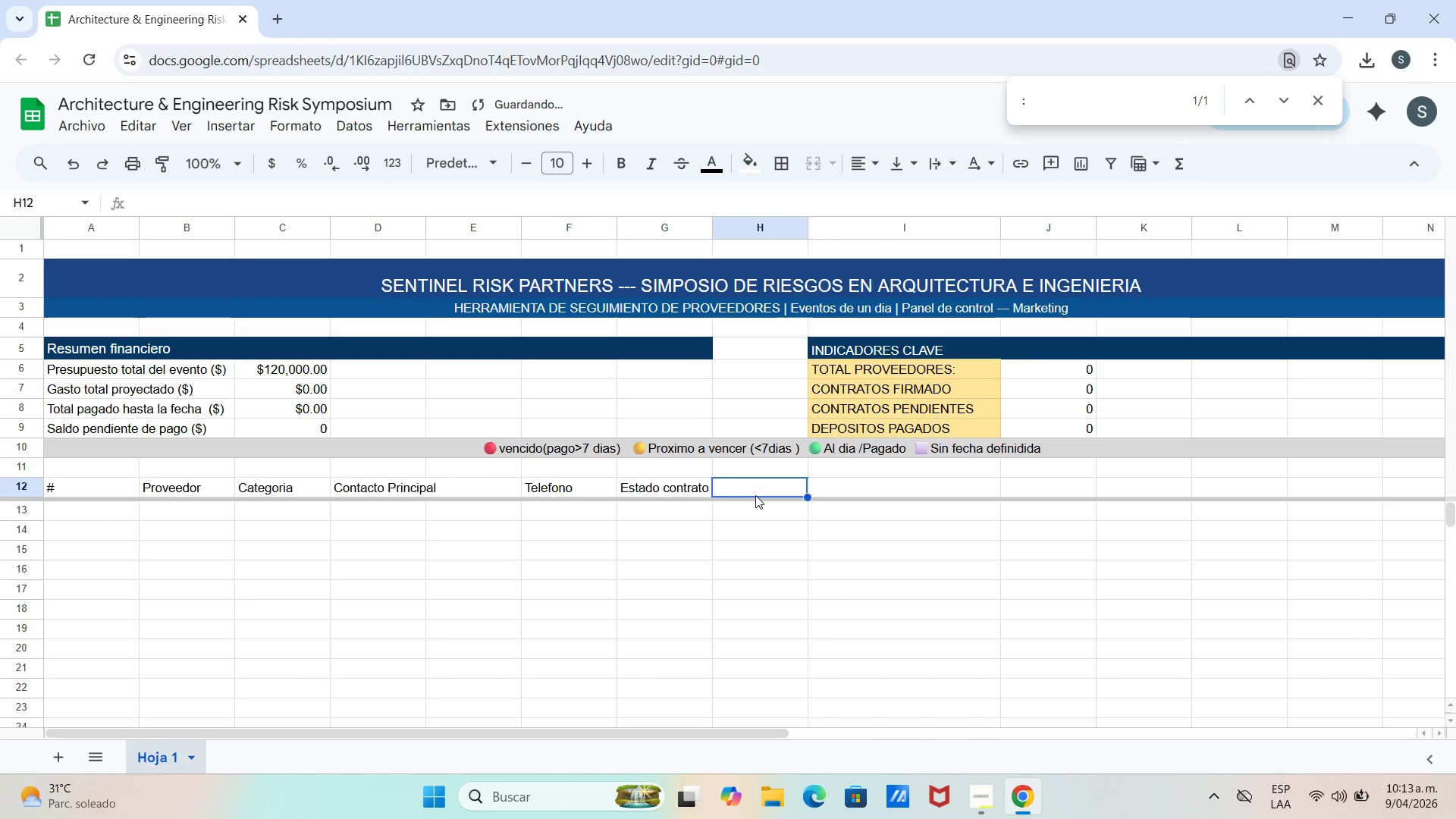 
double_click([755, 495])
 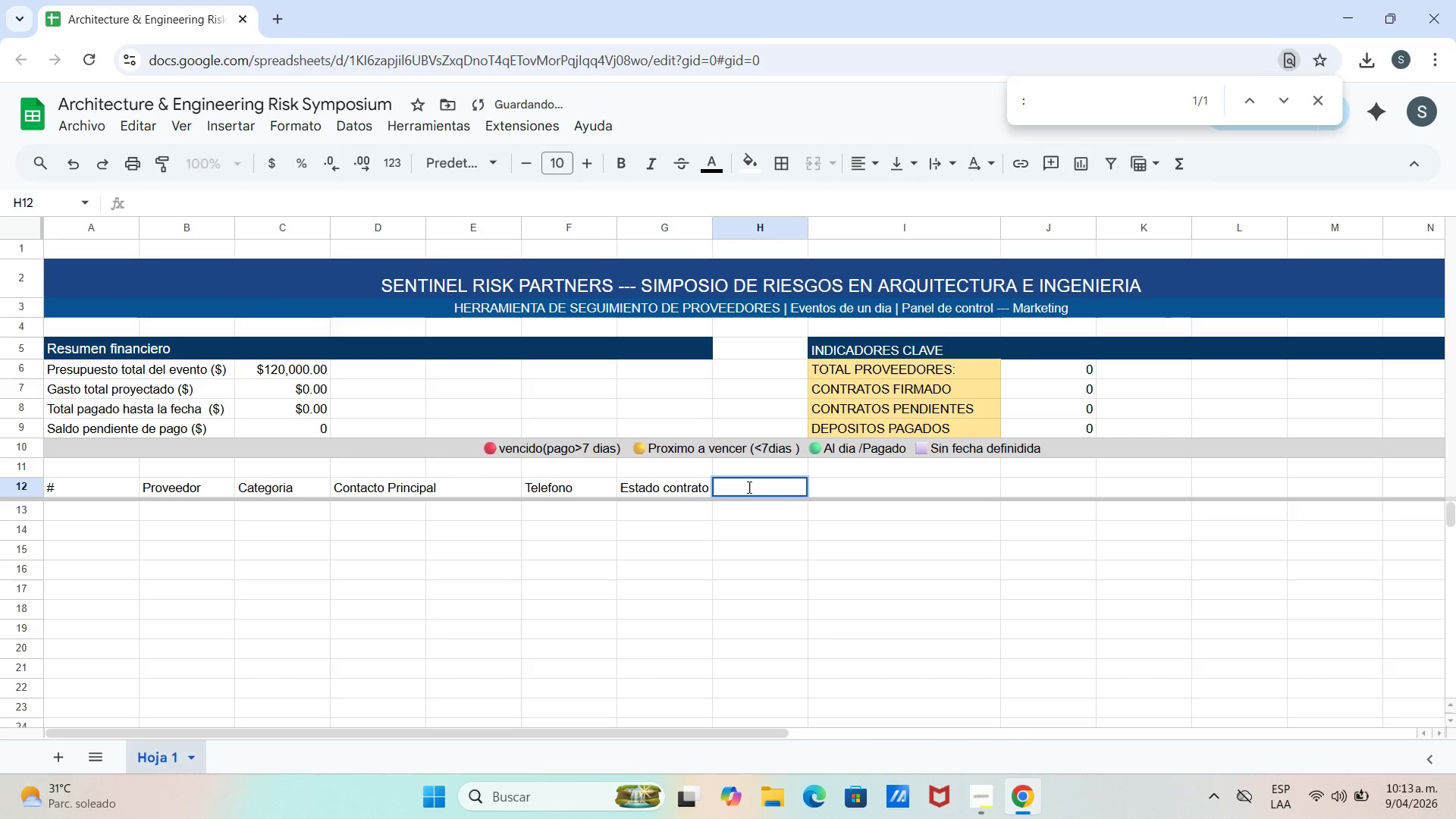 
type(Presupuesto Total *$()
 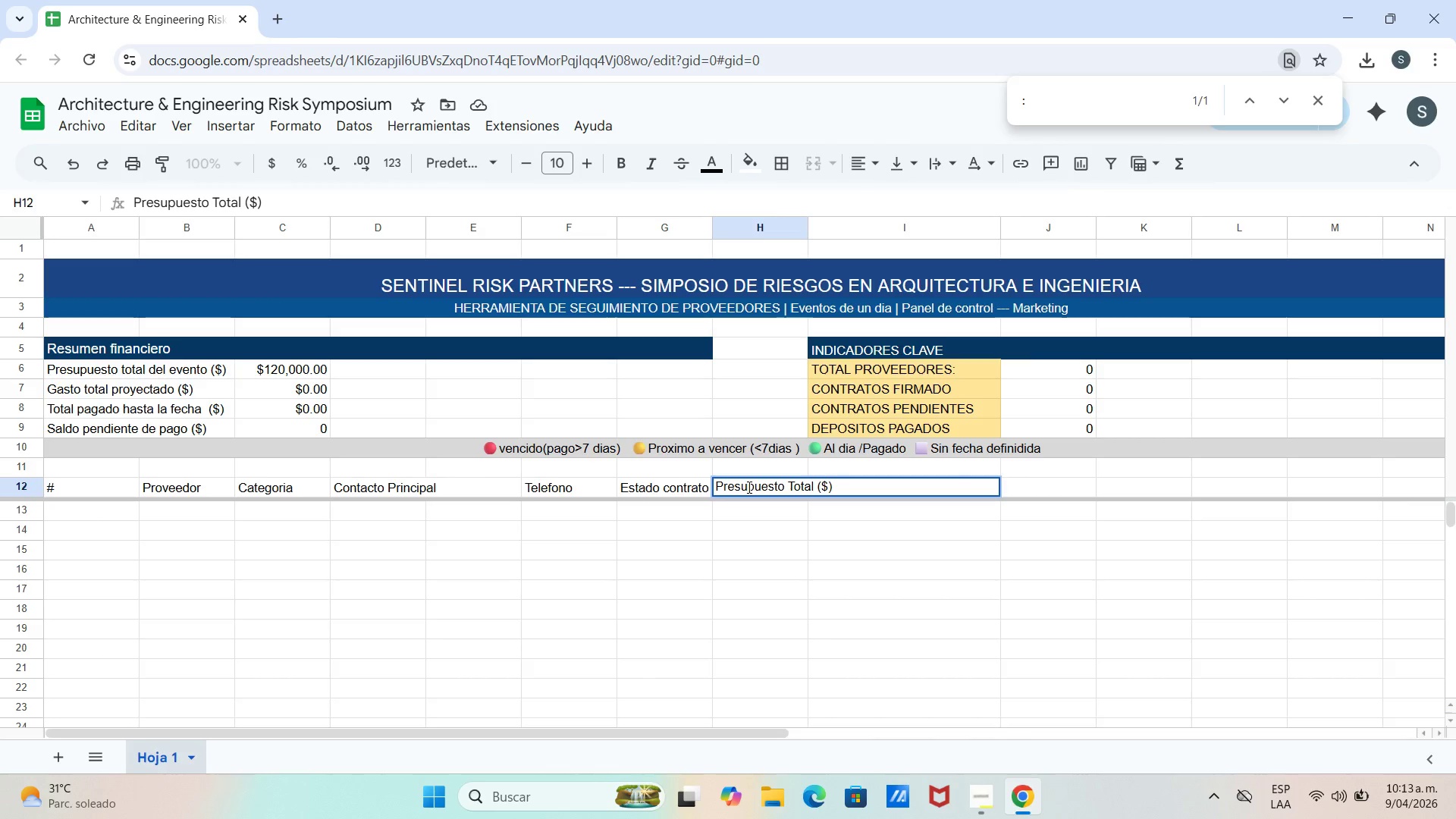 
wait(14.88)
 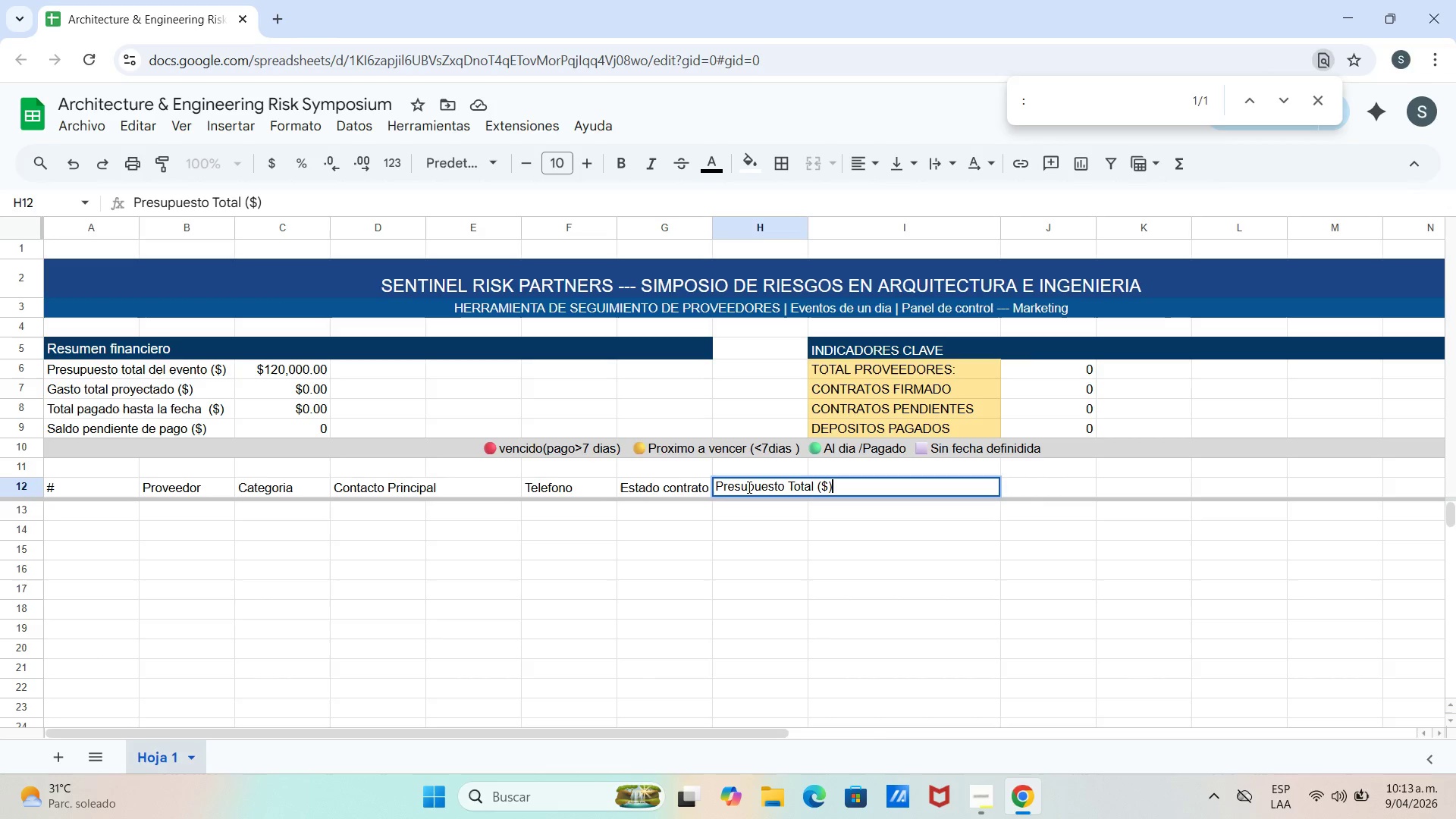 
left_click([871, 488])
 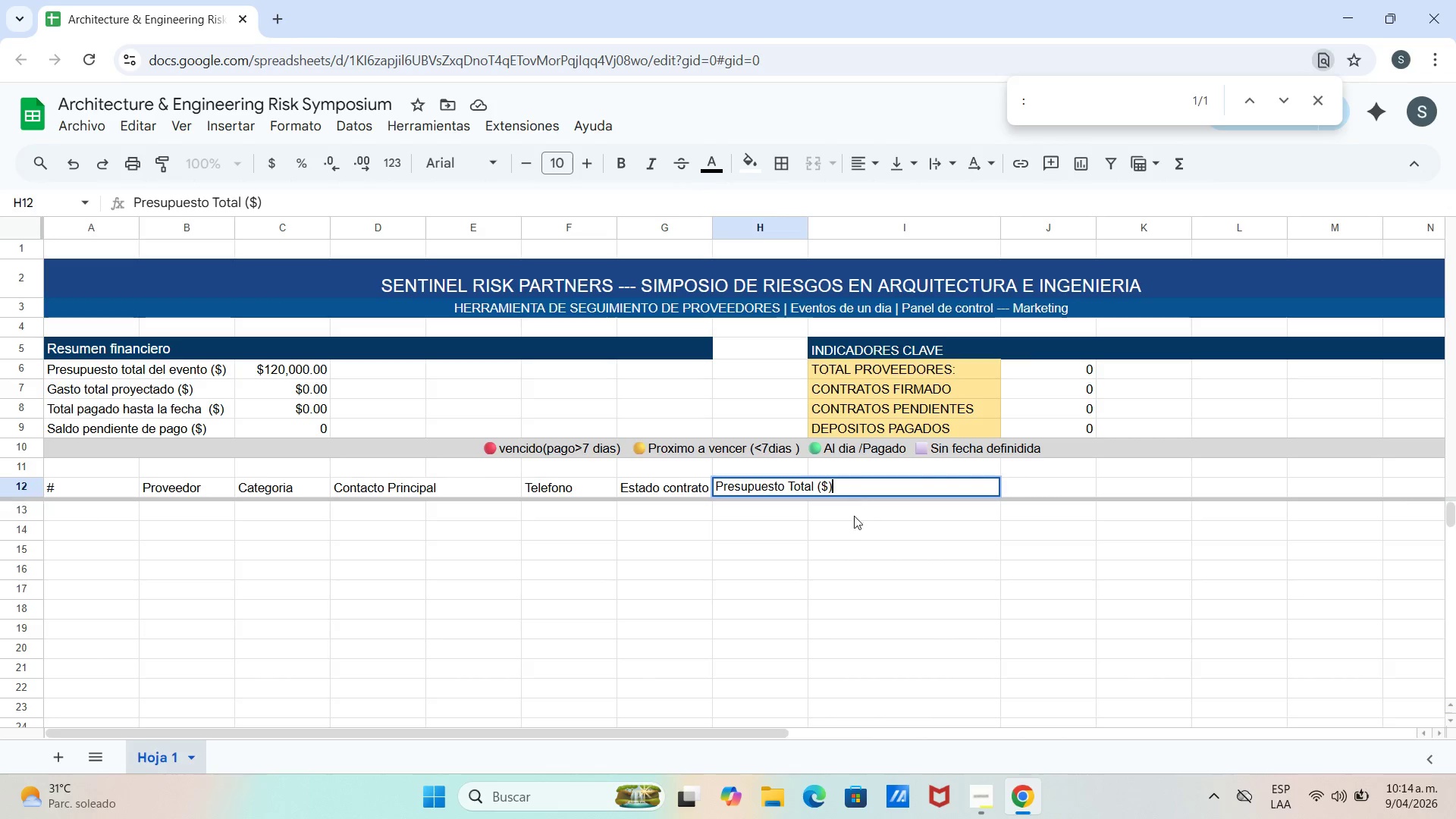 
left_click([854, 523])
 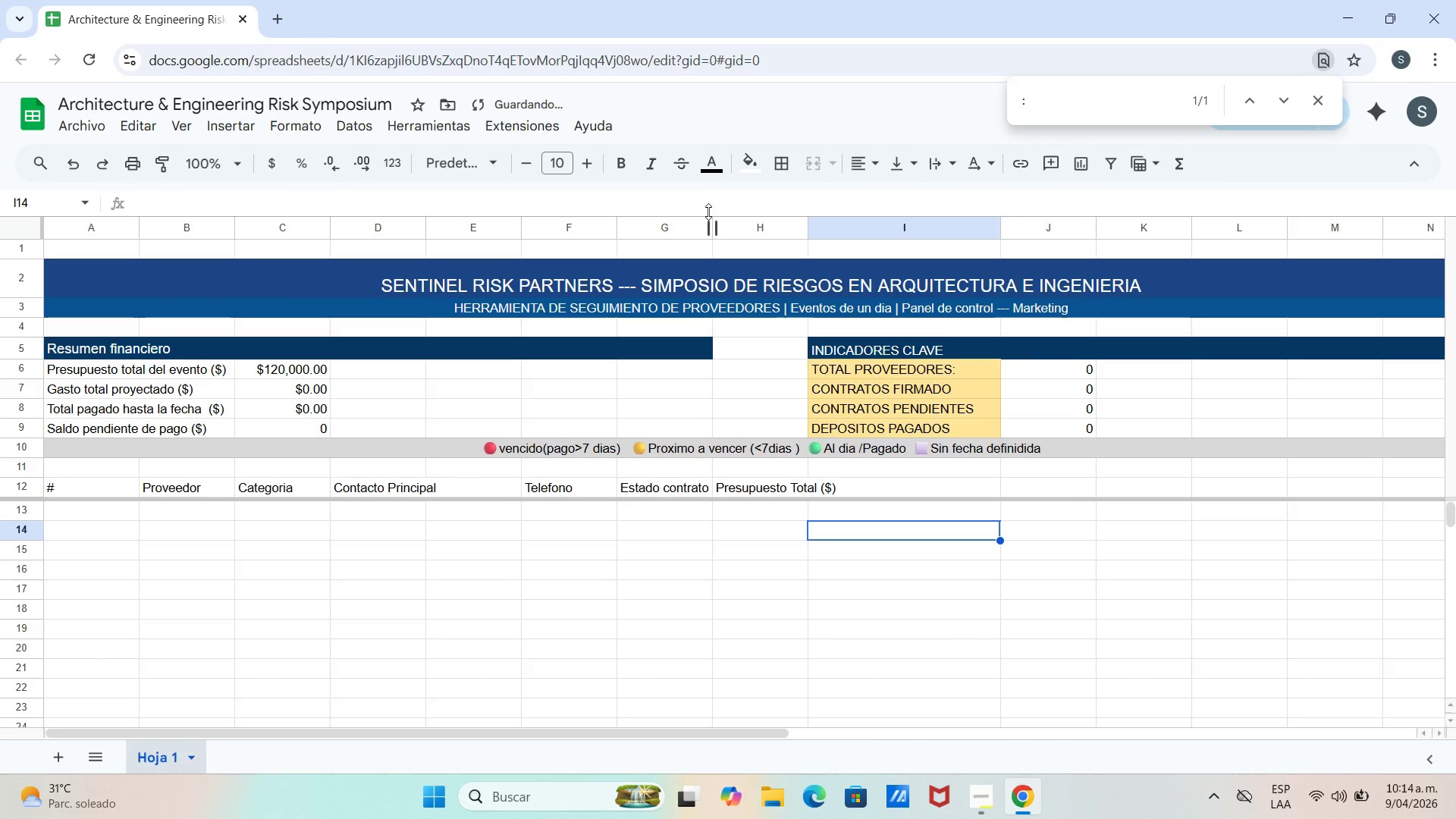 
left_click_drag(start_coordinate=[716, 232], to_coordinate=[844, 254])
 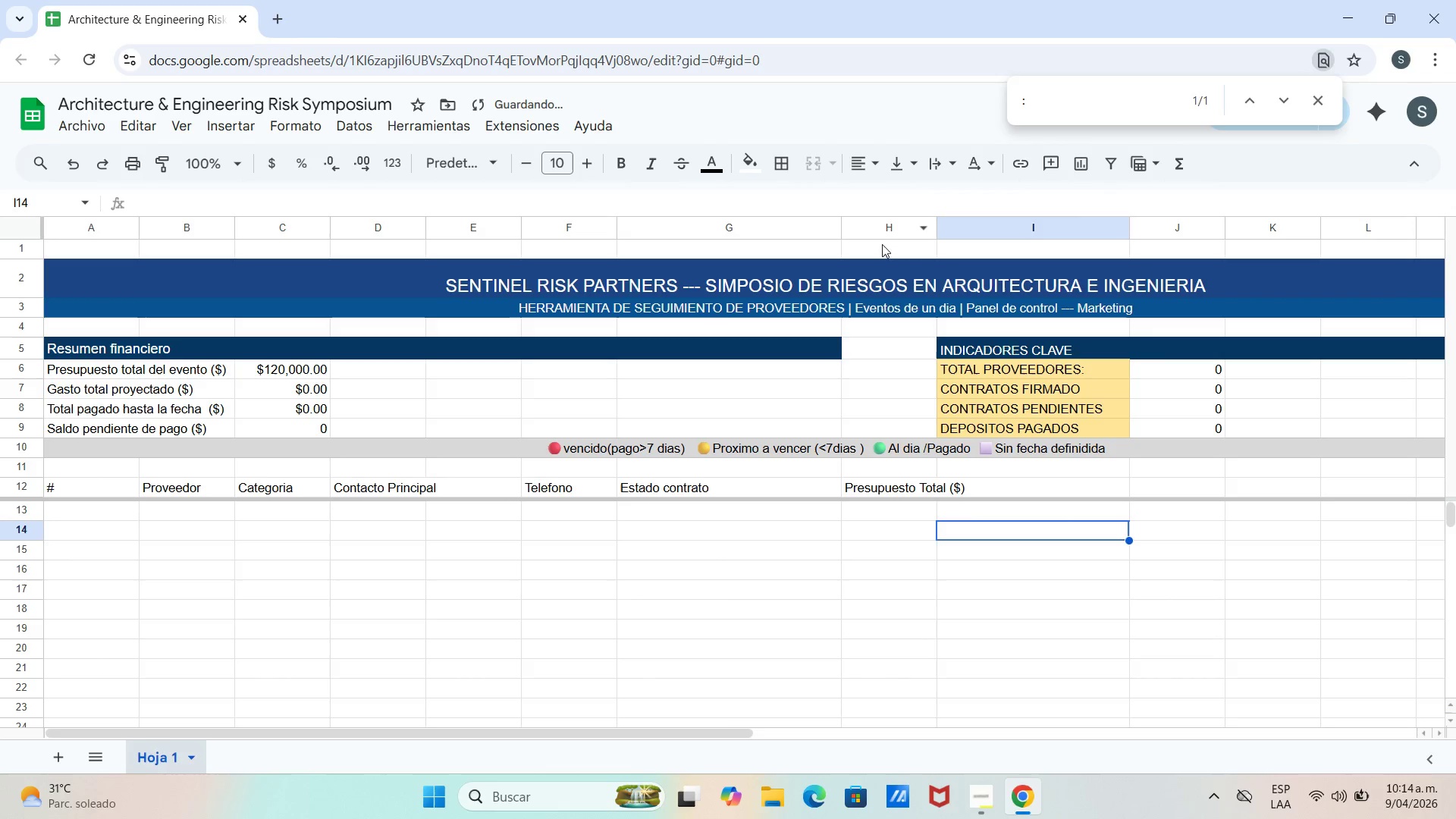 
left_click([976, 488])
 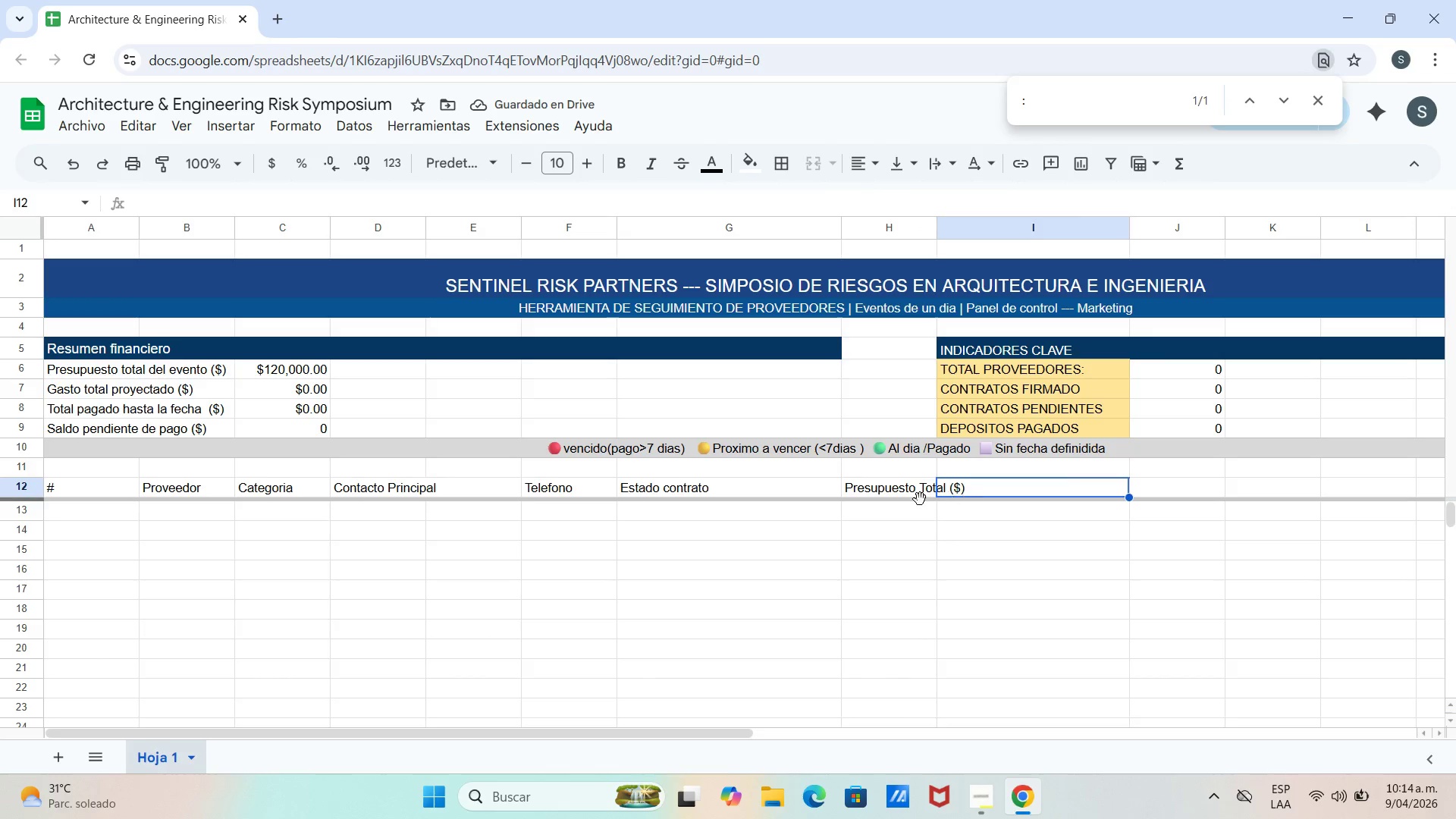 
left_click([918, 499])
 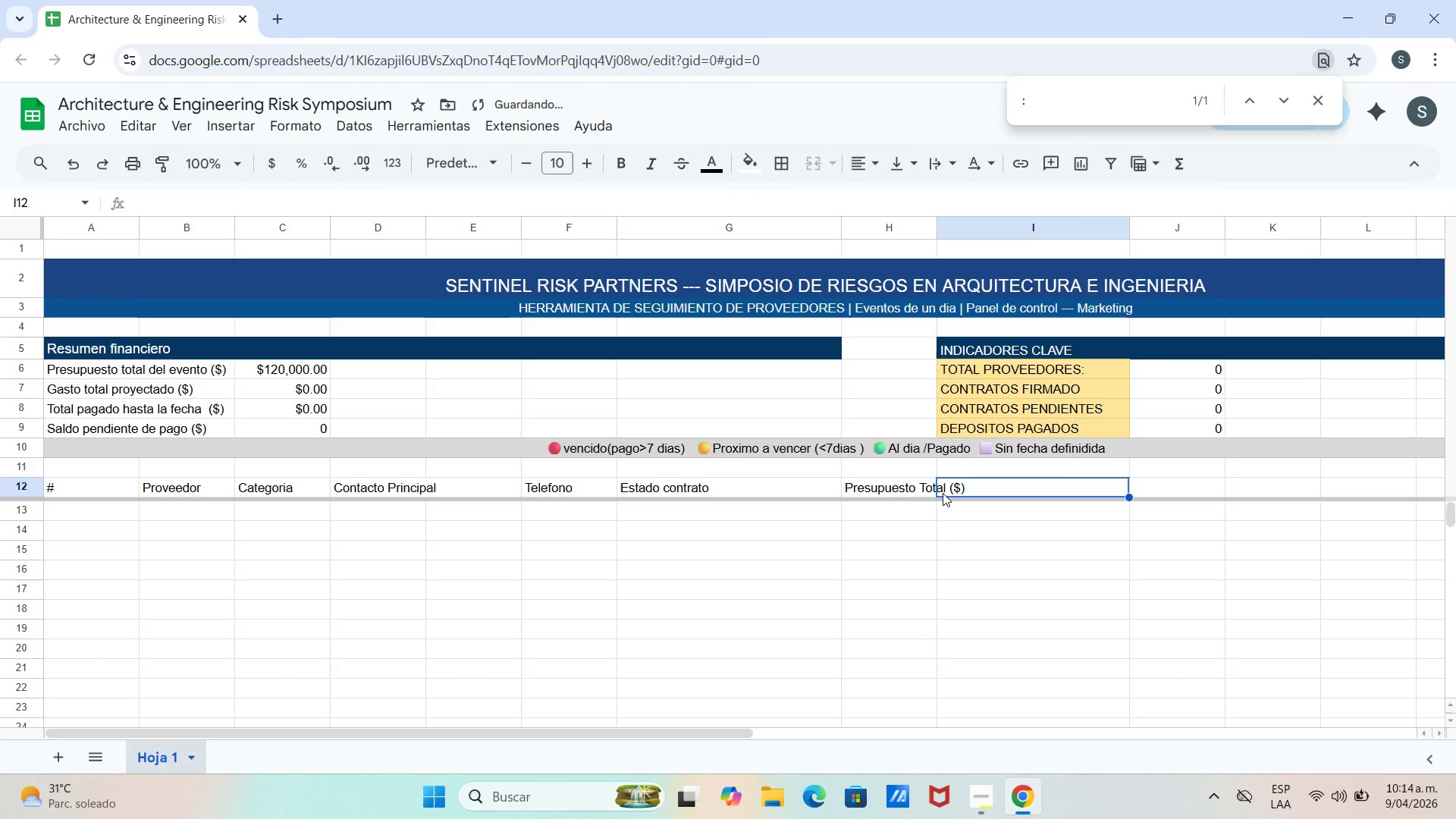 
double_click([914, 495])
 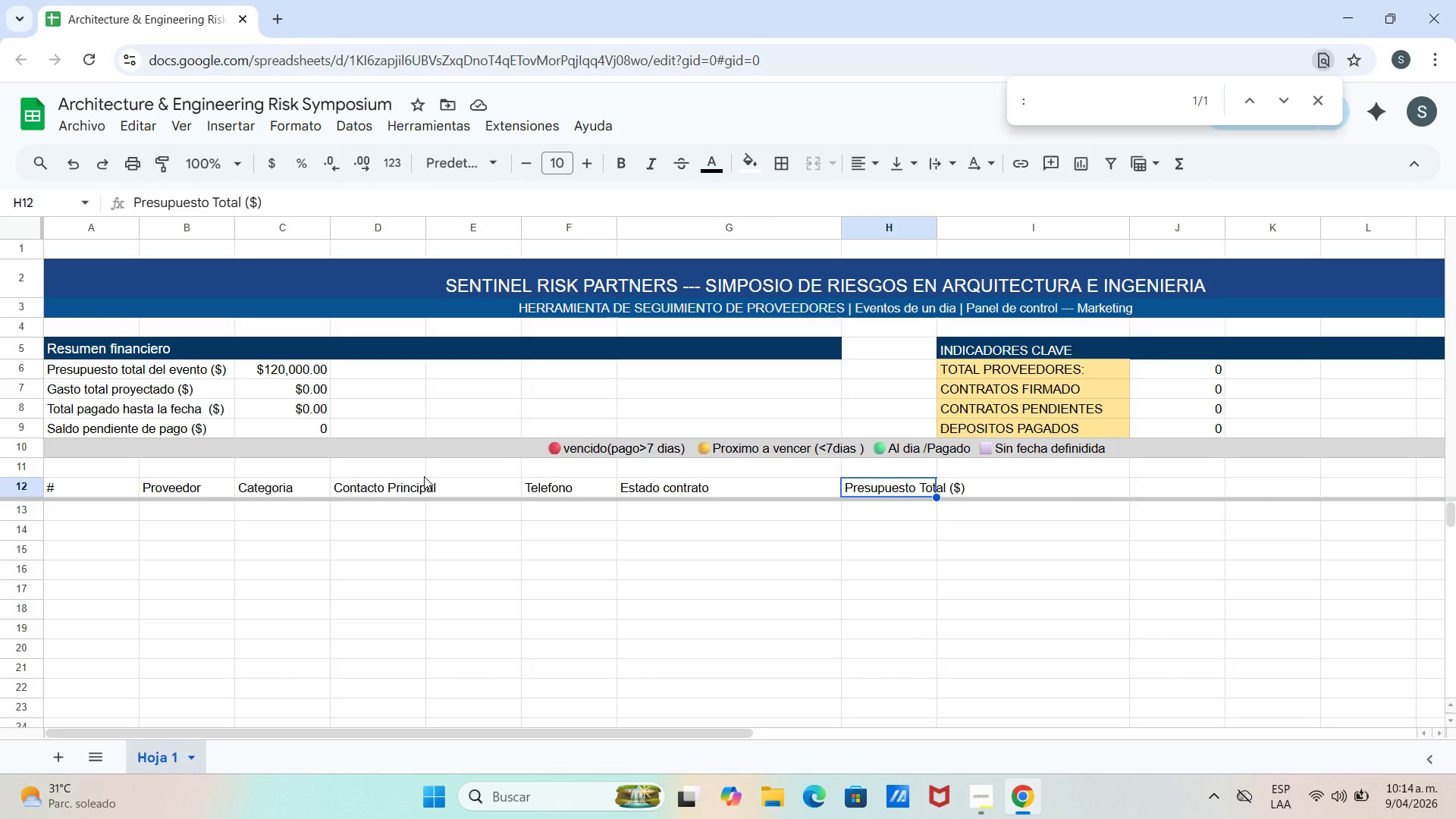 
wait(13.64)
 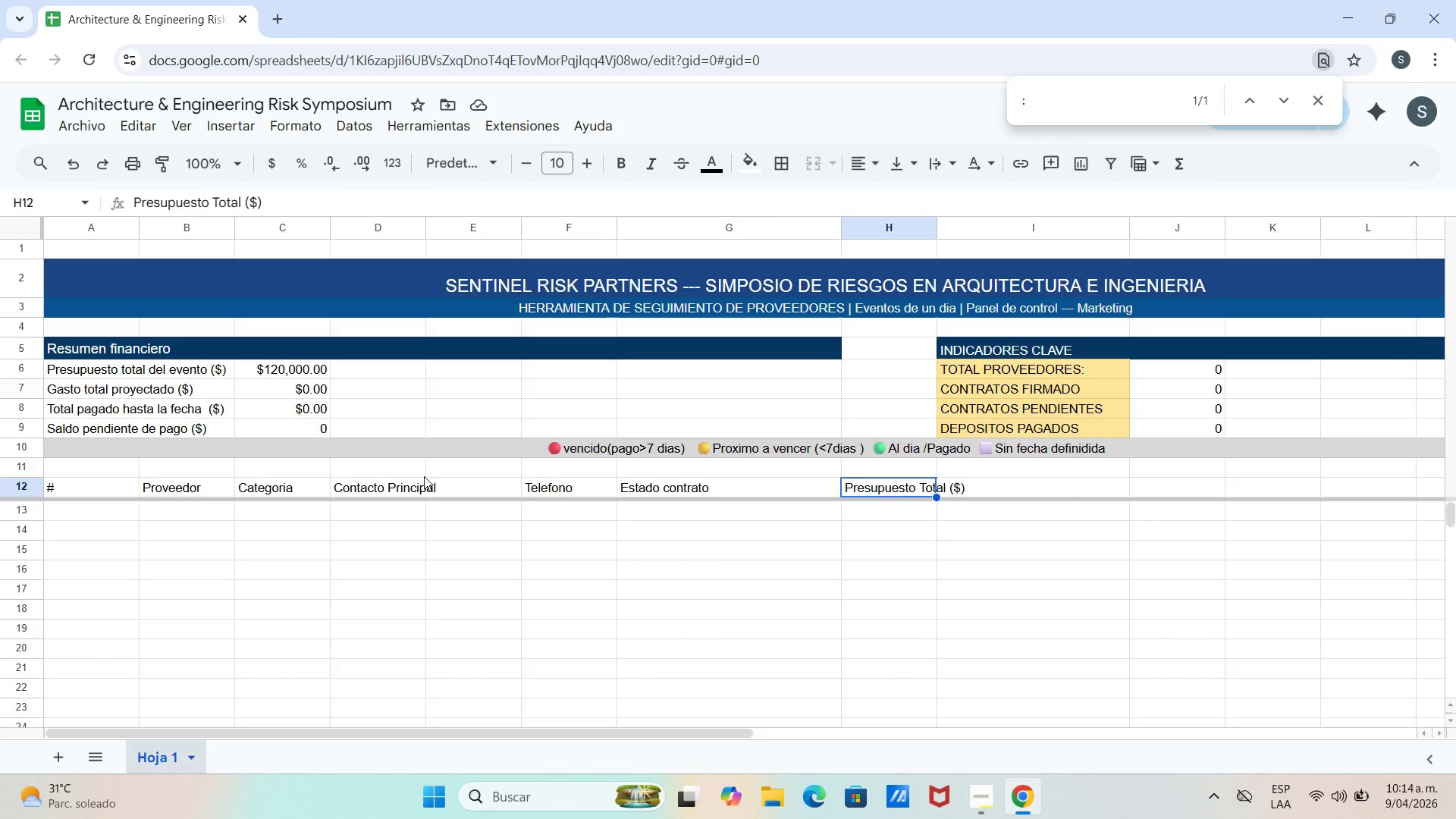 
left_click_drag(start_coordinate=[136, 231], to_coordinate=[183, 237])
 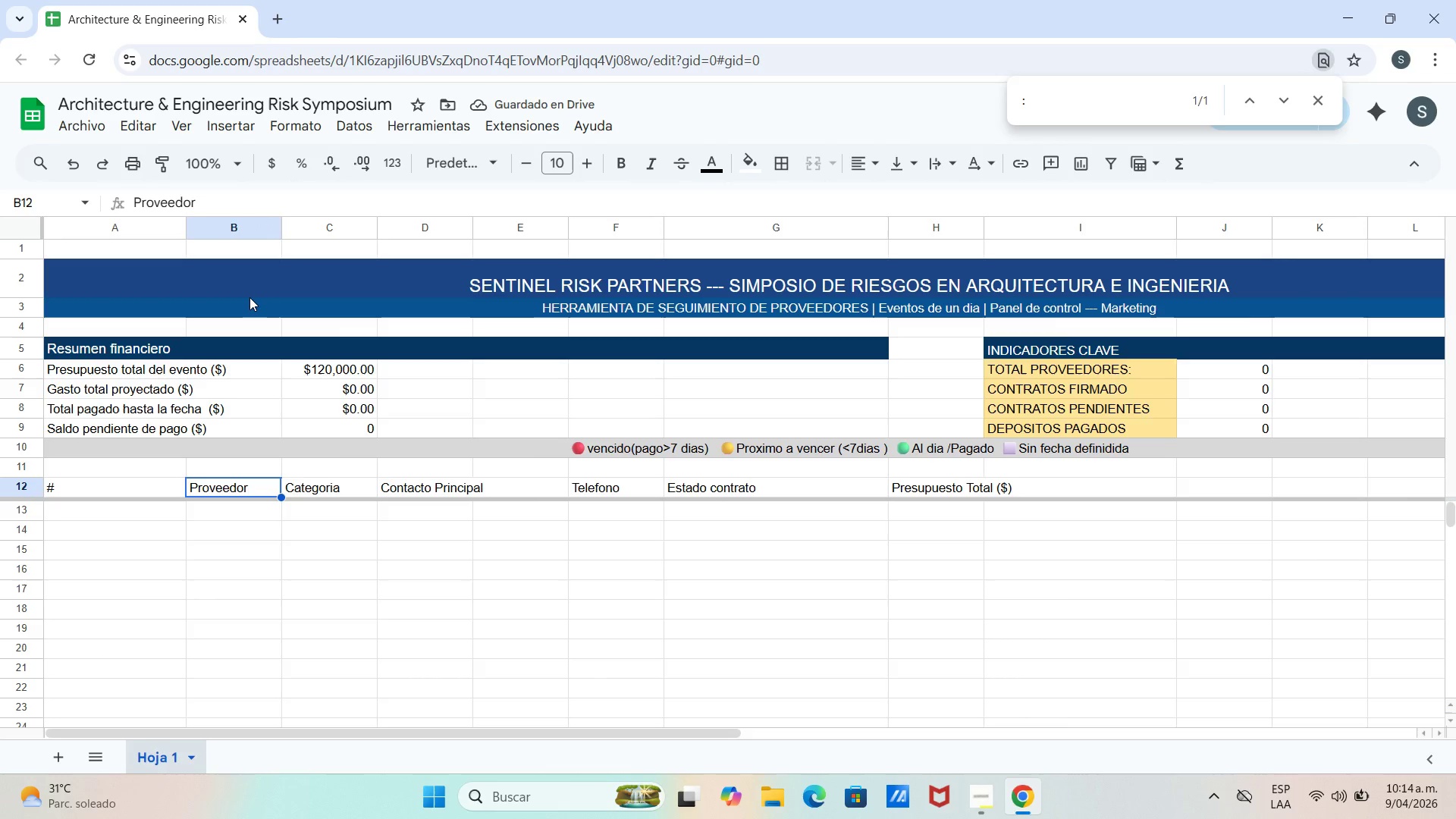 
wait(5.03)
 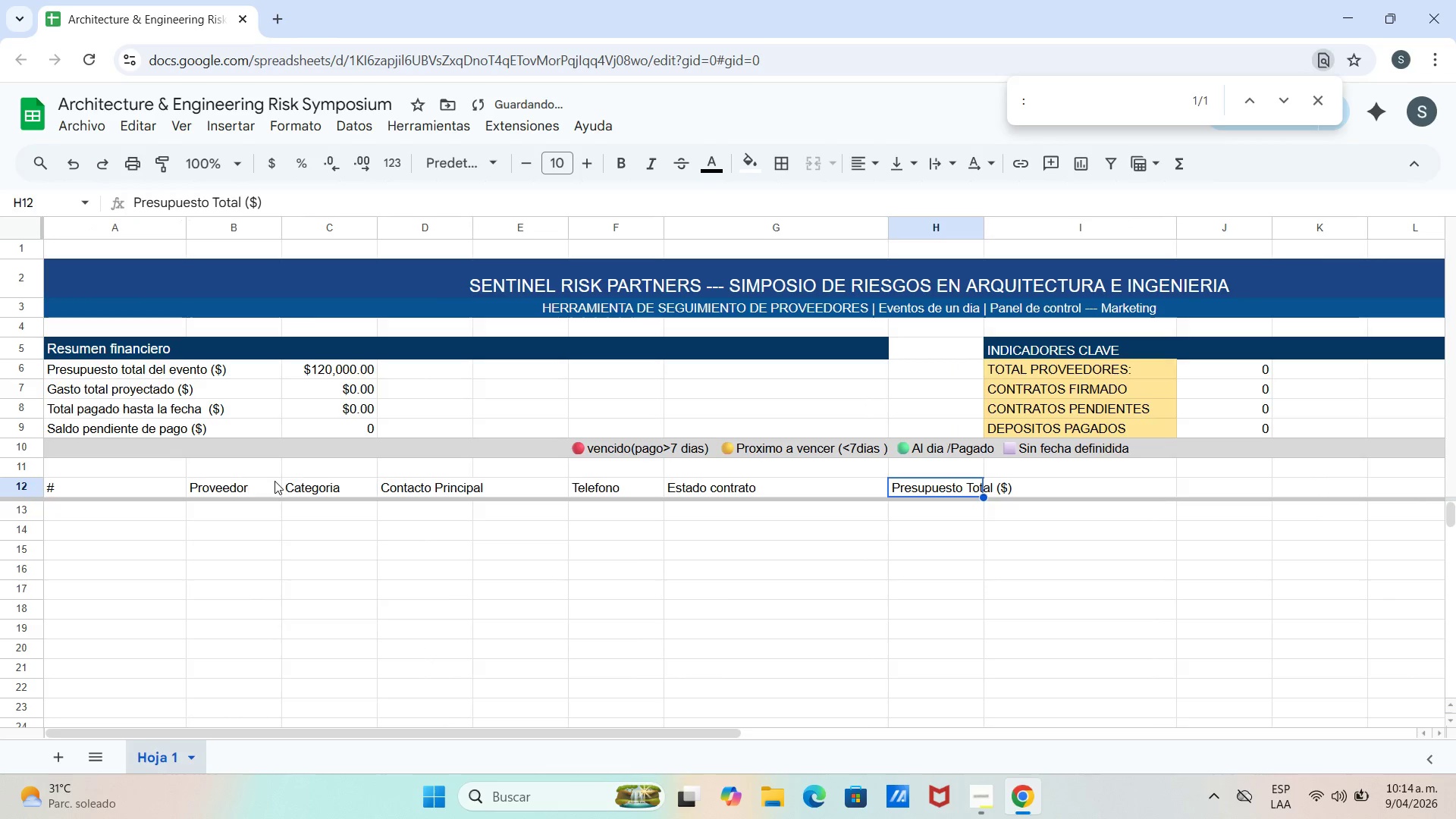 
left_click([304, 487])
 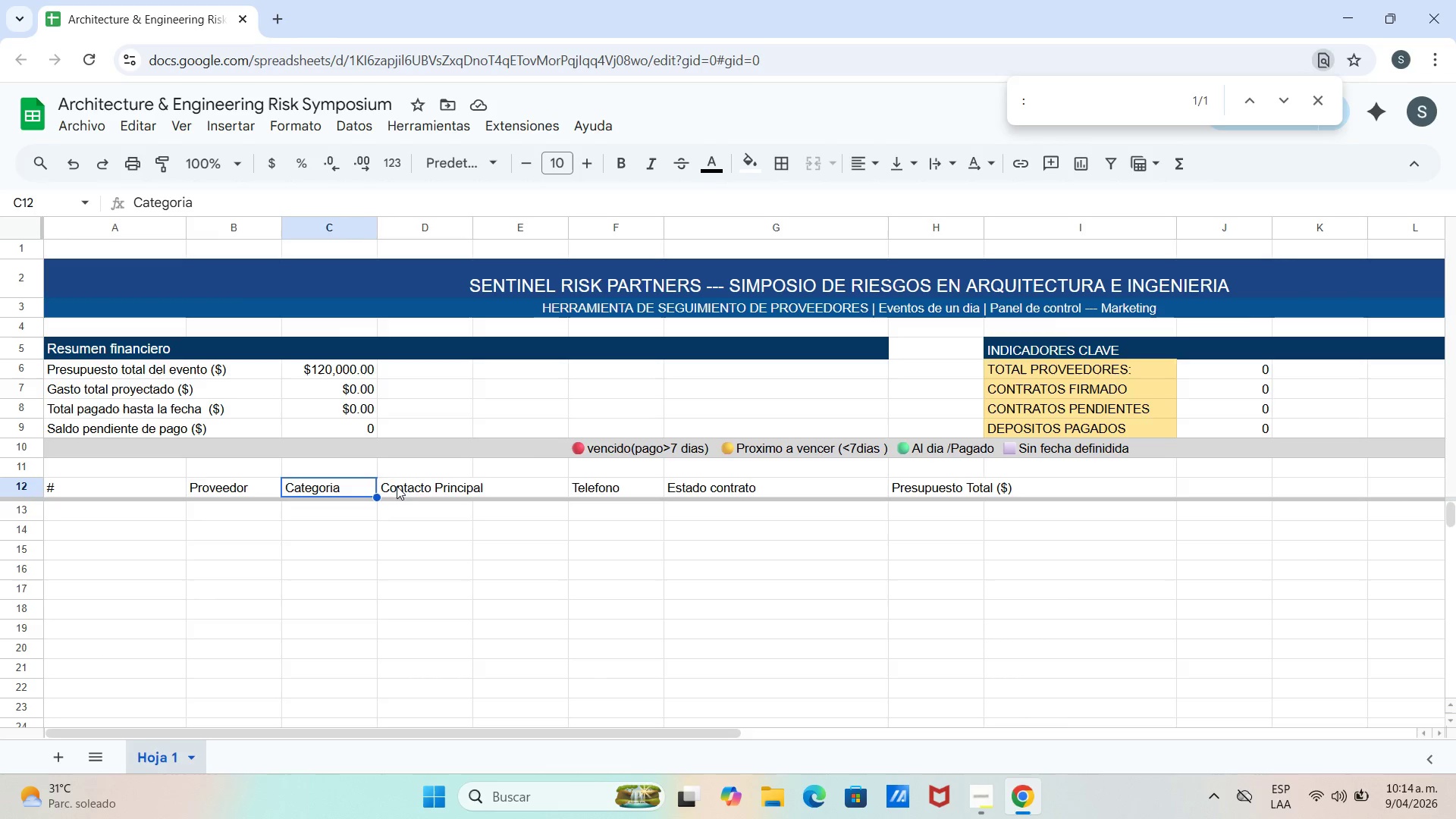 
left_click([411, 485])
 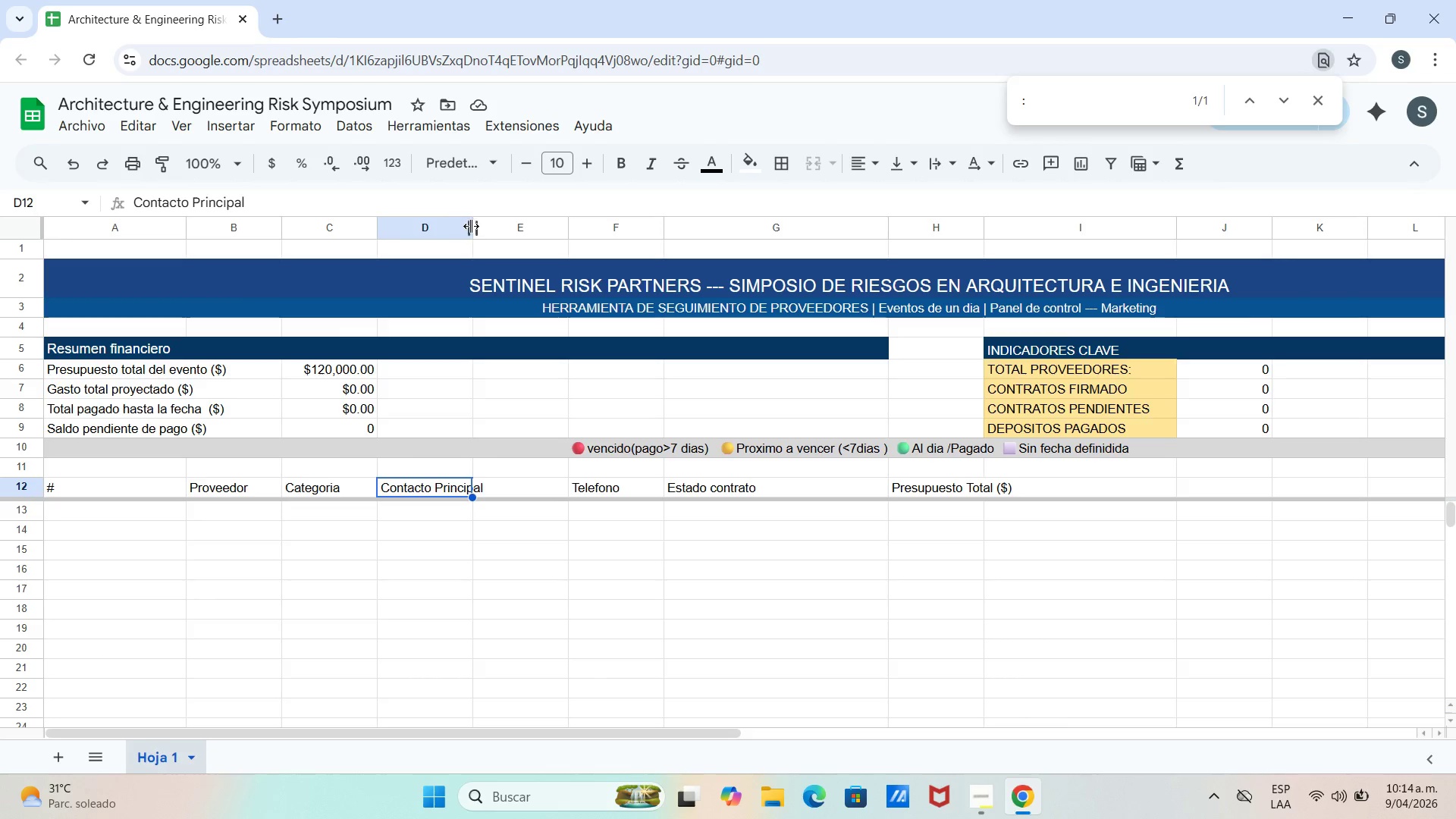 
left_click_drag(start_coordinate=[472, 227], to_coordinate=[507, 237])
 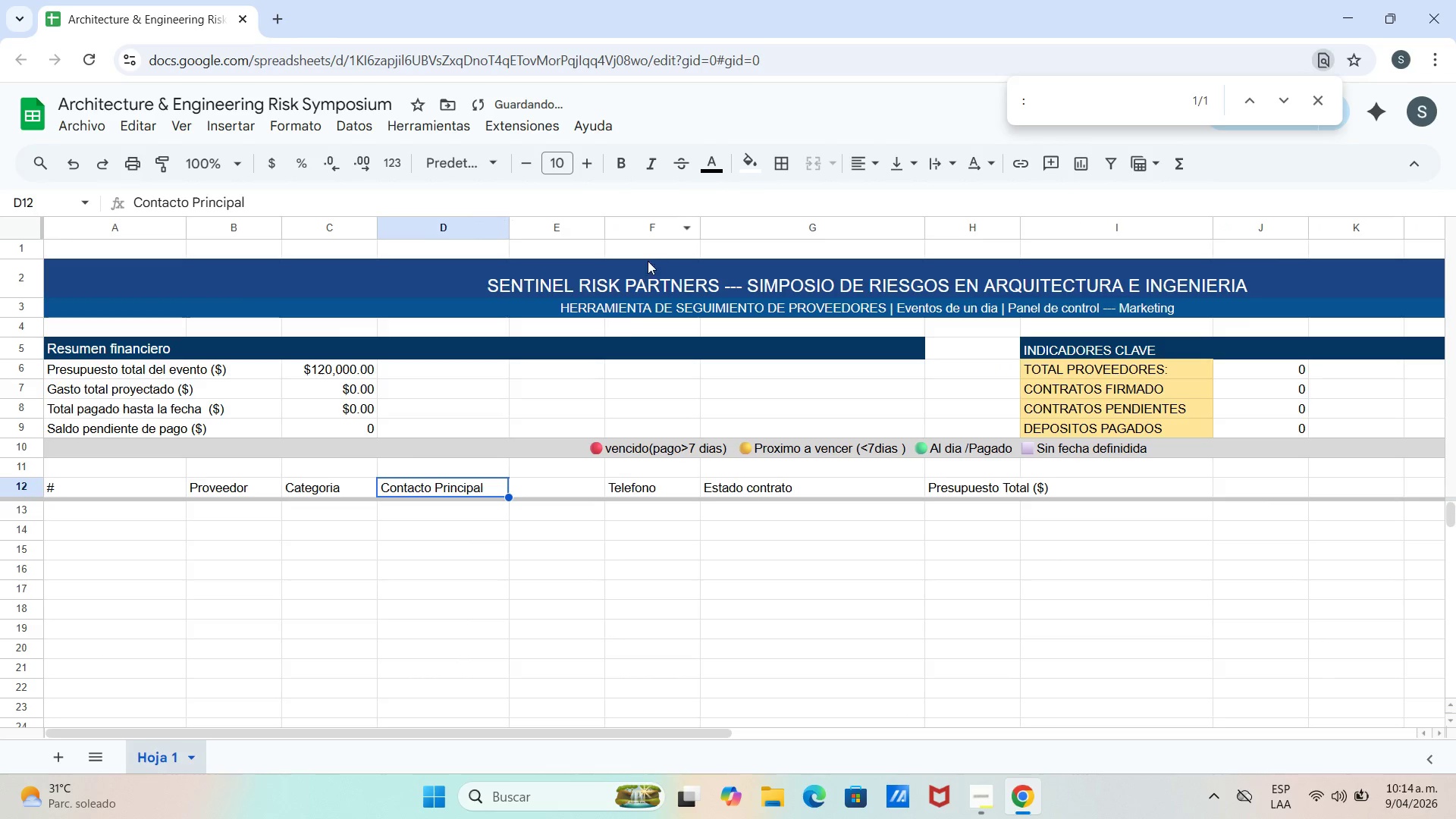 
left_click([538, 483])
 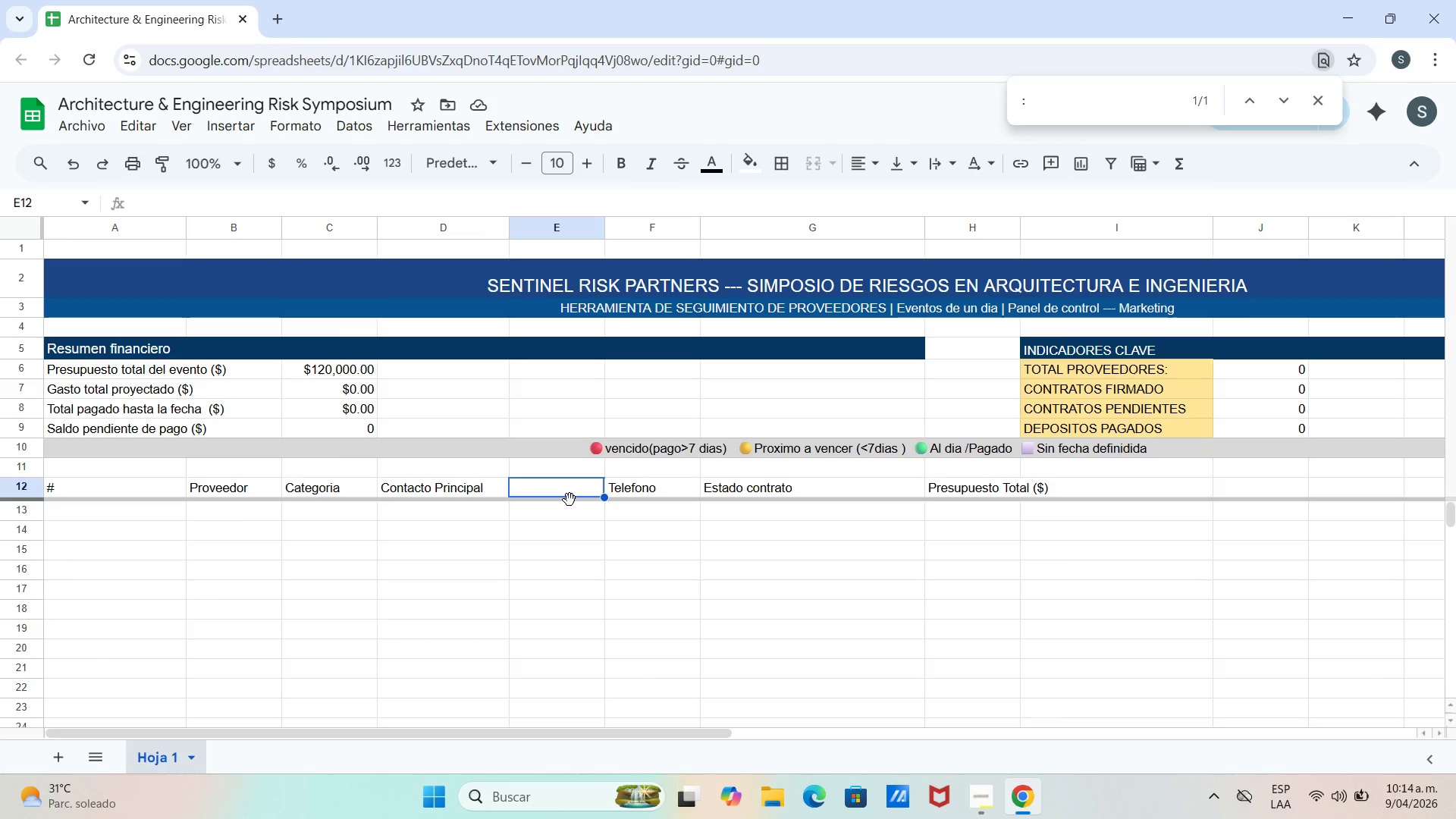 
wait(8.19)
 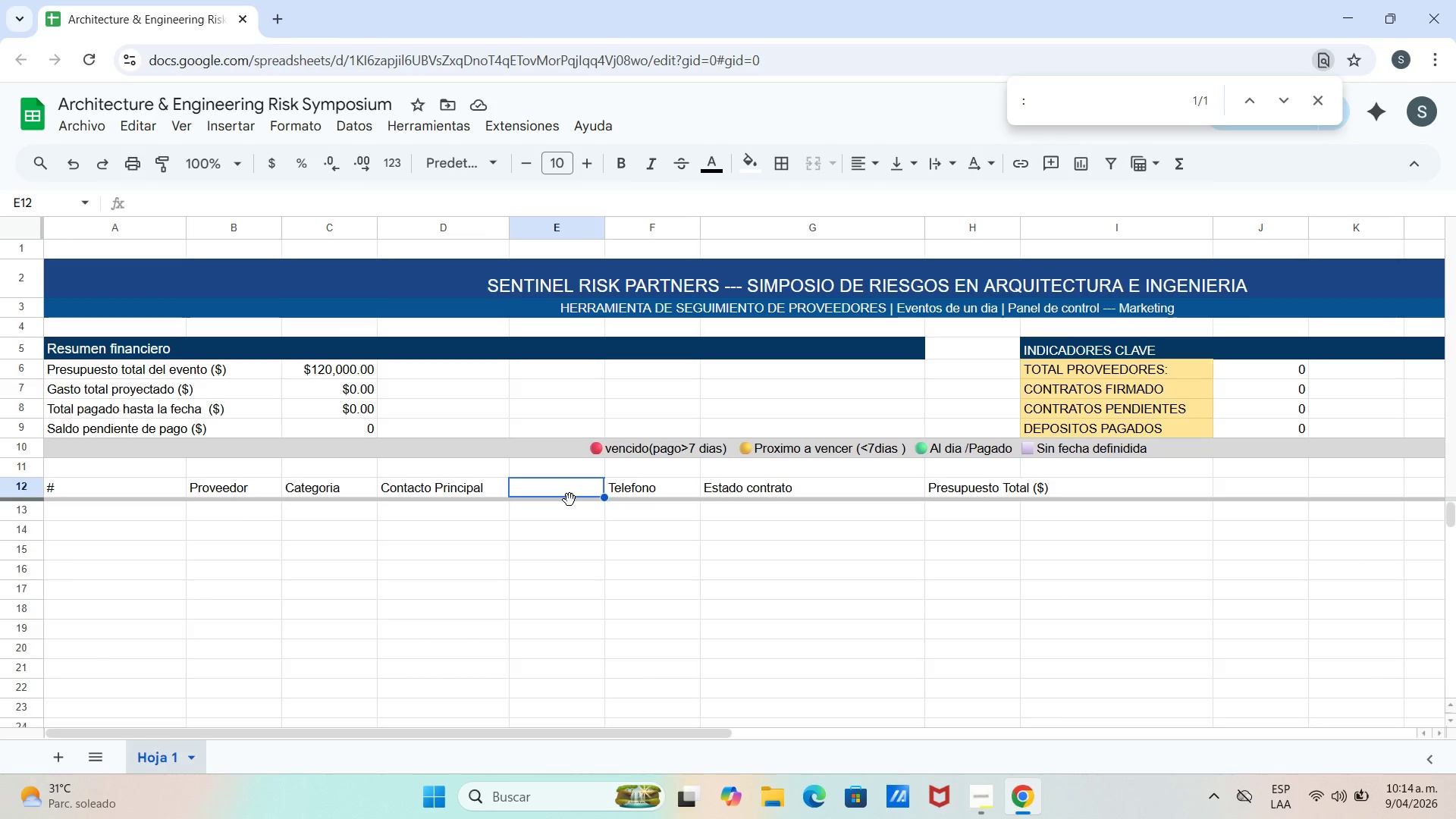 
left_click([567, 500])
 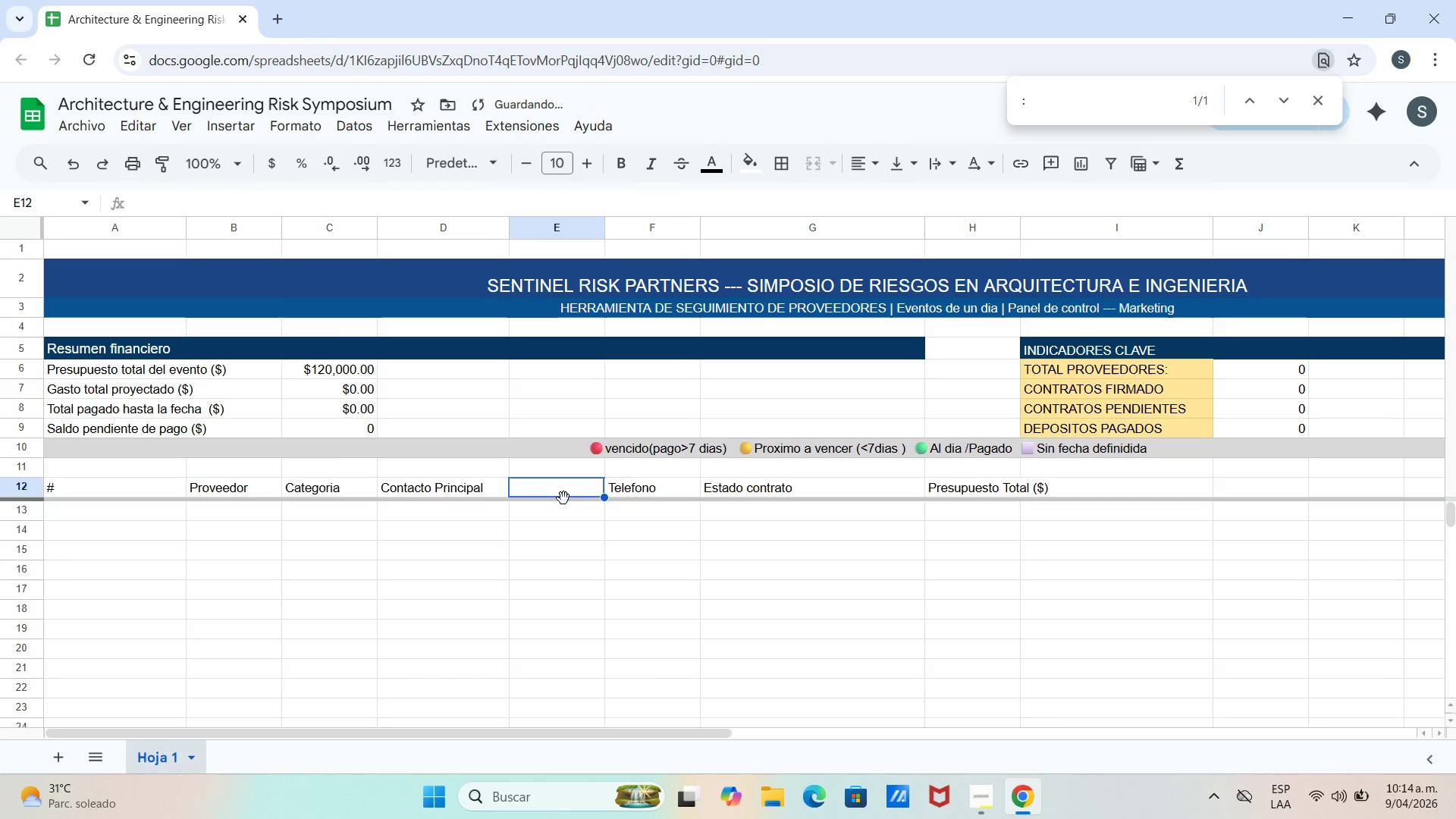 
double_click([563, 498])
 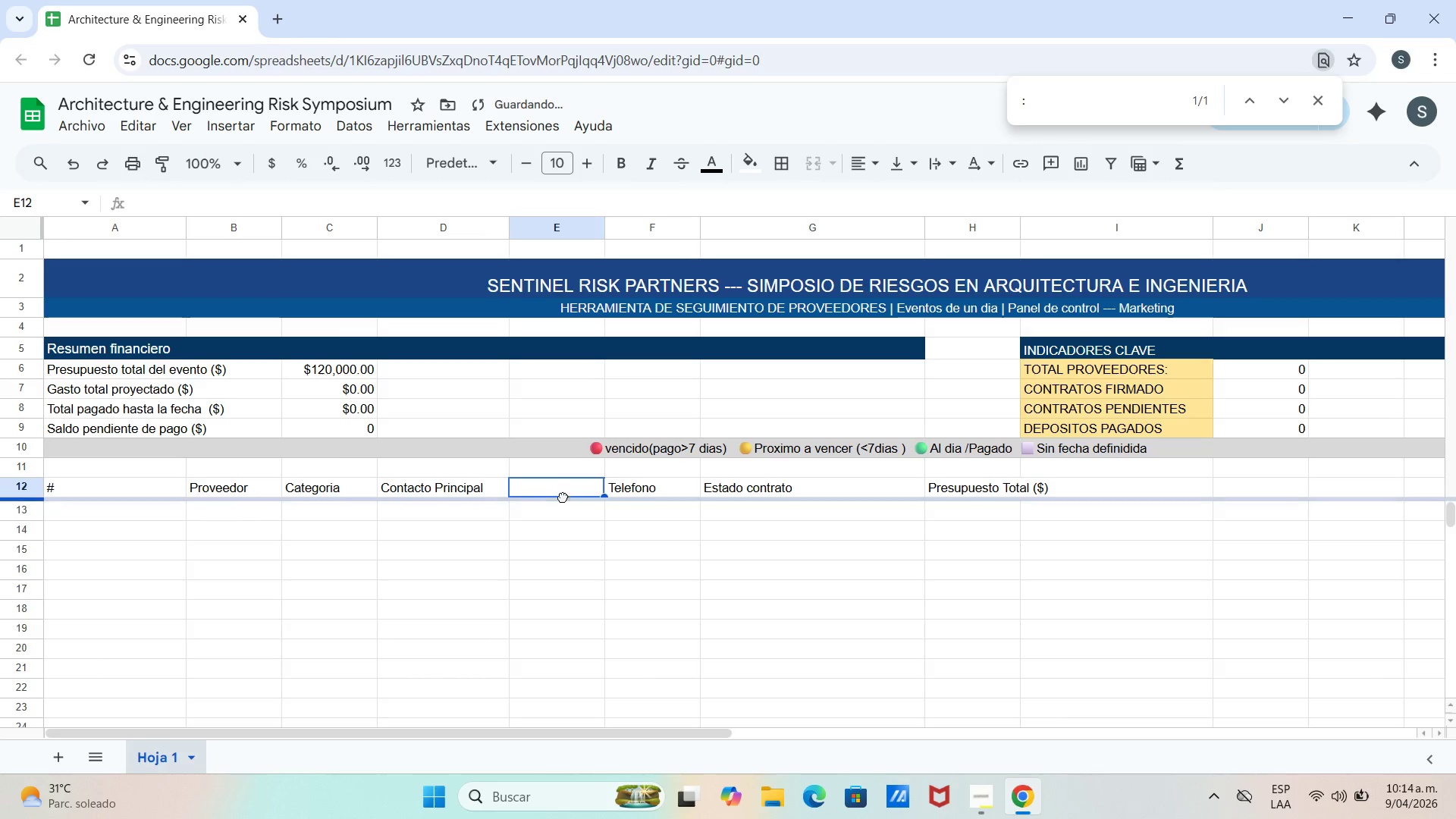 
left_click_drag(start_coordinate=[563, 497], to_coordinate=[563, 493])
 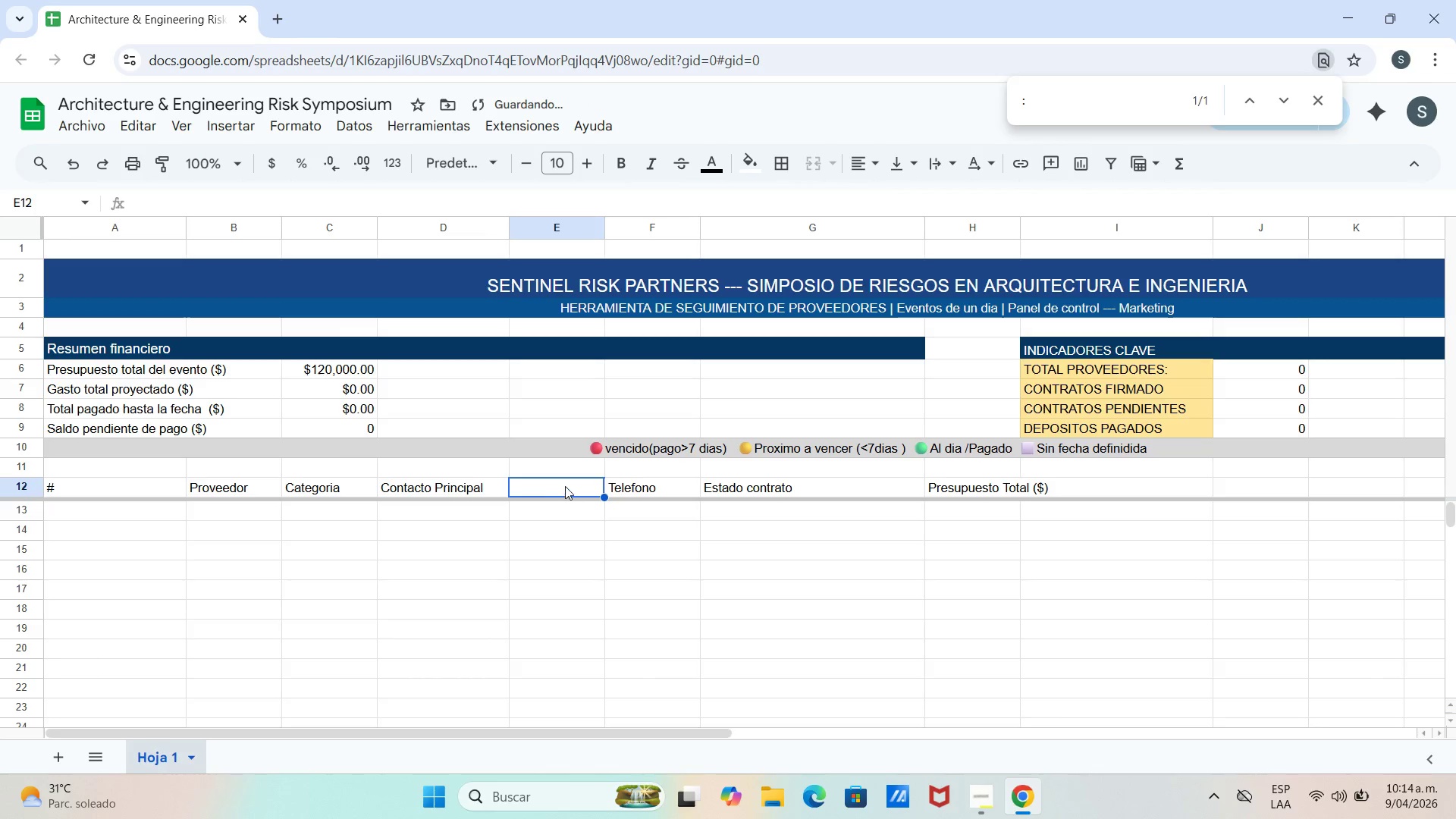 
triple_click([565, 486])
 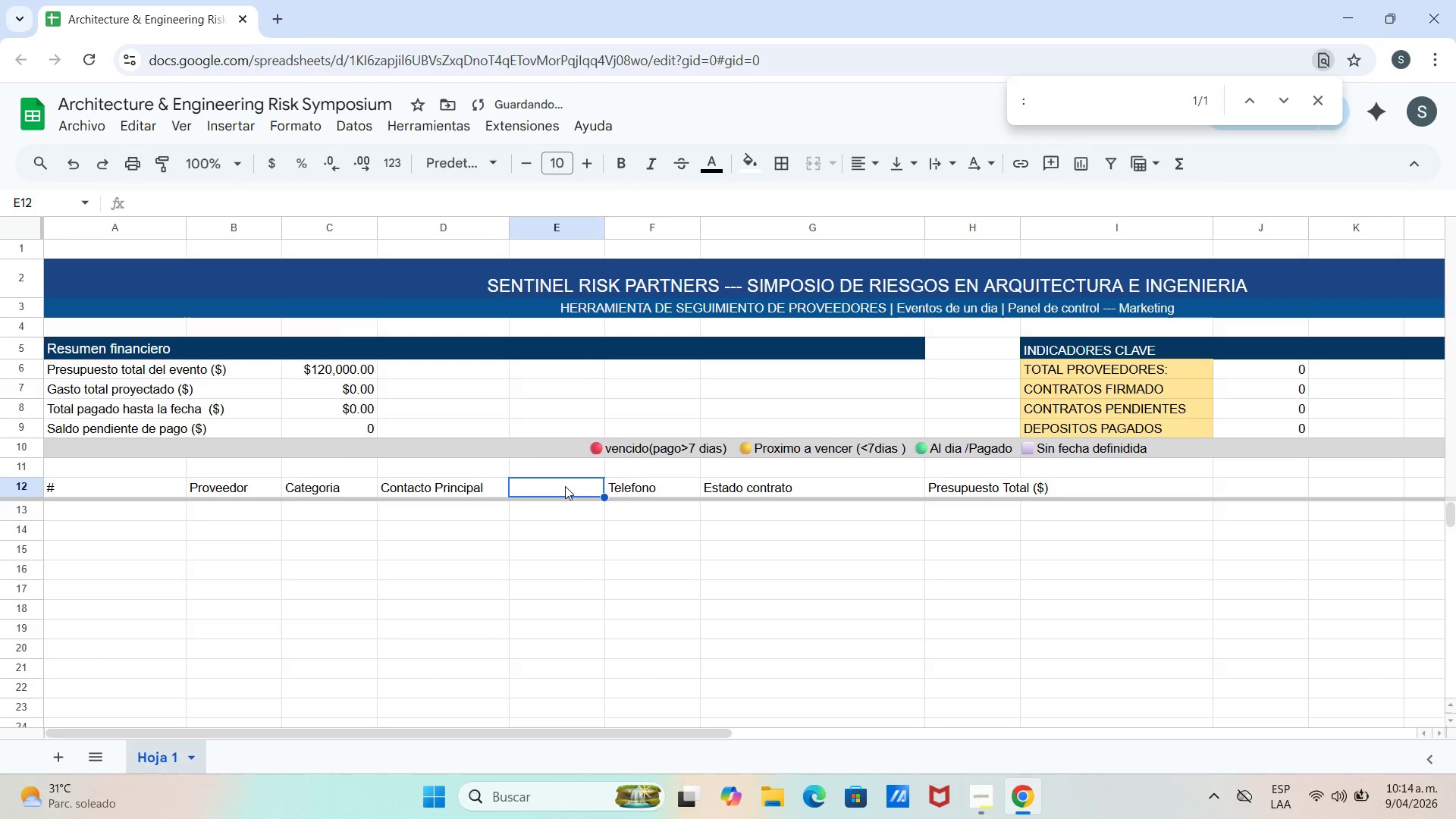 
triple_click([565, 486])
 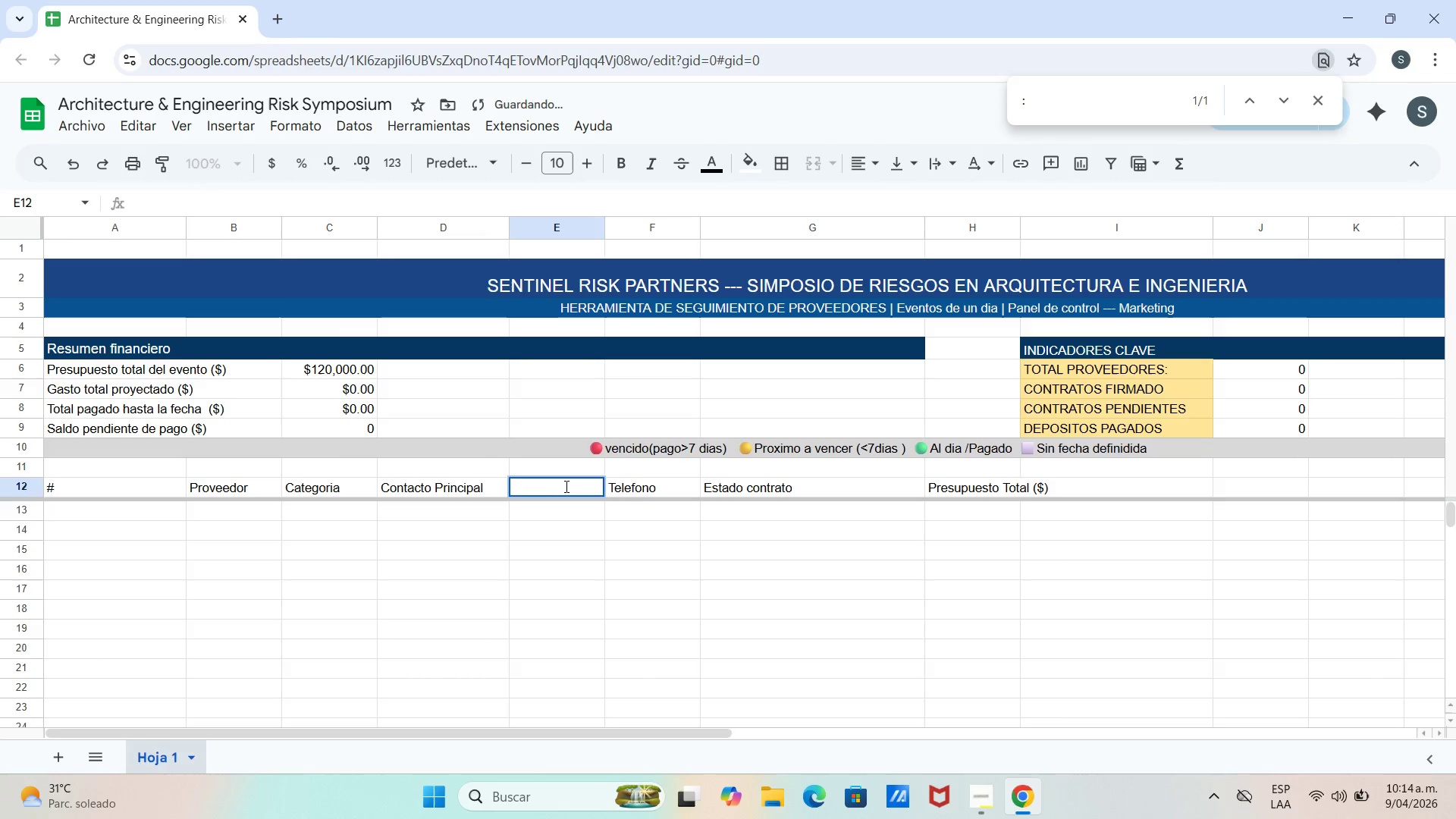 
type(te)
 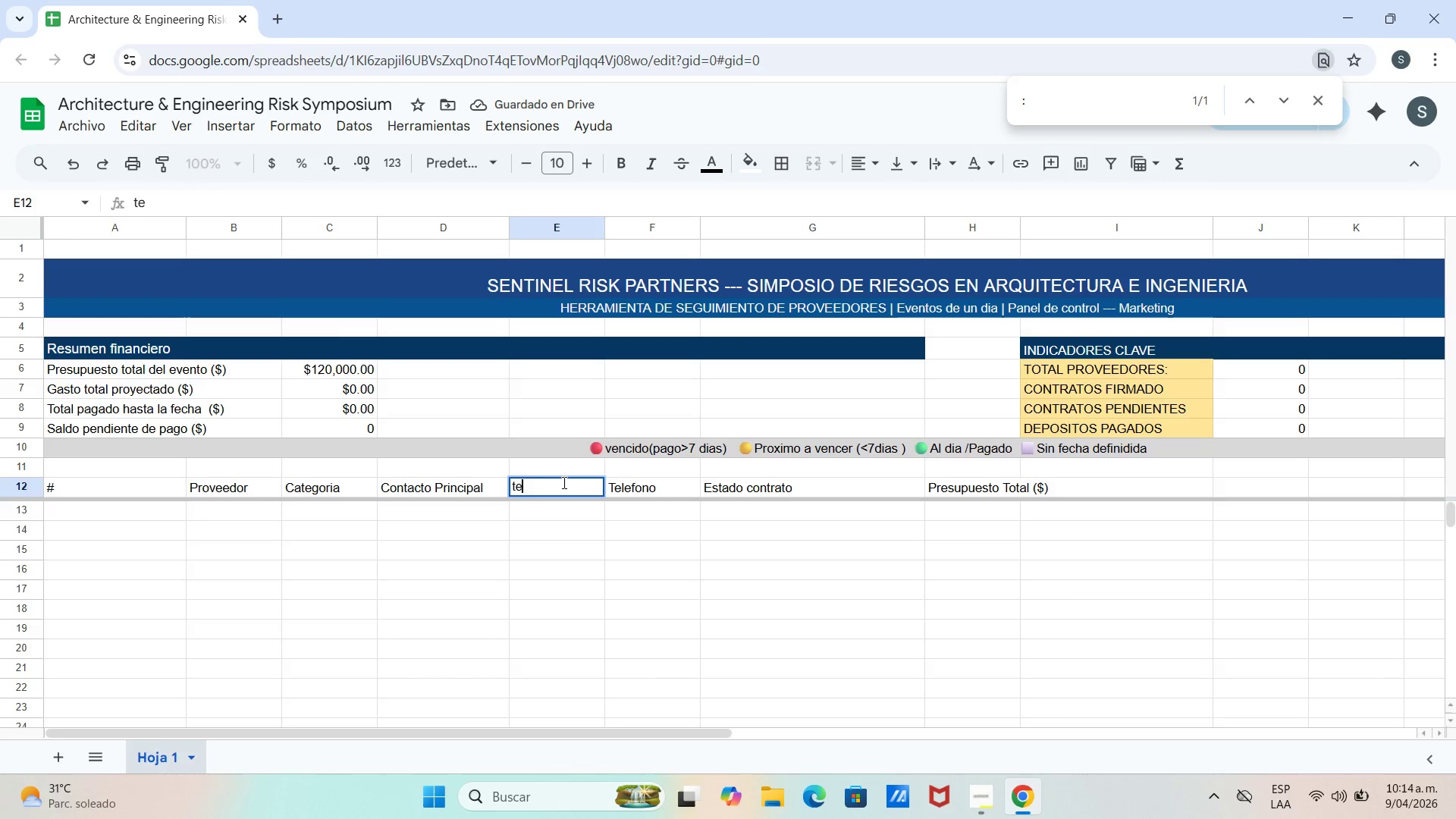 
type(oleTelefono)
 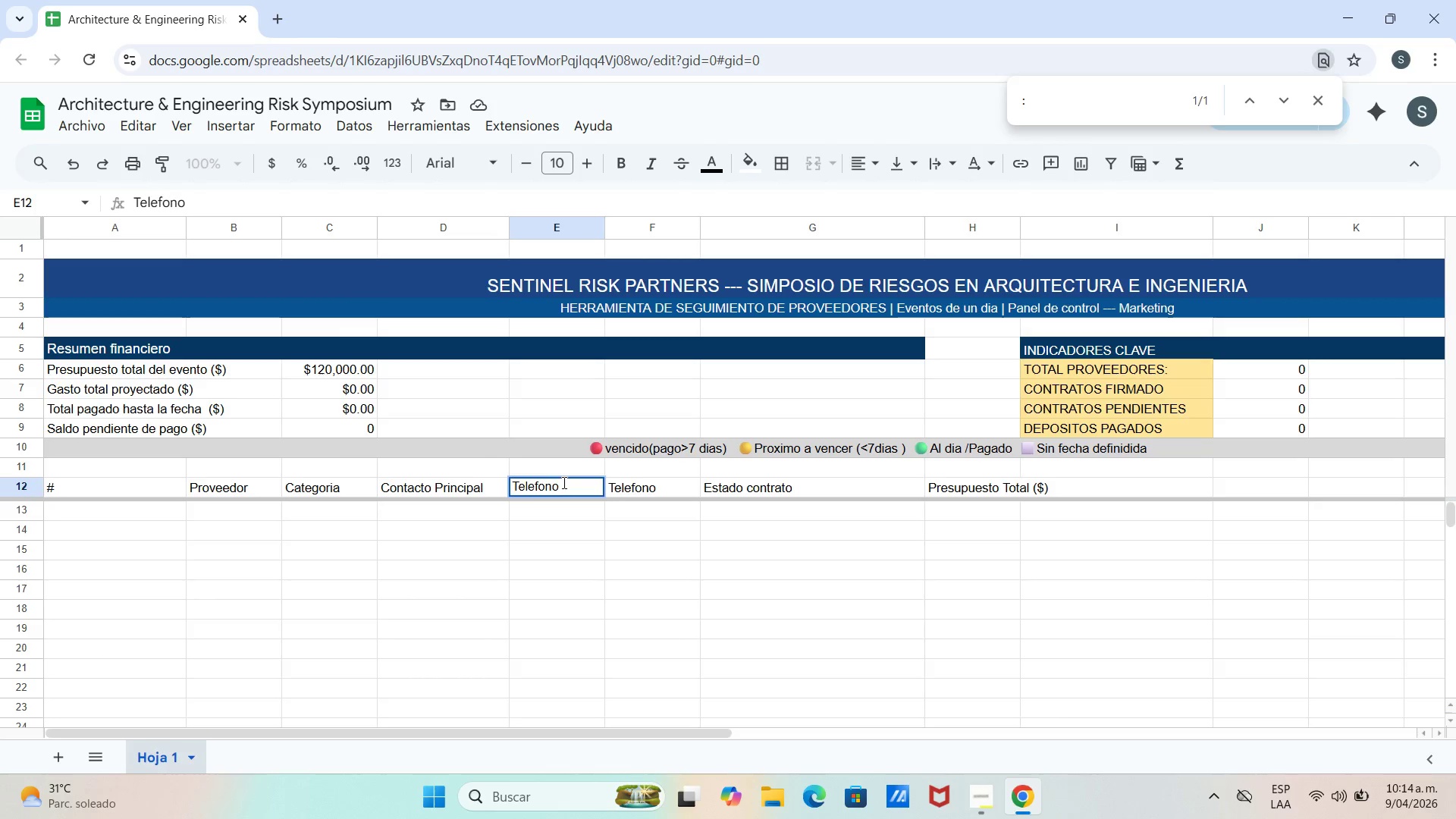 
hold_key(key=Backspace, duration=0.83)
 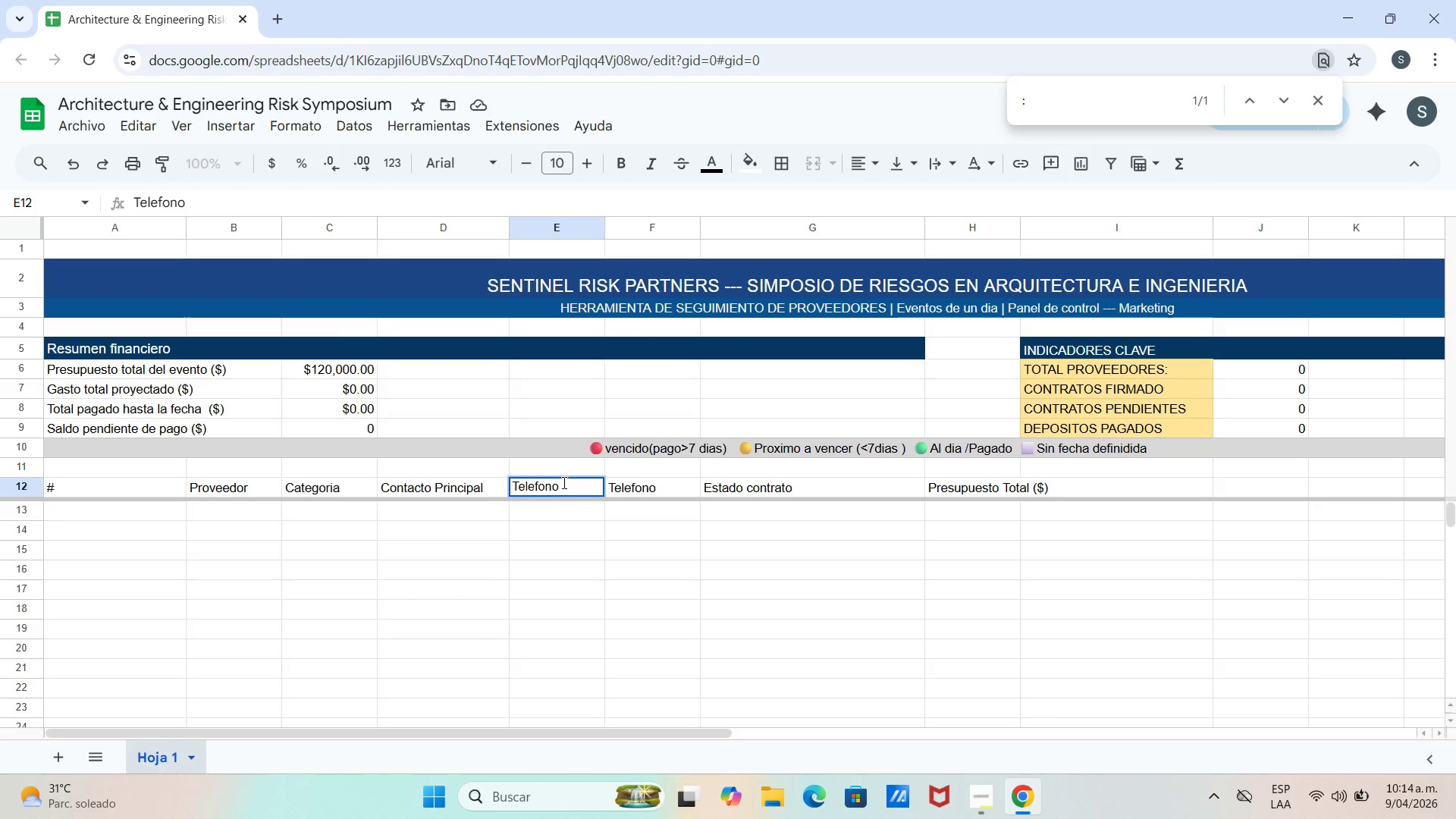 
left_click([653, 486])
 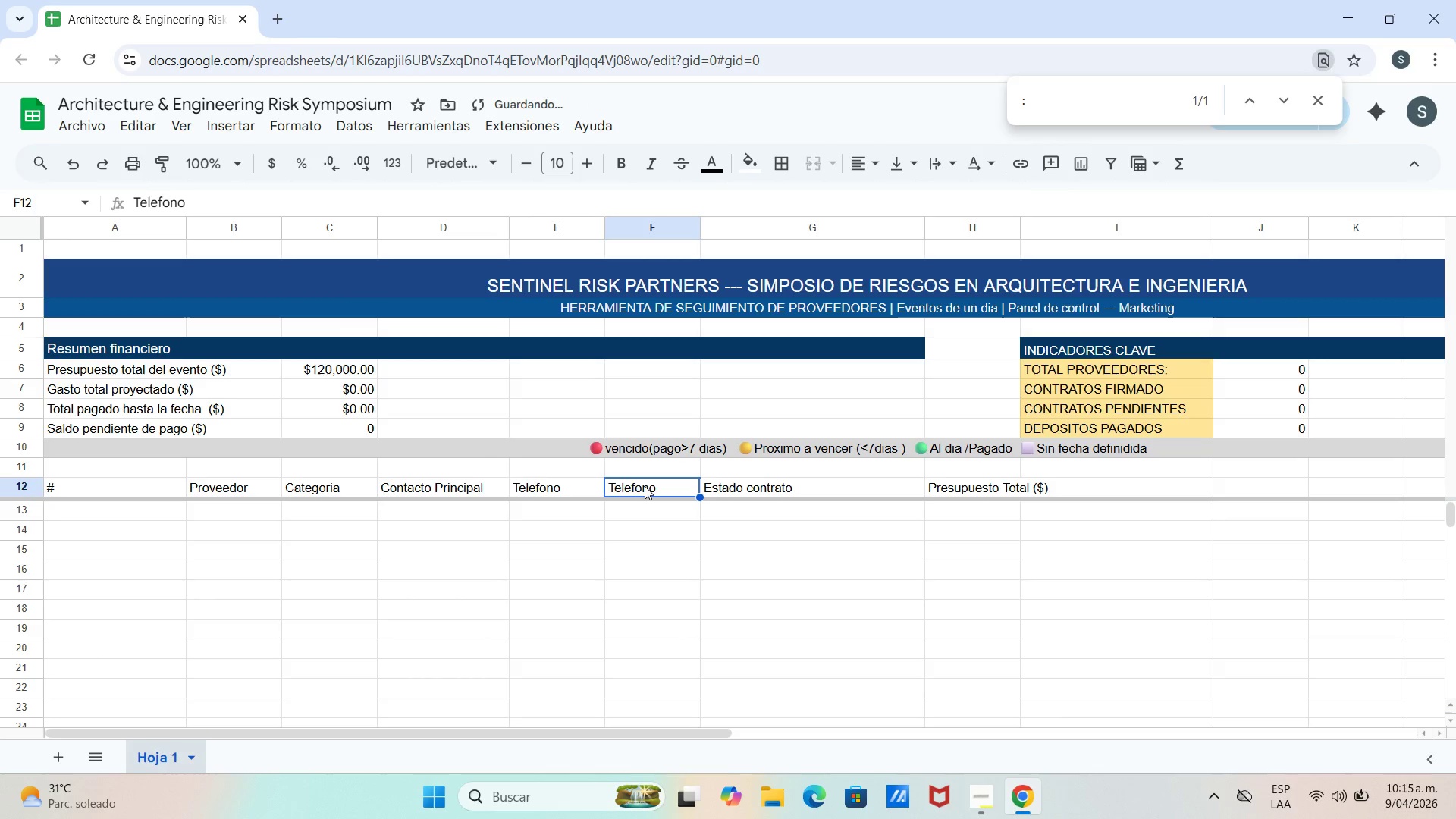 
key(Backspace)
type(Estado contrato)
 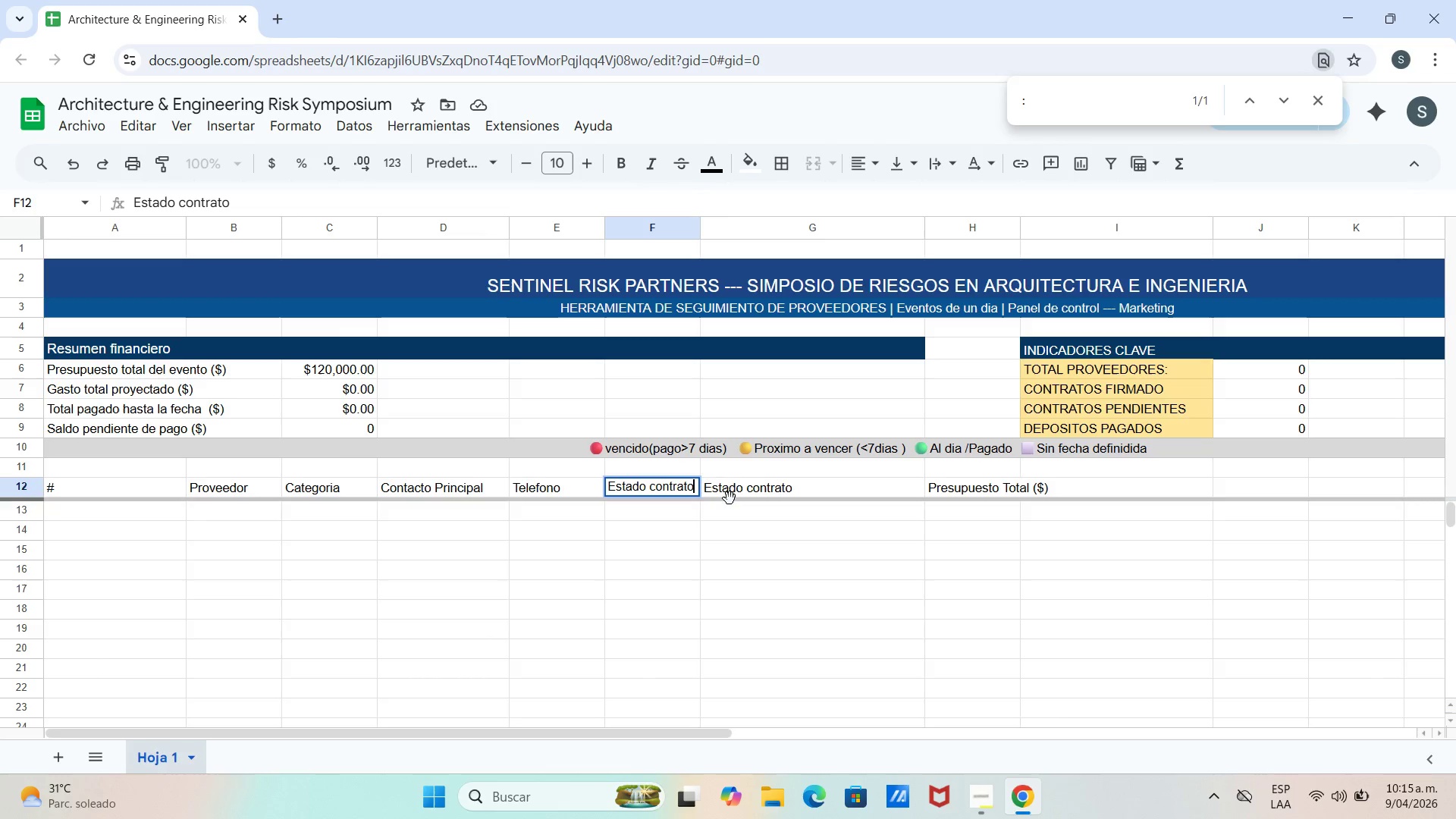 
double_click([730, 498])
 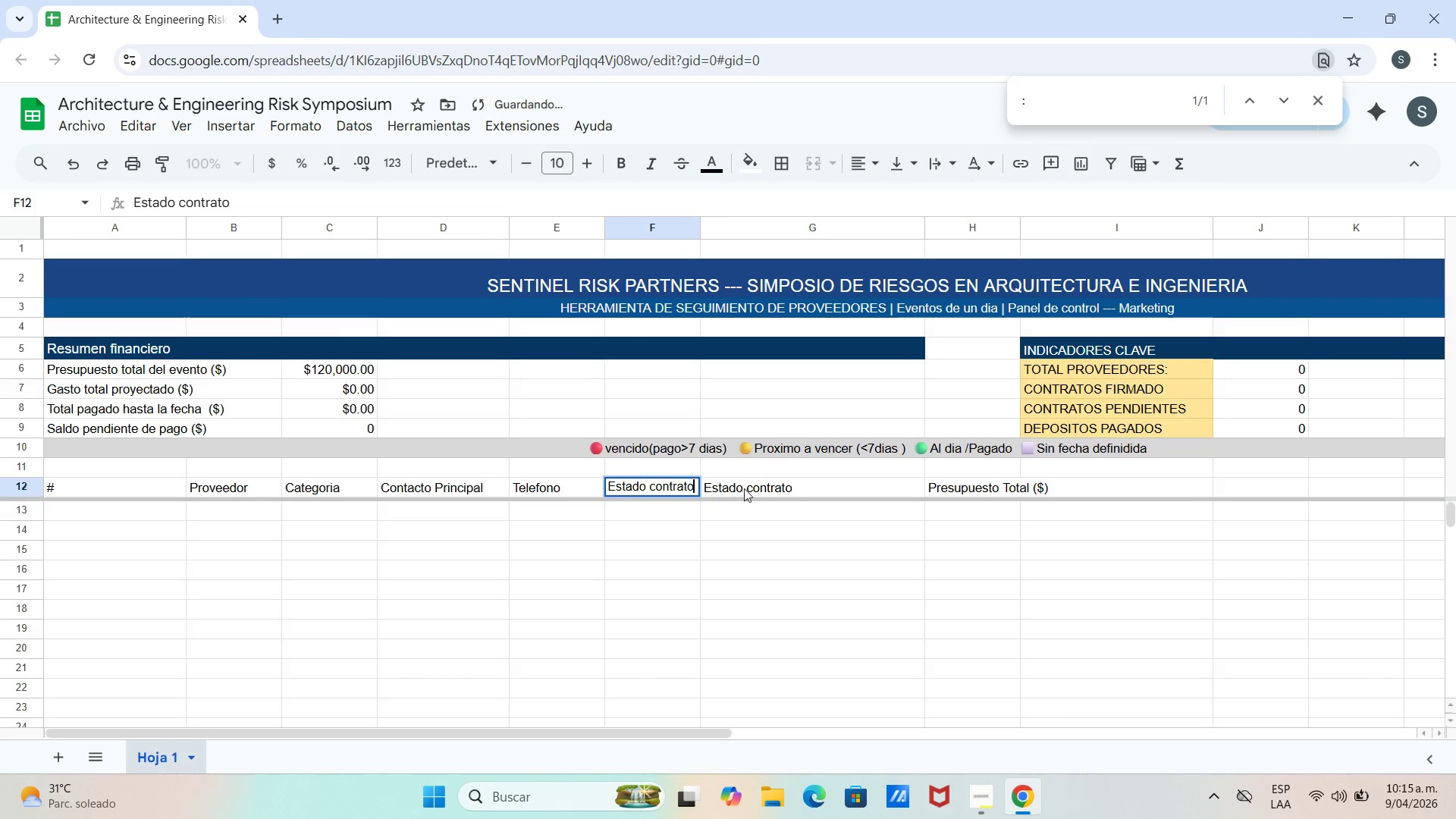 
triple_click([745, 488])
 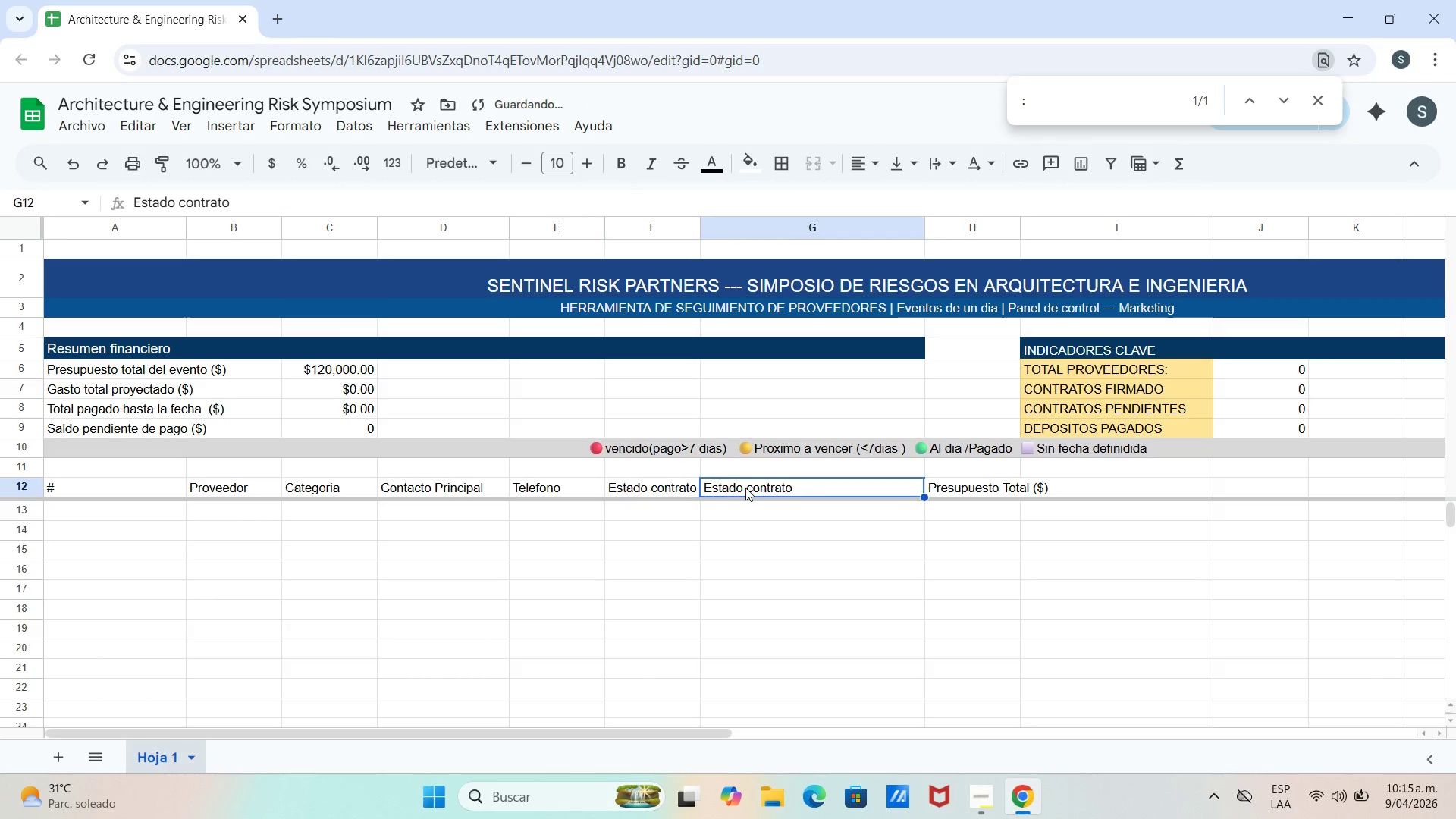 
triple_click([745, 488])
 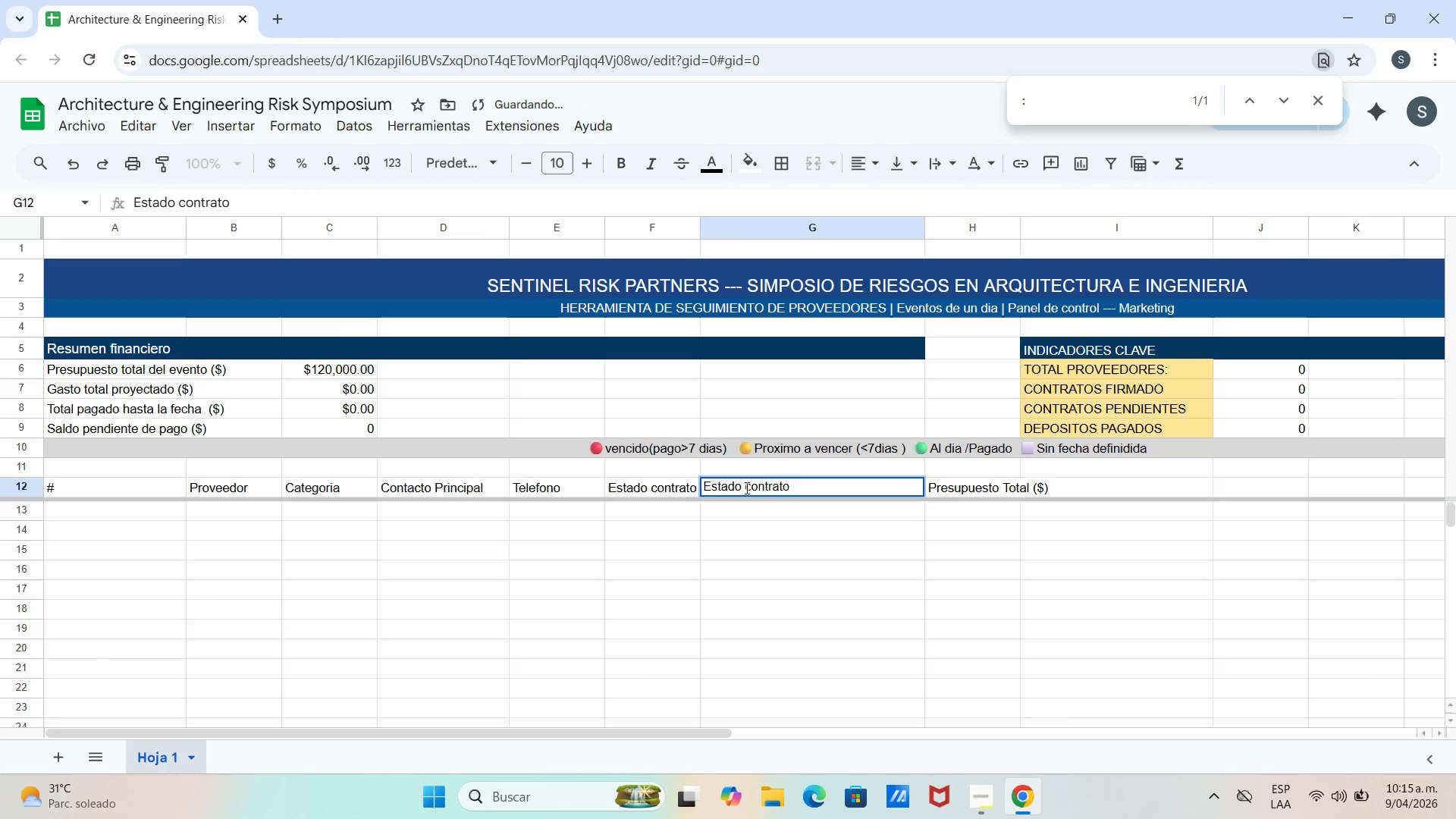 
hold_key(key=Backspace, duration=1.19)
 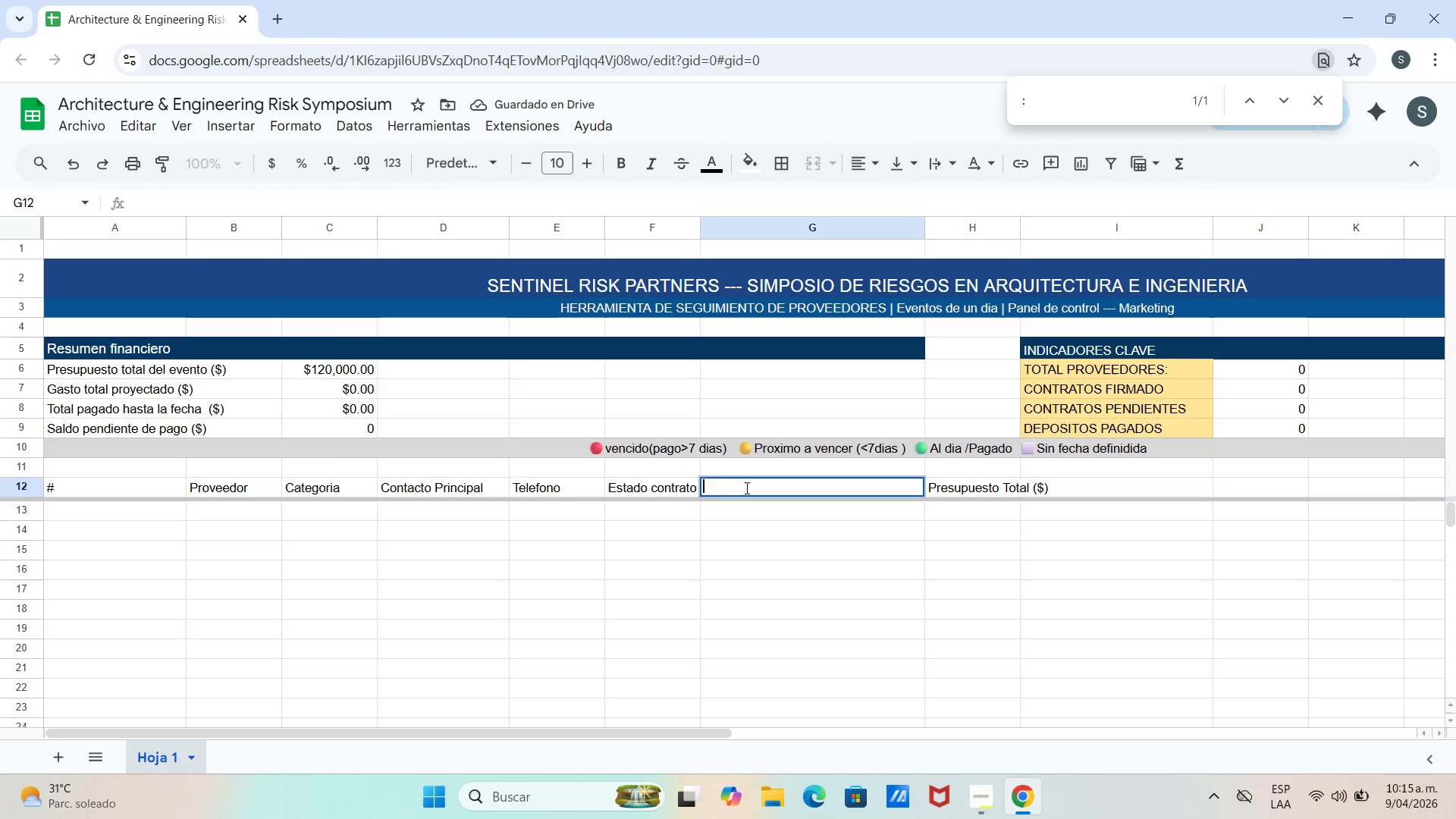 
type(Presupuesto Total*$()
 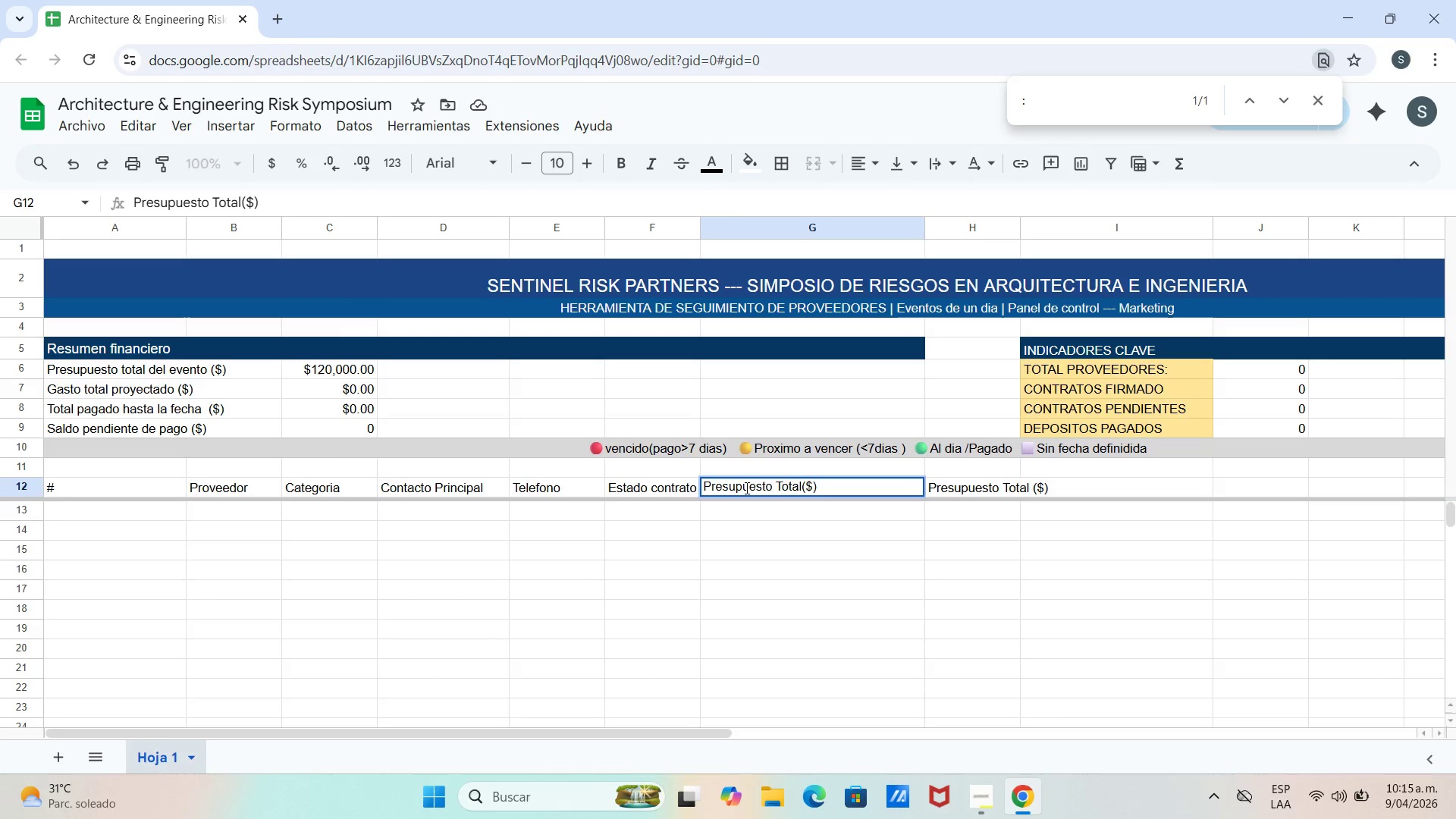 
left_click([940, 485])
 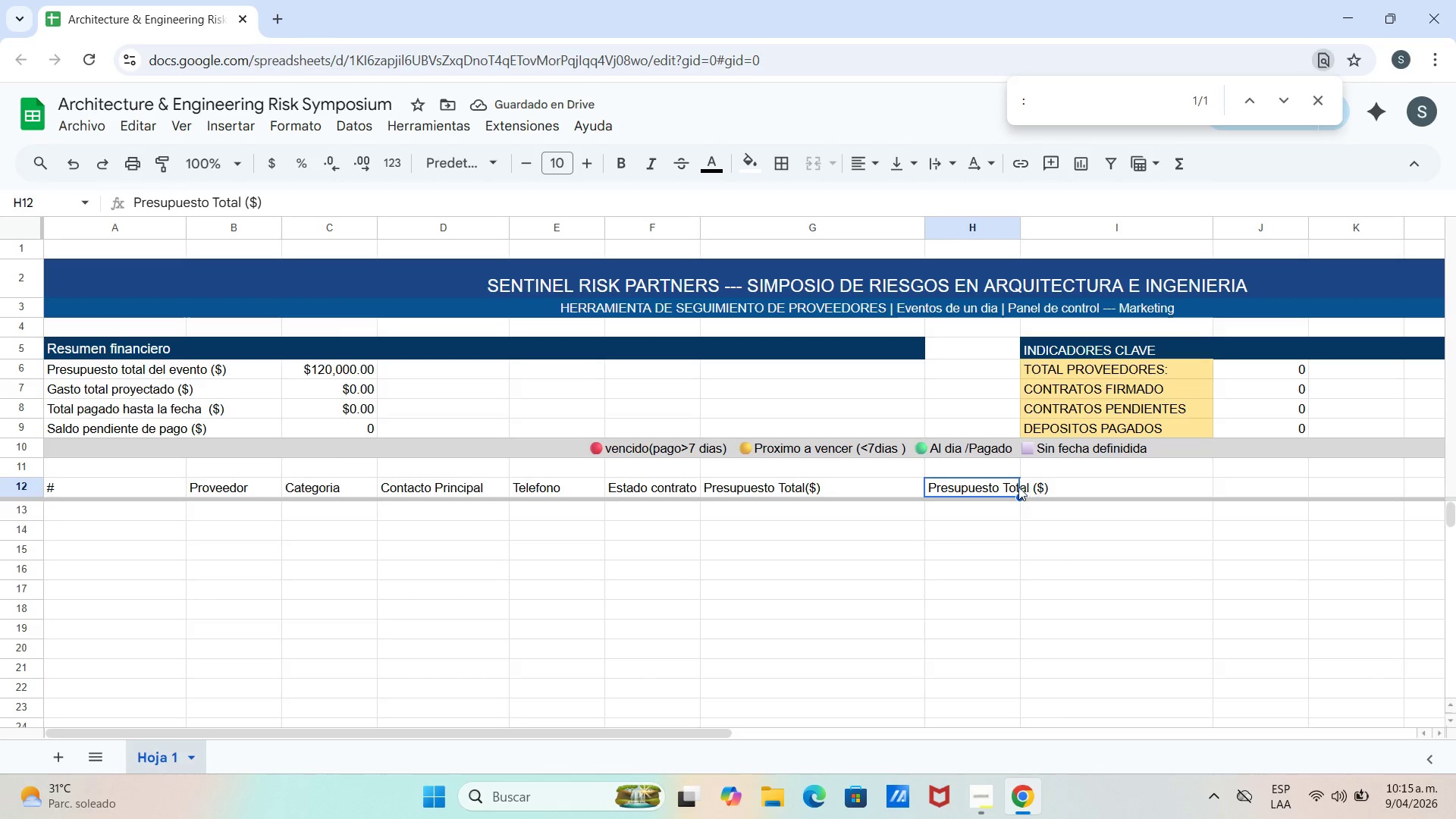 
key(Backspace)
 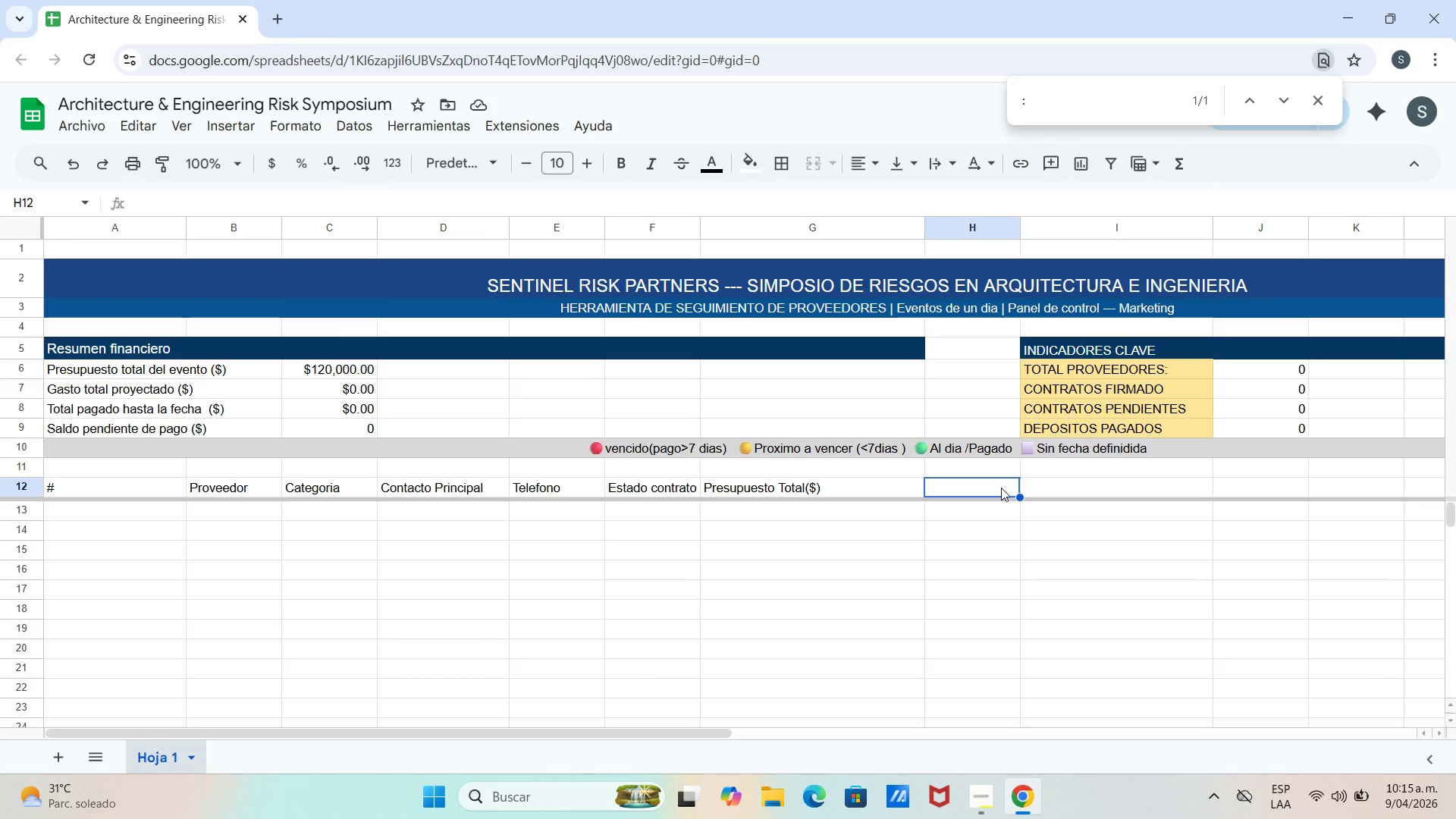 
wait(14.45)
 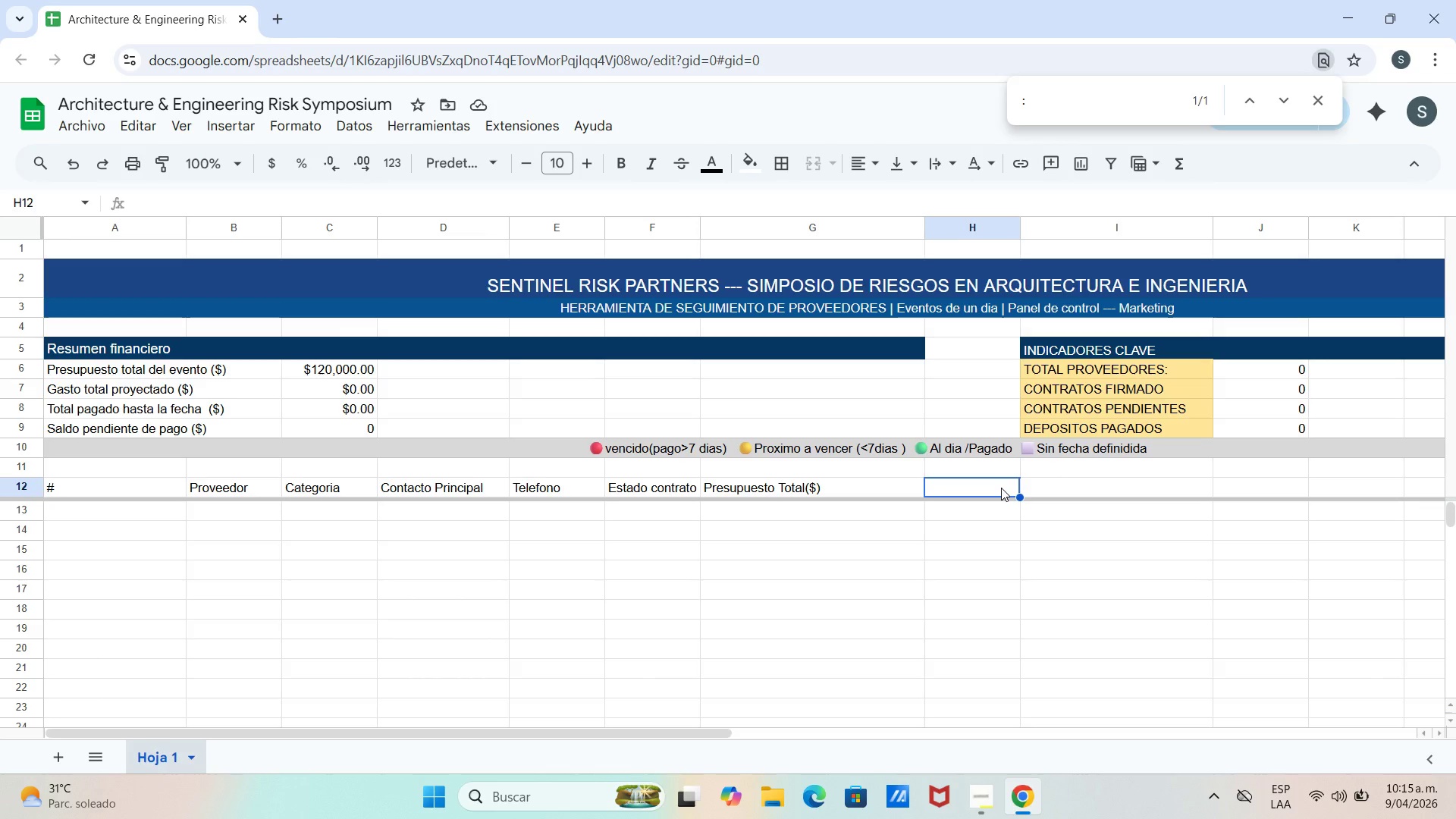 
left_click([973, 492])
 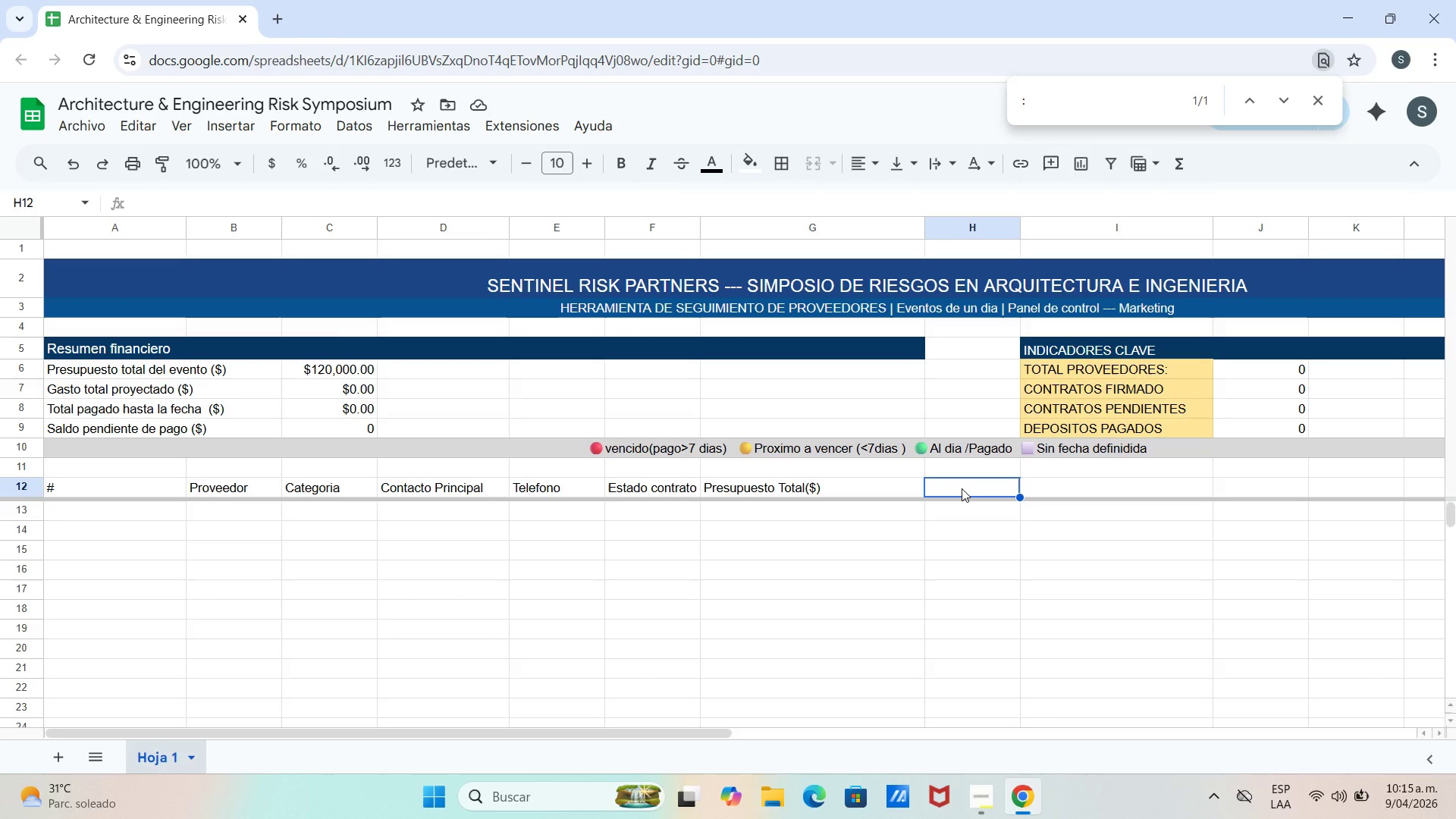 
key(CapsLock)
 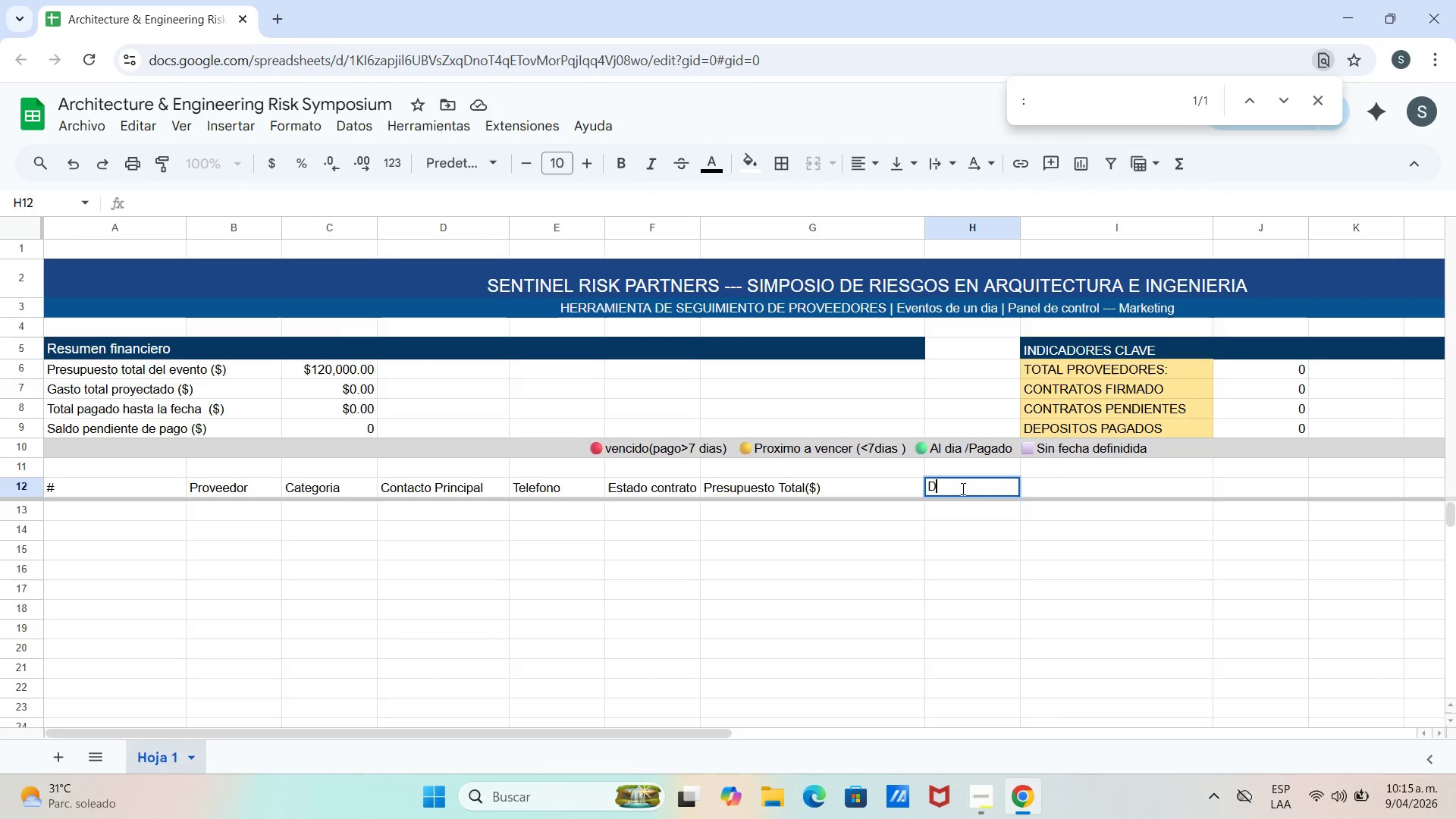 
type(DEPO)
key(Backspace)
key(Backspace)
key(Backspace)
type(eposito pagado)
 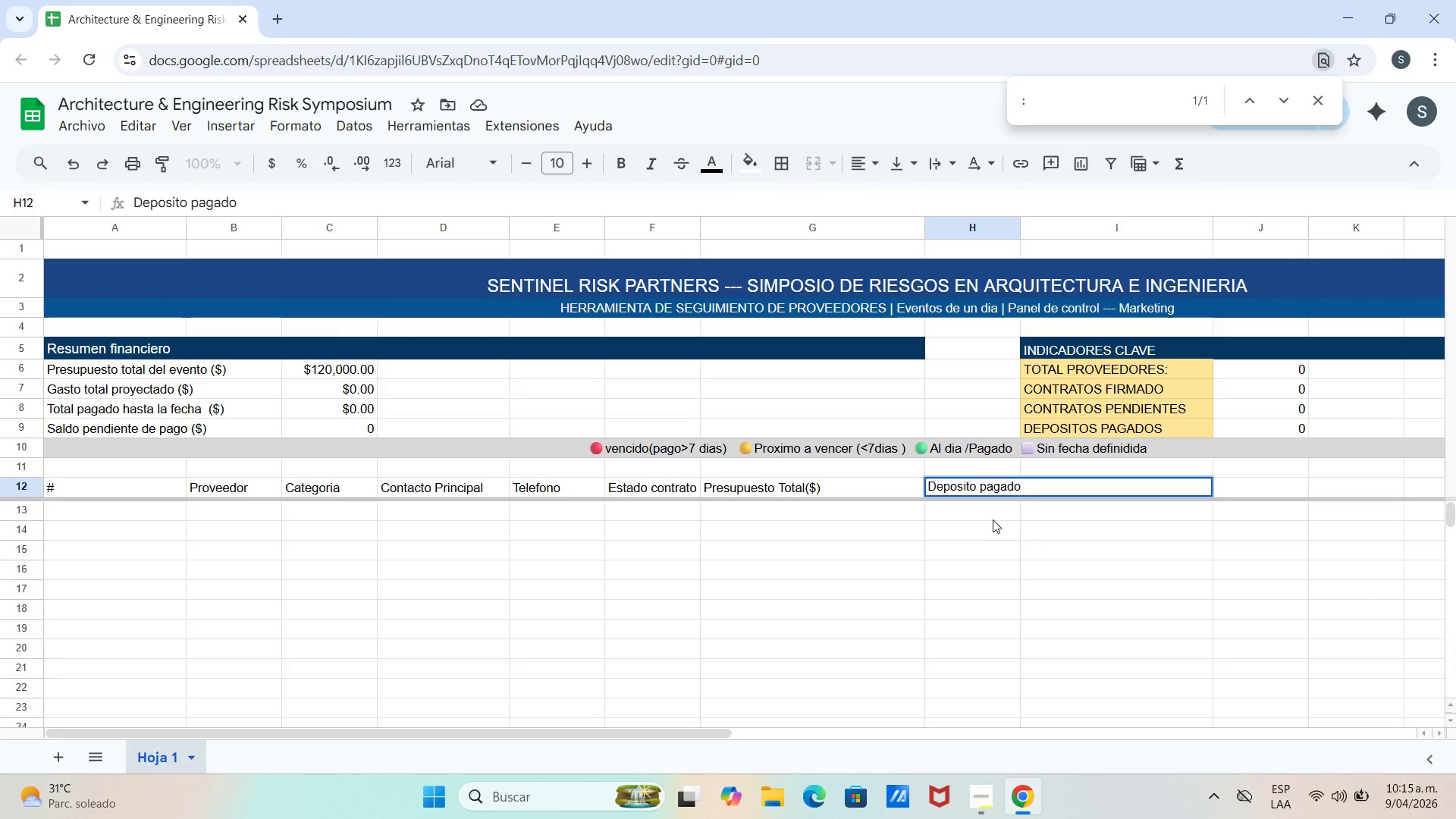 
double_click([975, 485])
 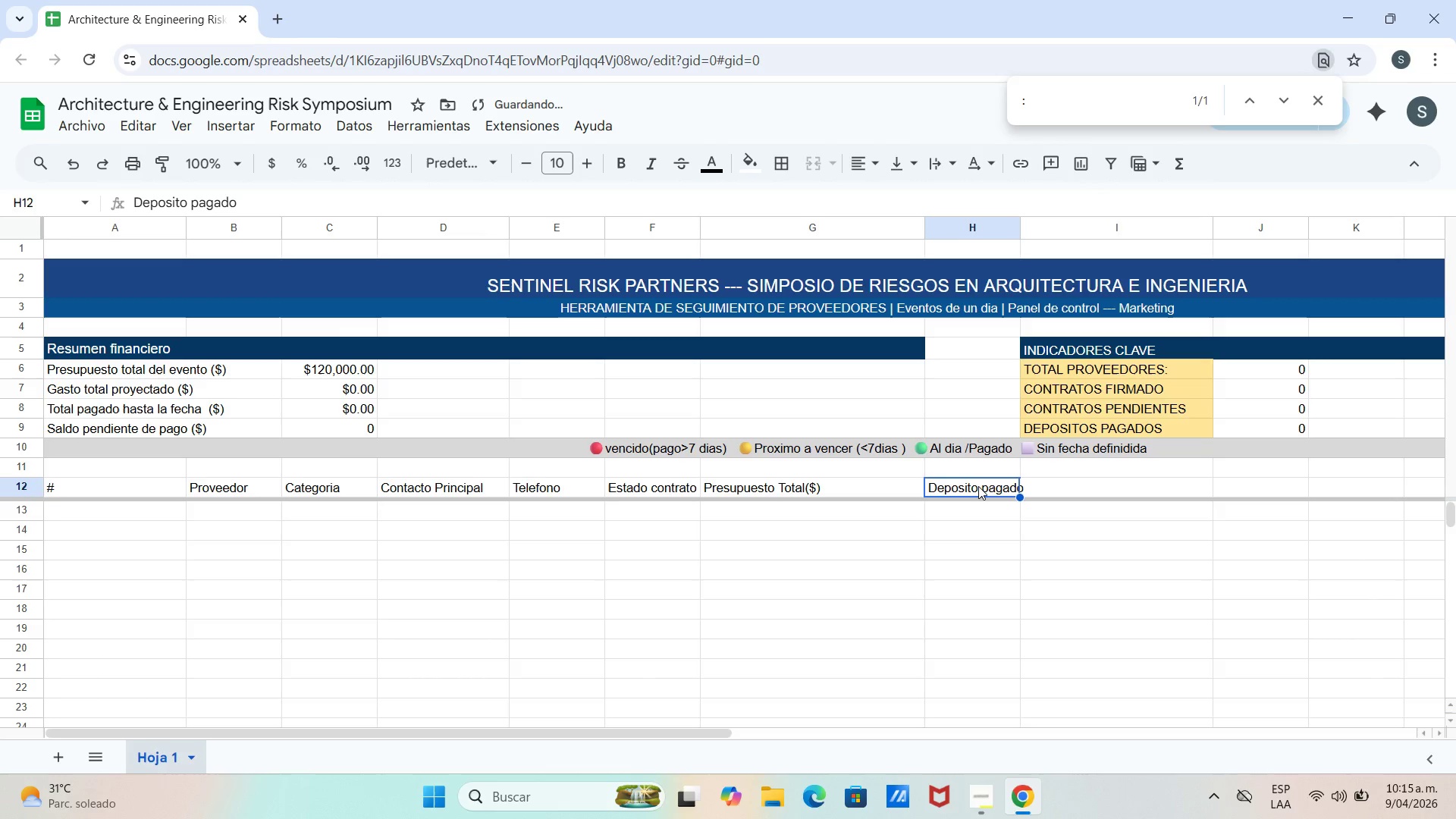 
triple_click([978, 486])
 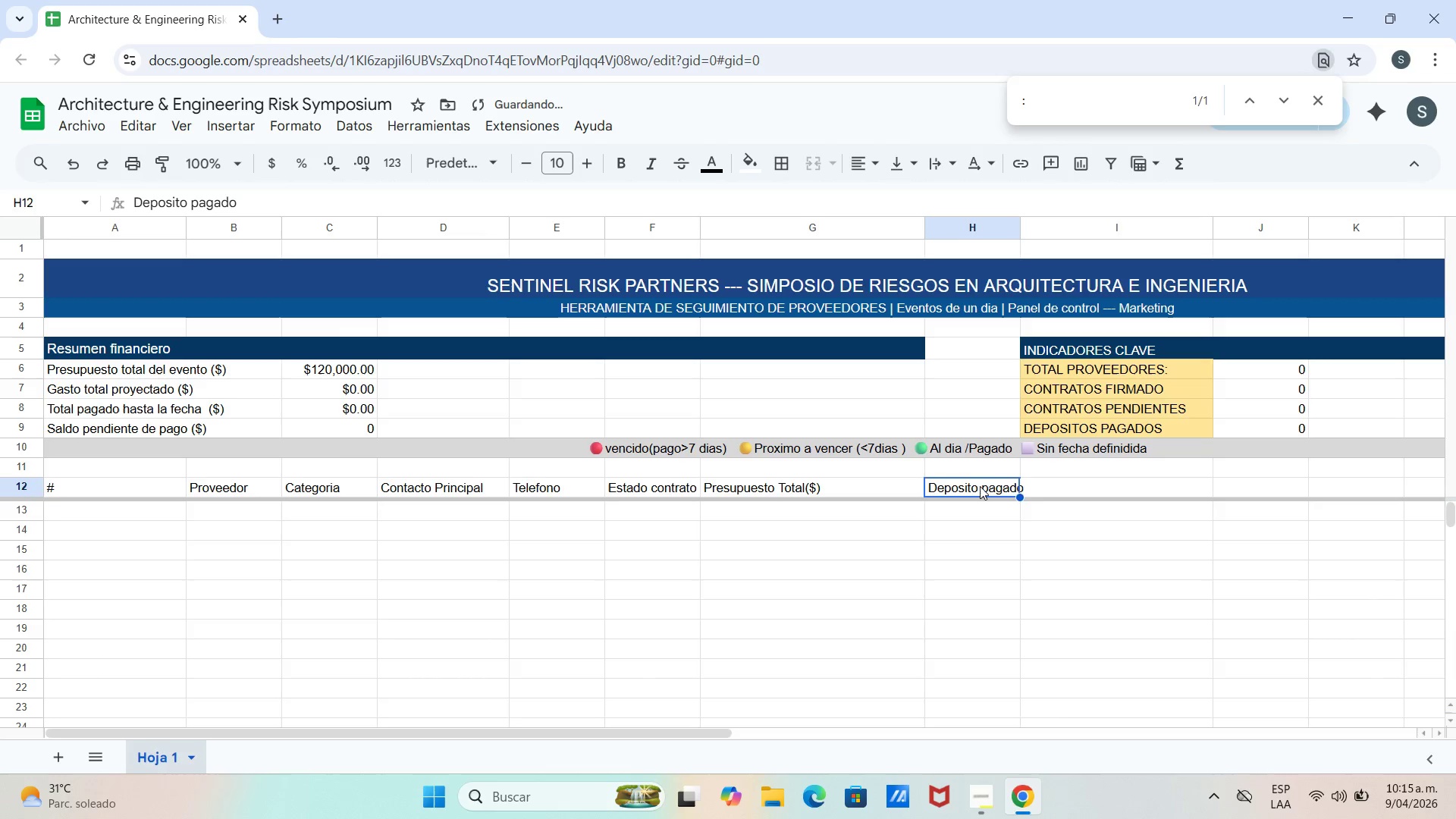 
left_click_drag(start_coordinate=[980, 486], to_coordinate=[984, 486])
 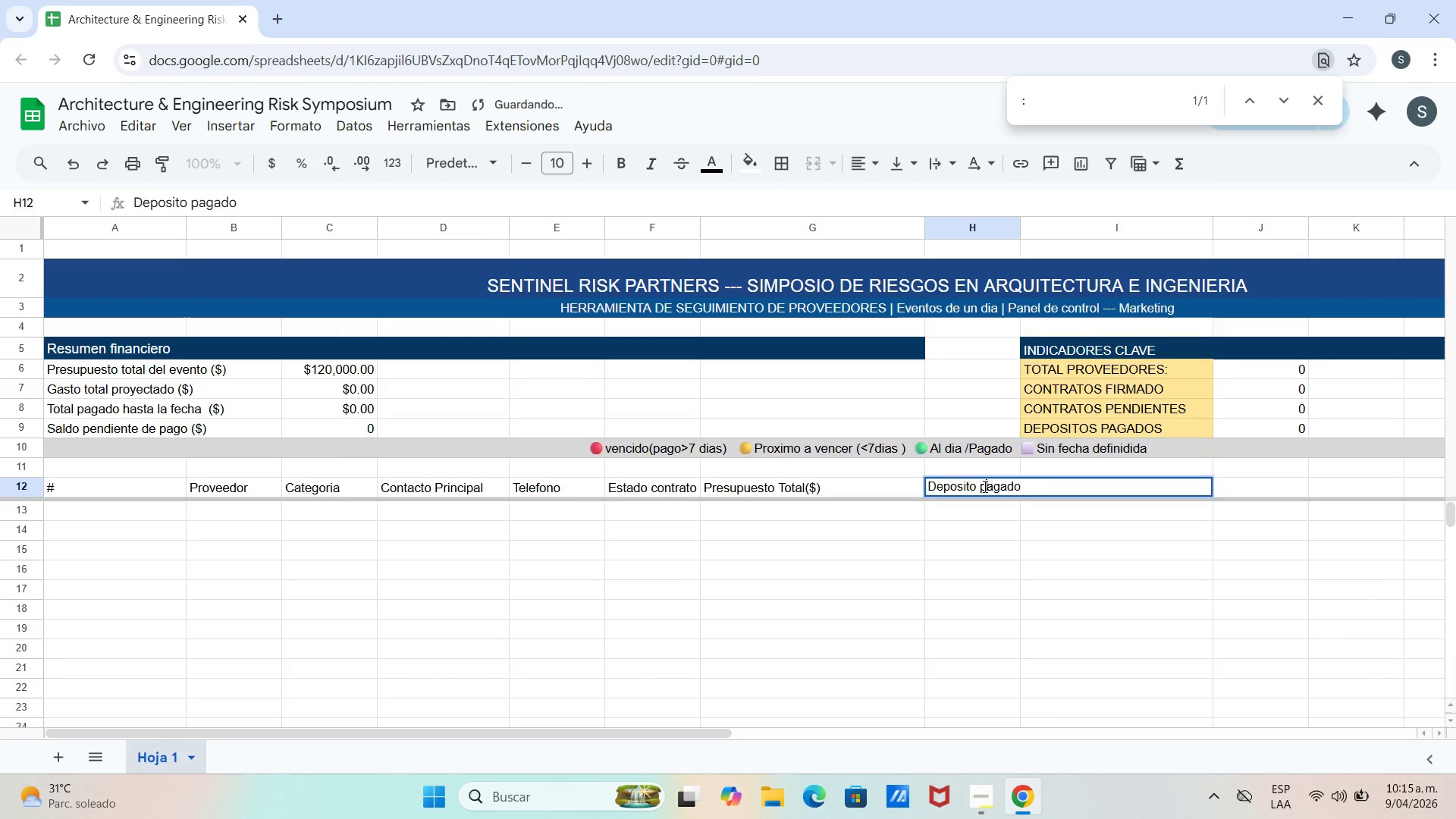 
triple_click([984, 486])
 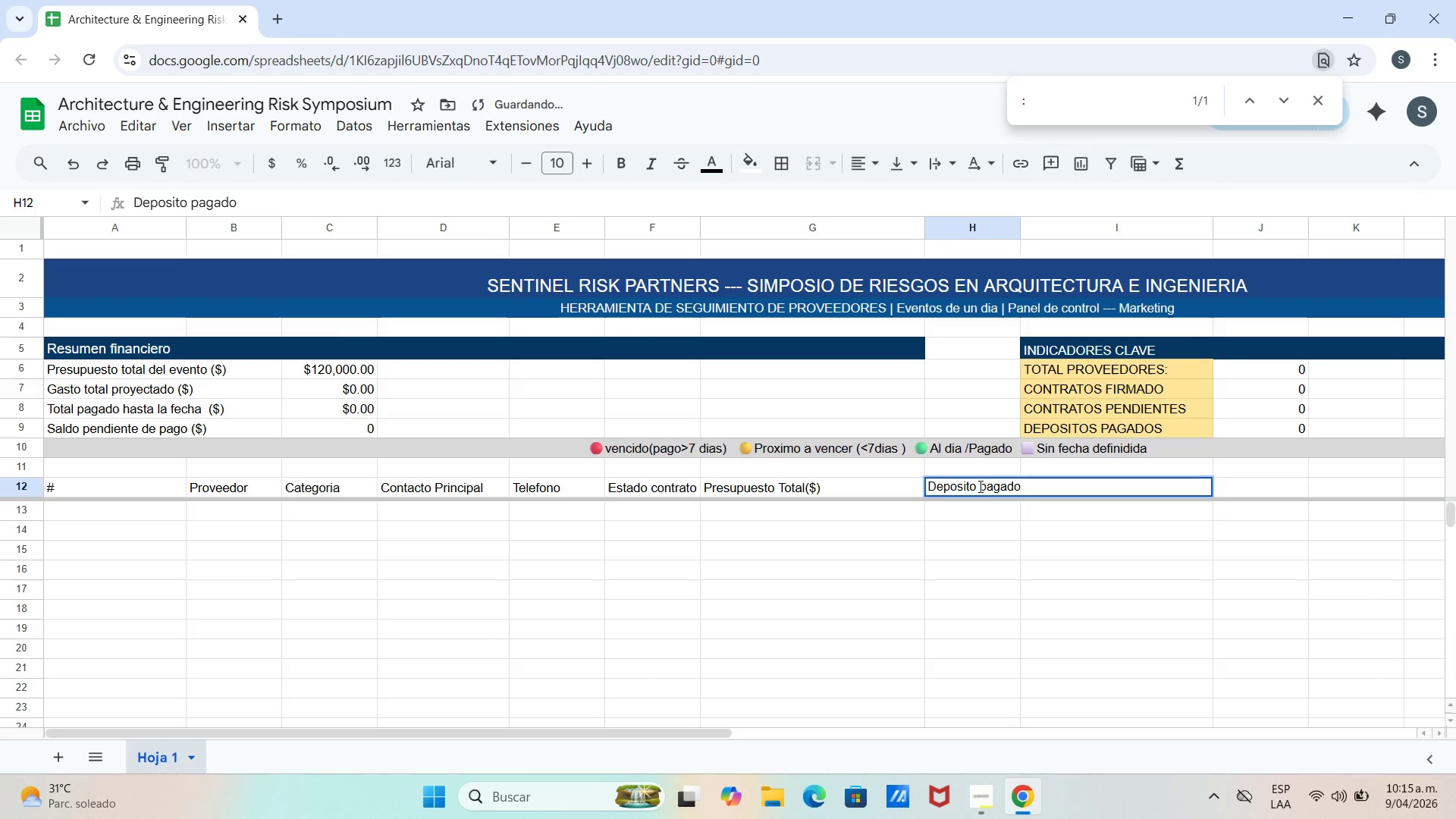 
left_click([978, 486])
 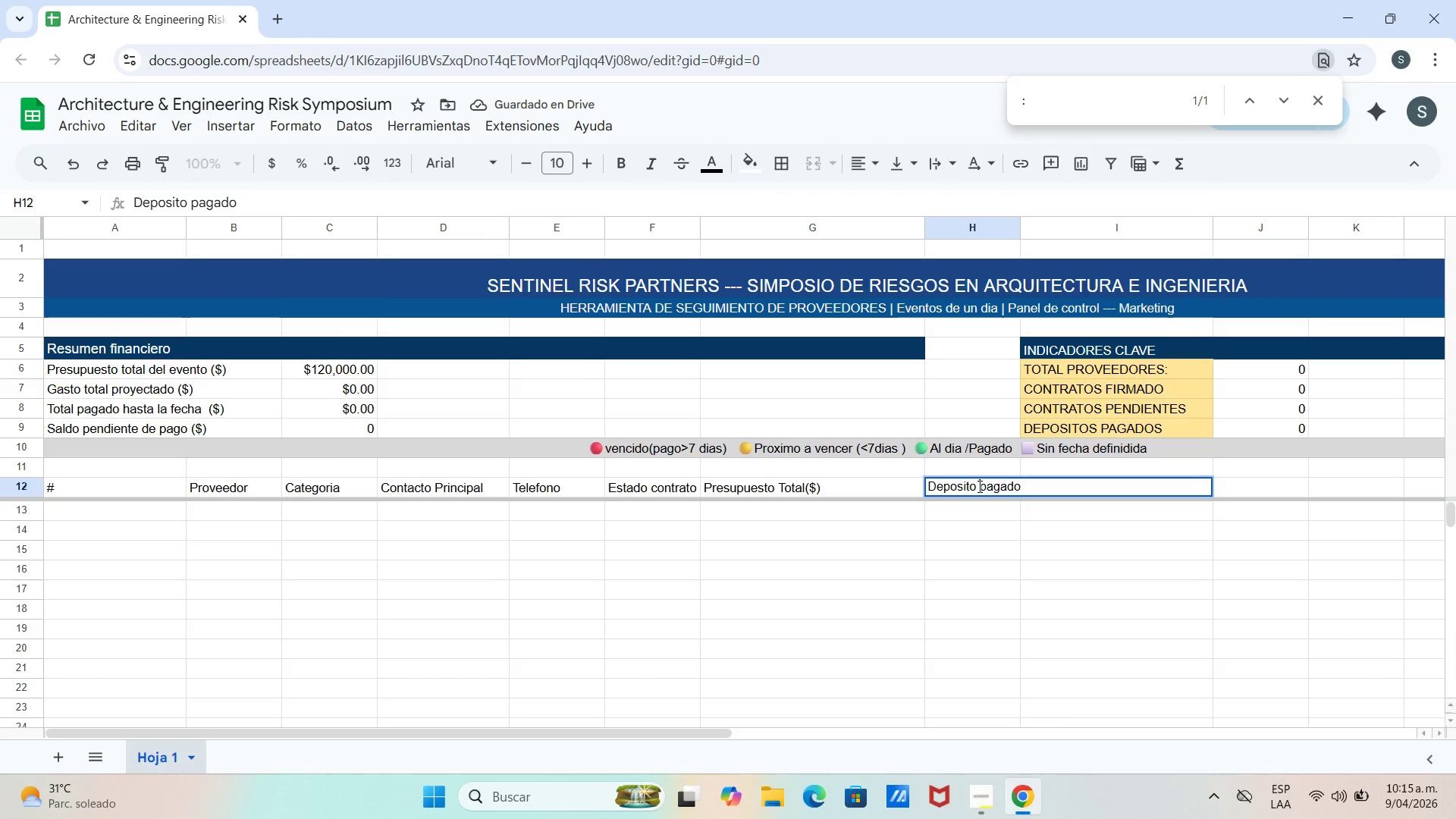 
key(Control+Enter)
 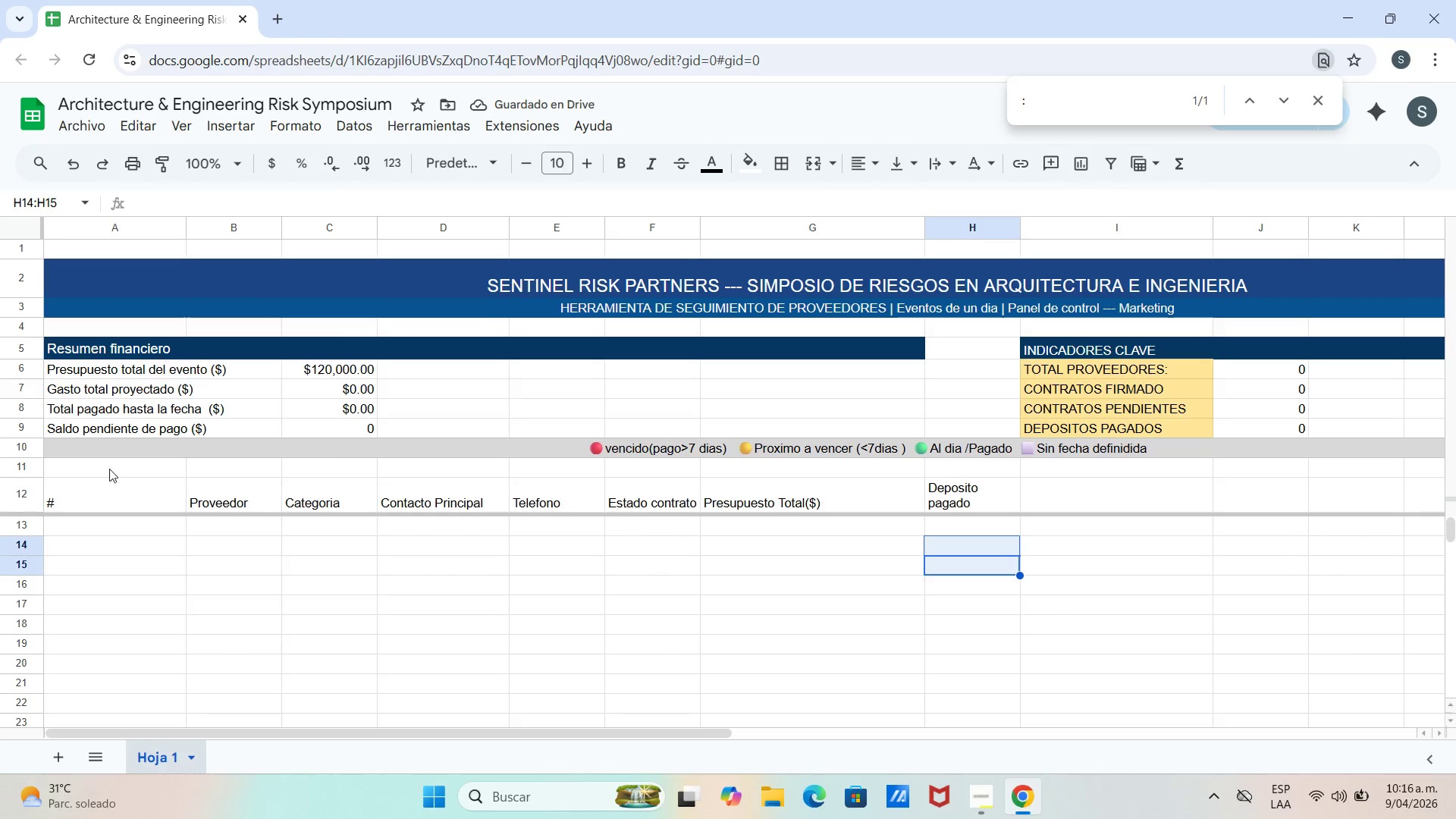 
wait(10.51)
 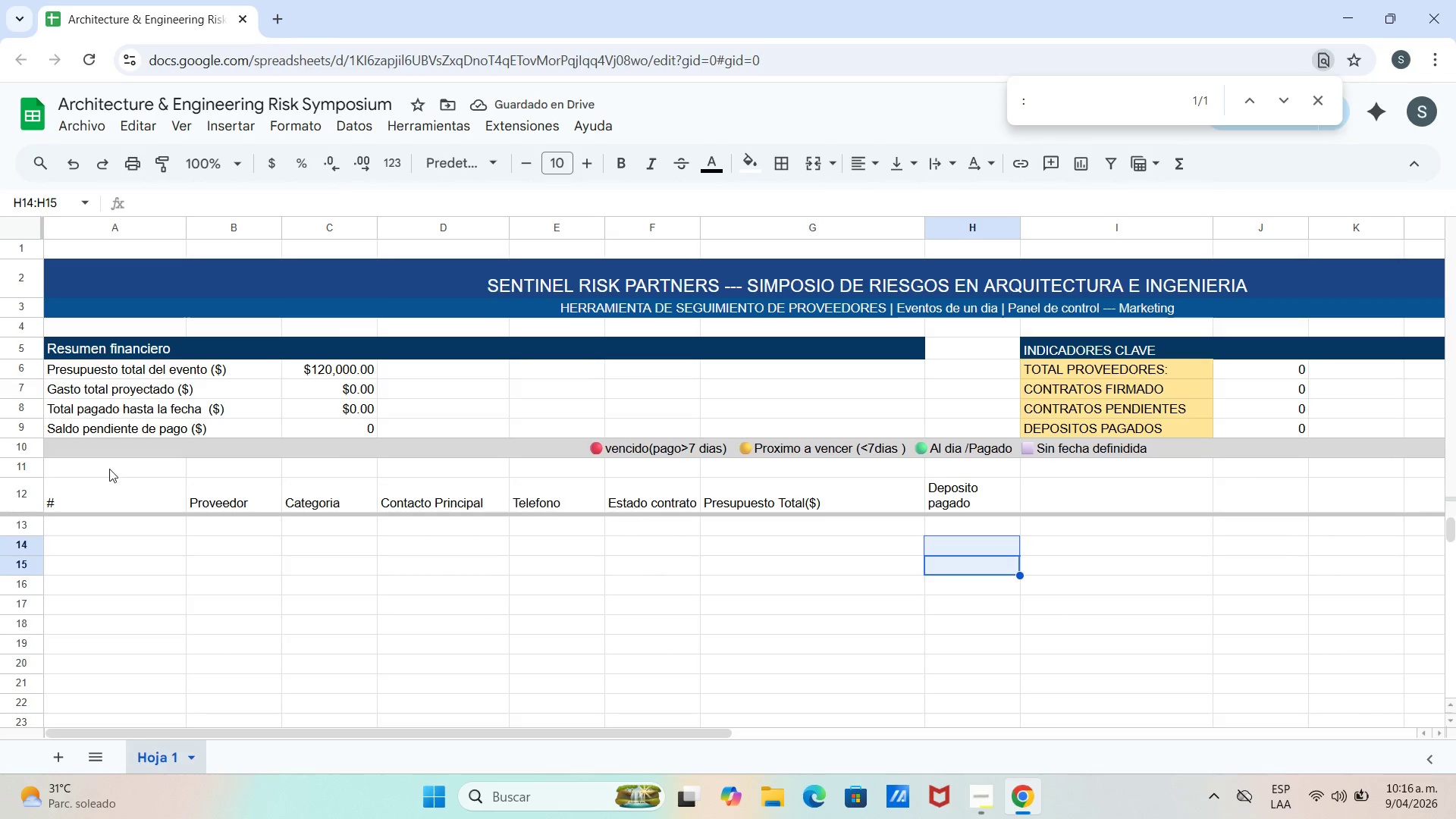 
left_click_drag(start_coordinate=[1018, 231], to_coordinate=[985, 237])
 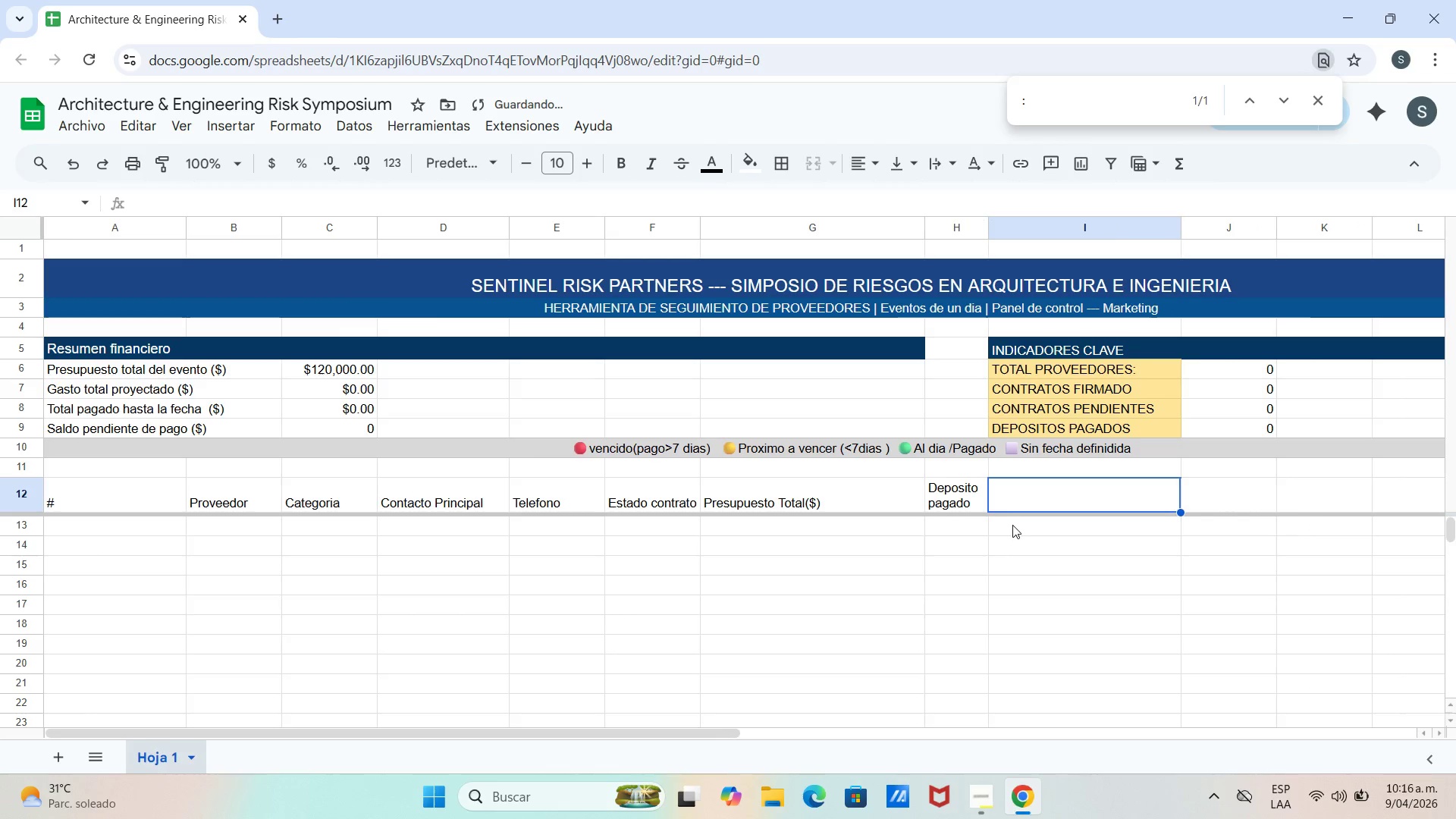 
left_click([1015, 500])
 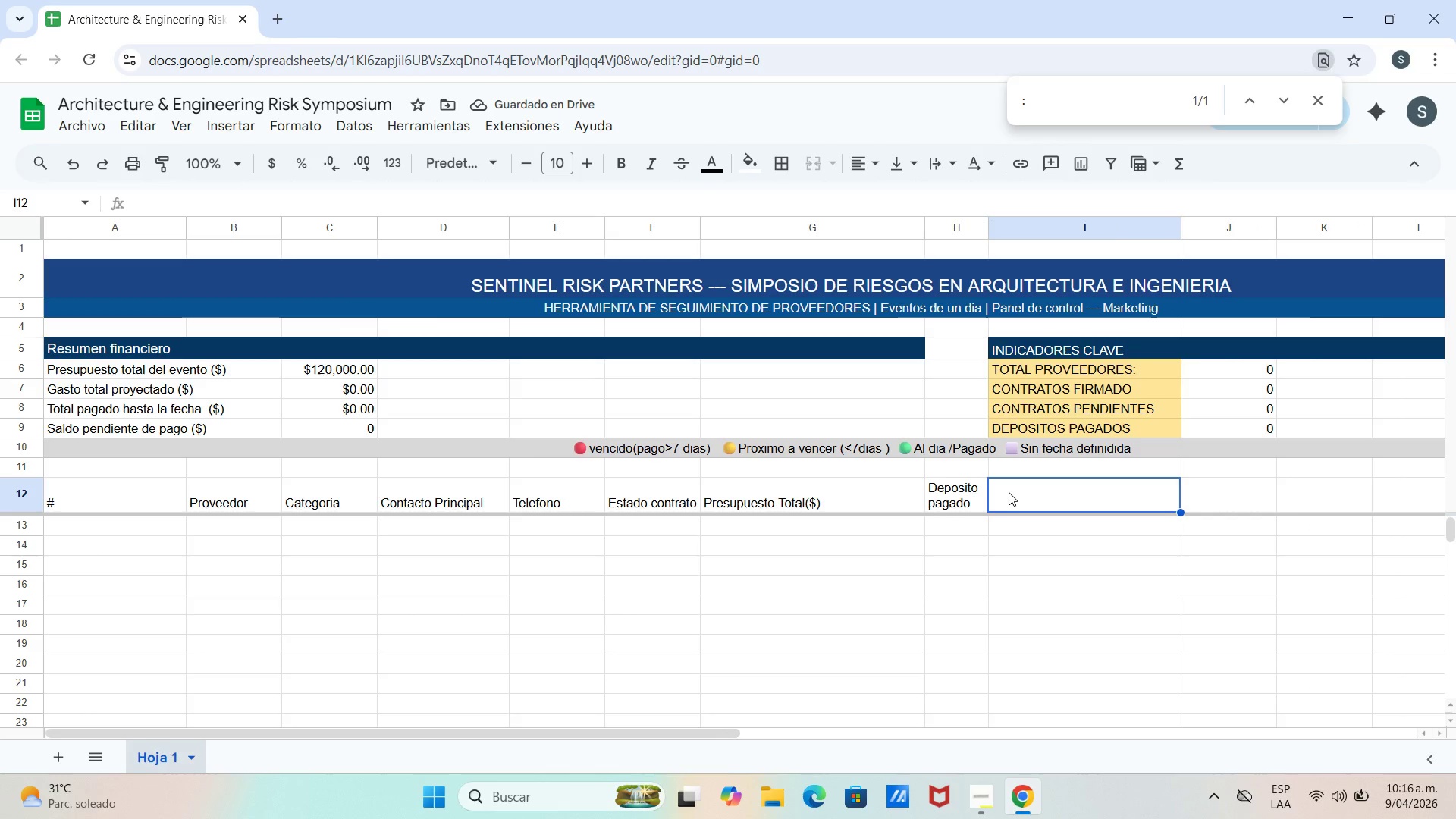 
left_click([1005, 483])
 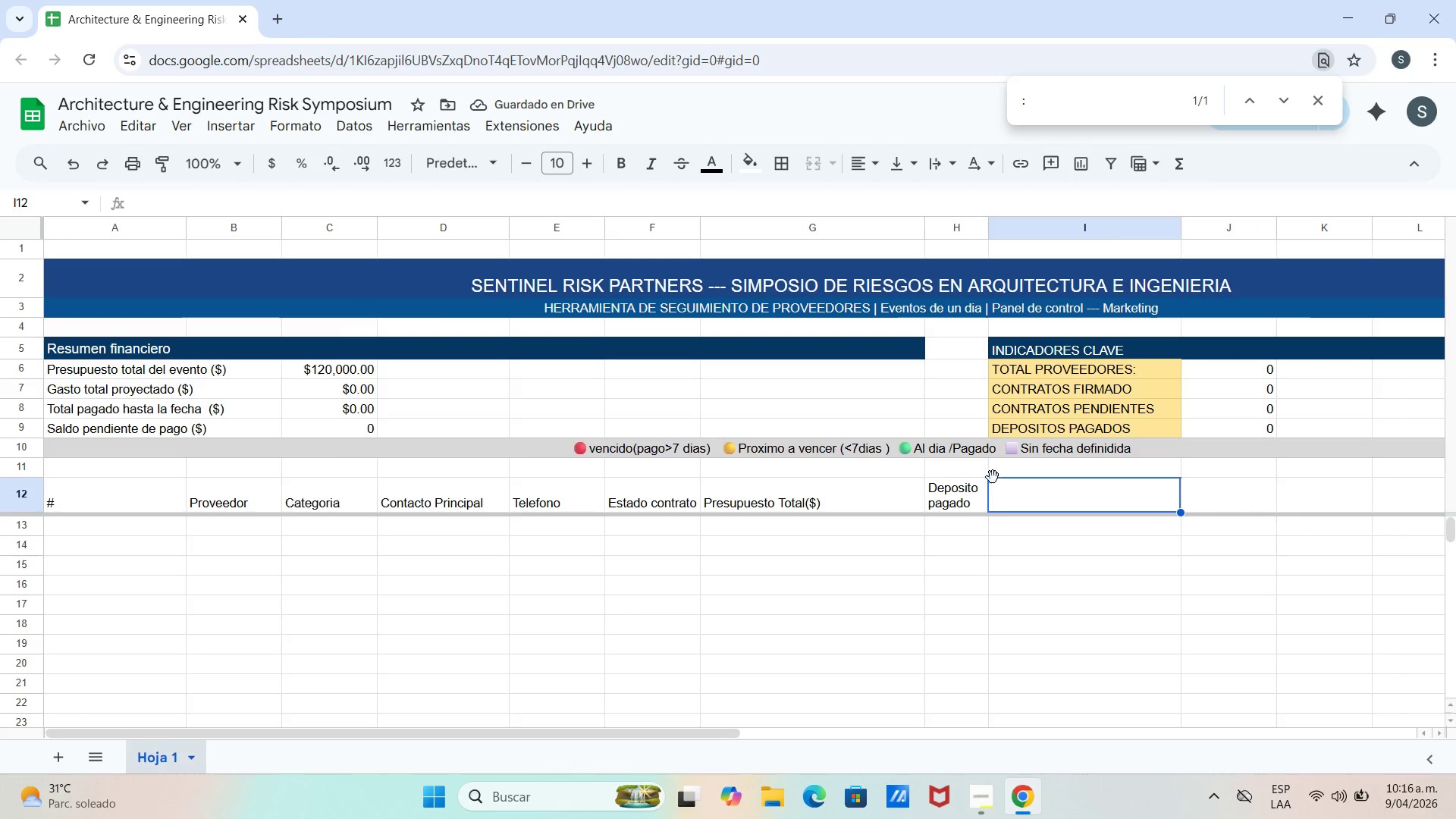 
type(fecha de venc.)
 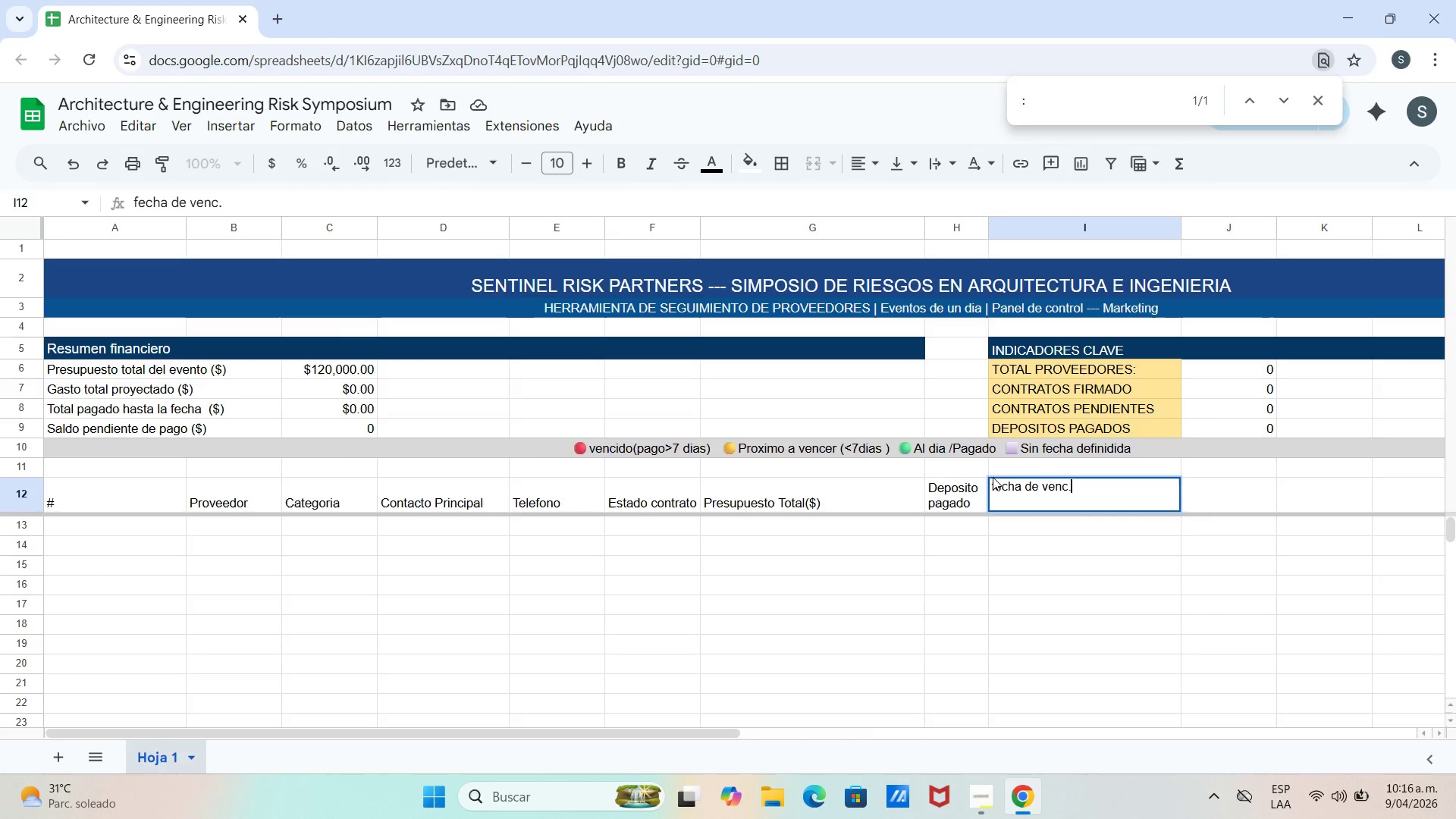 
key(Control+ControlLeft)
 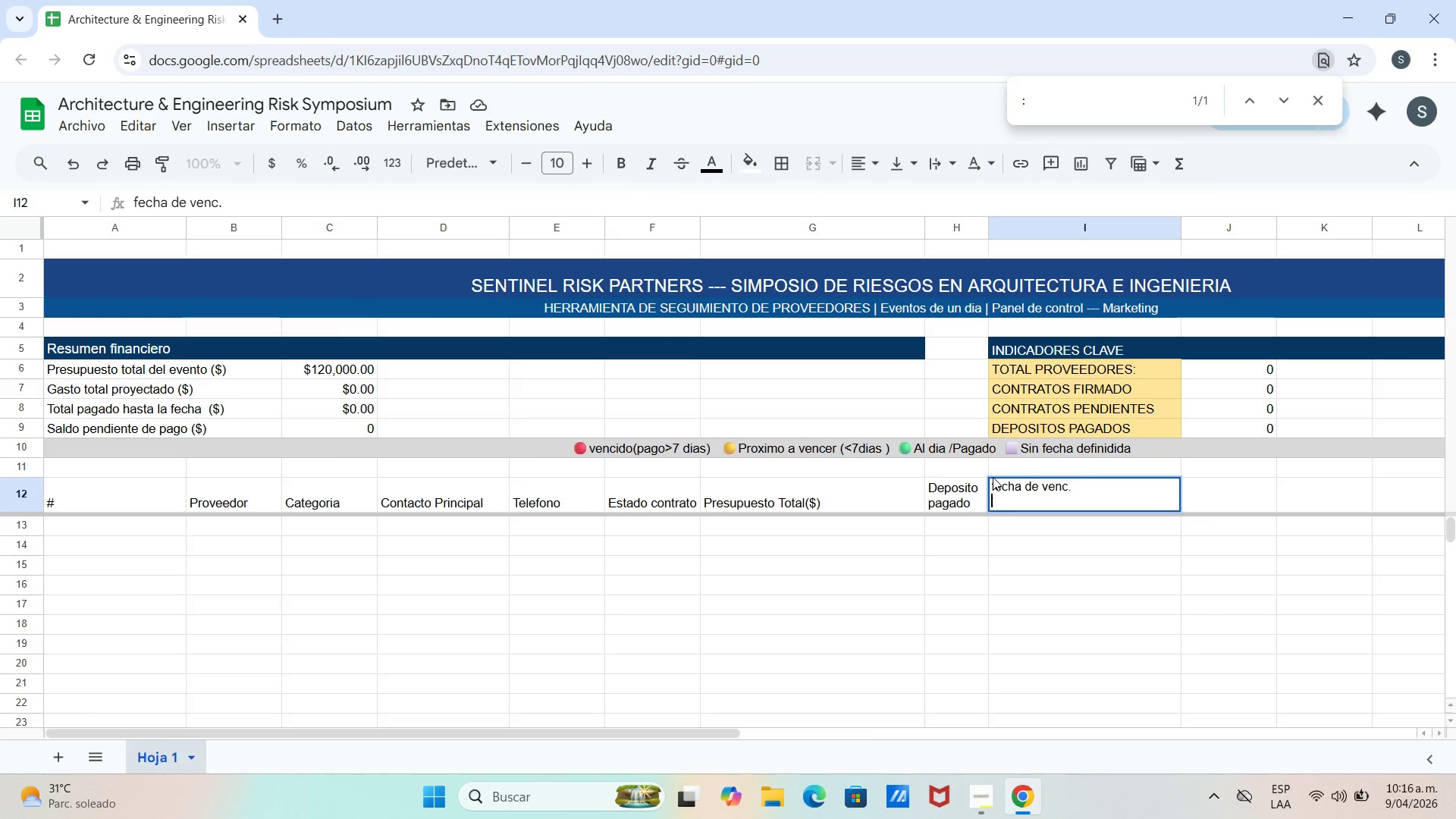 
key(Control+Enter)
 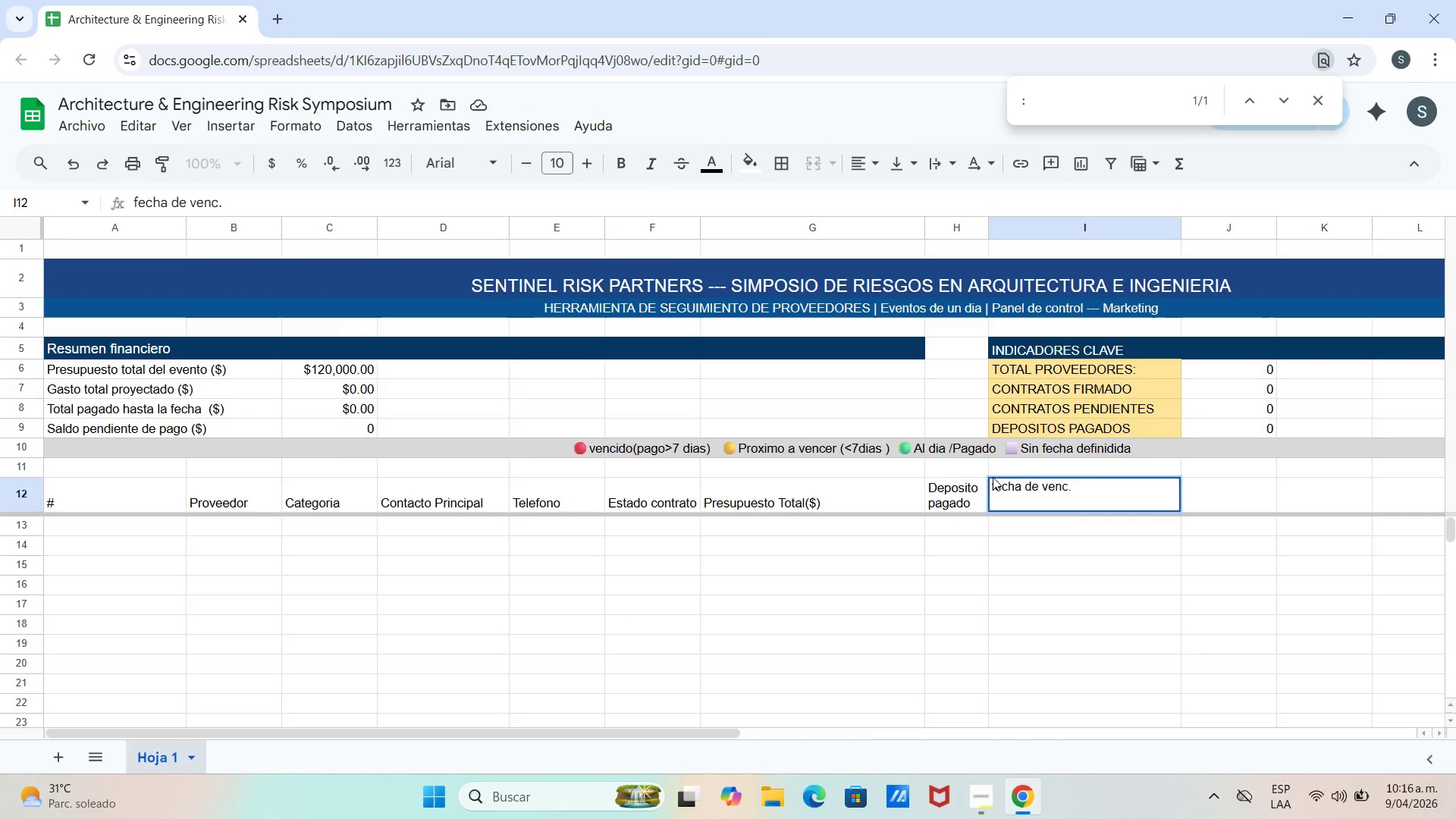 
type(Saldo)
 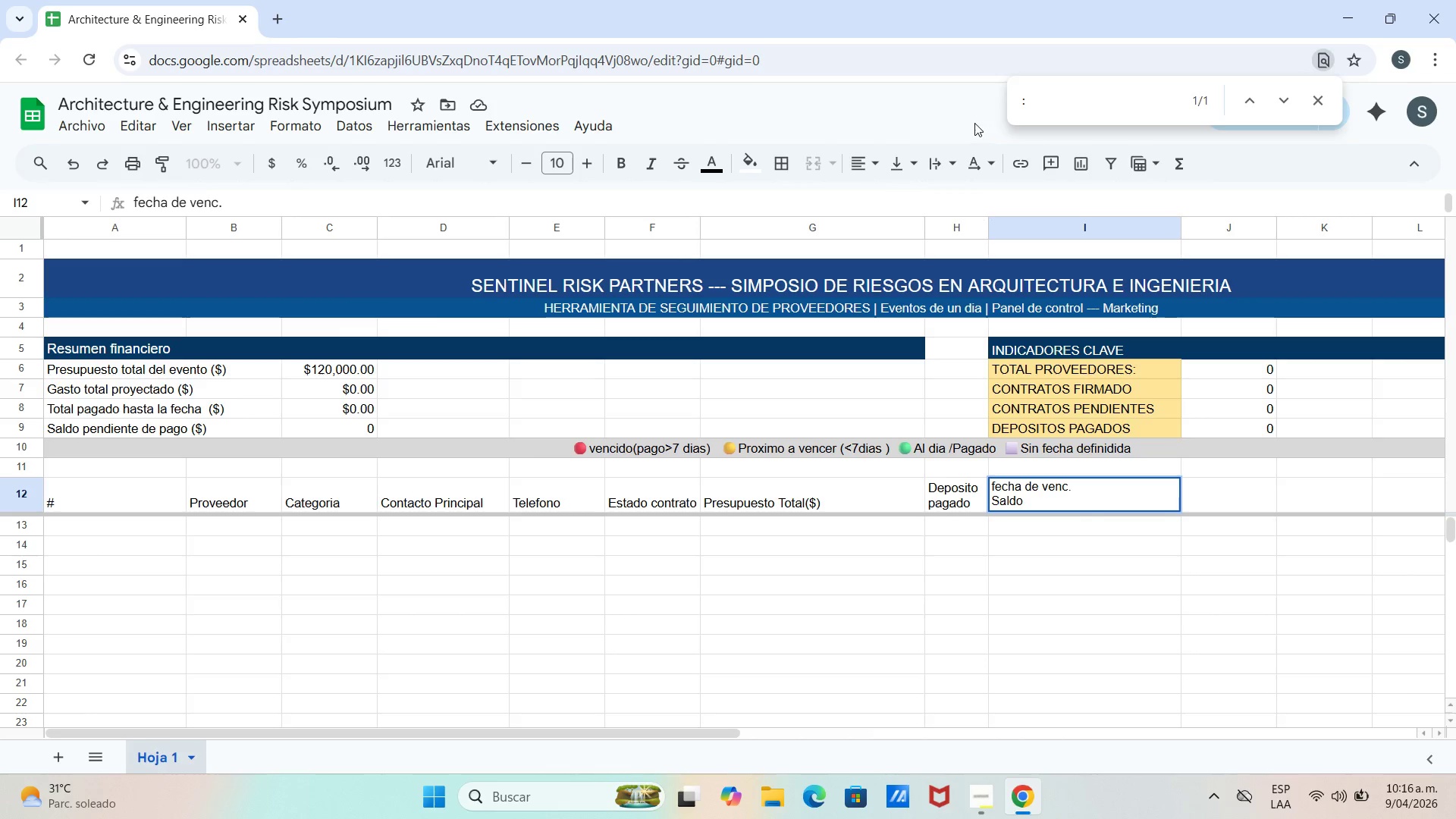 
left_click([868, 160])
 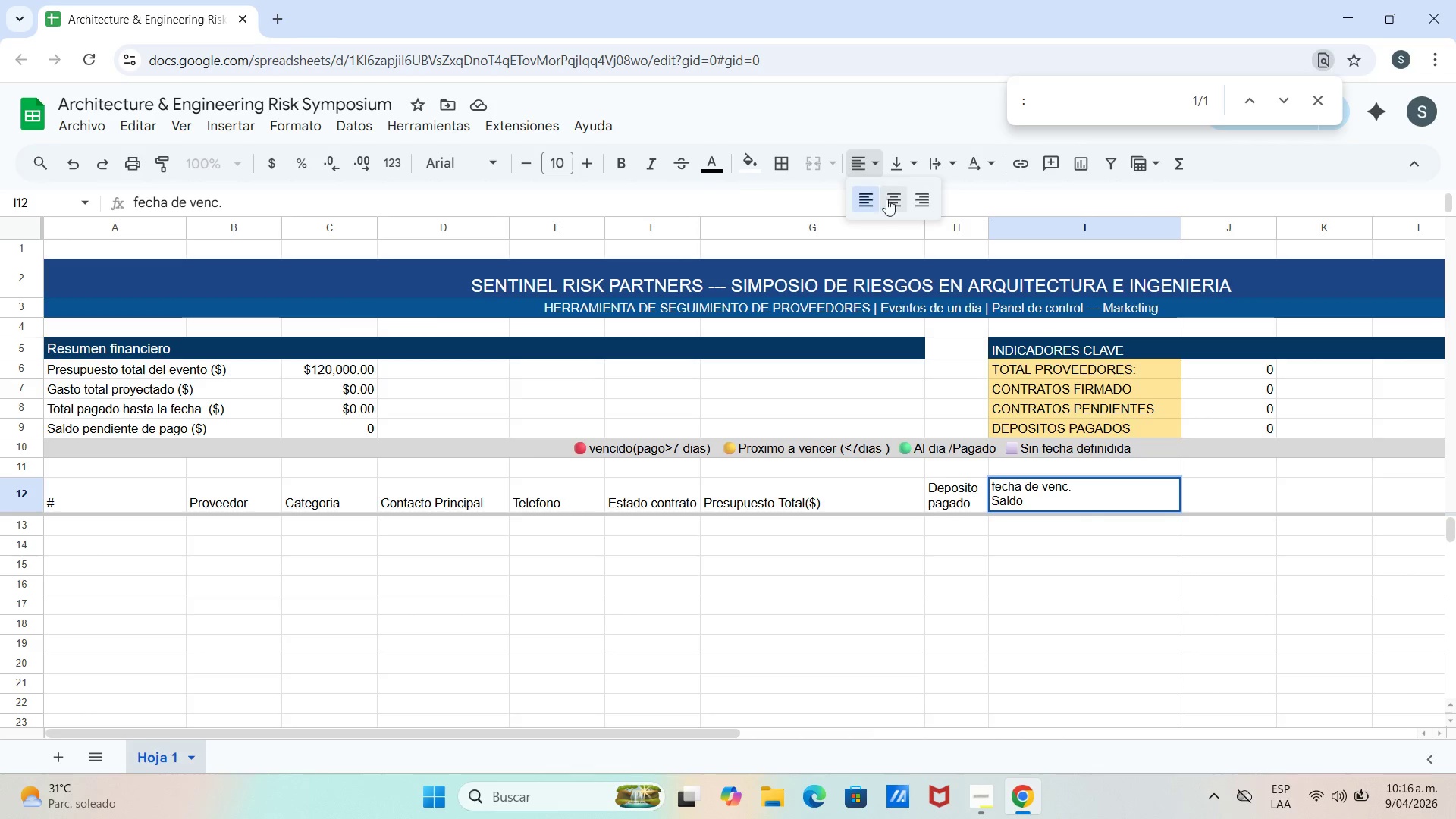 
left_click([891, 202])
 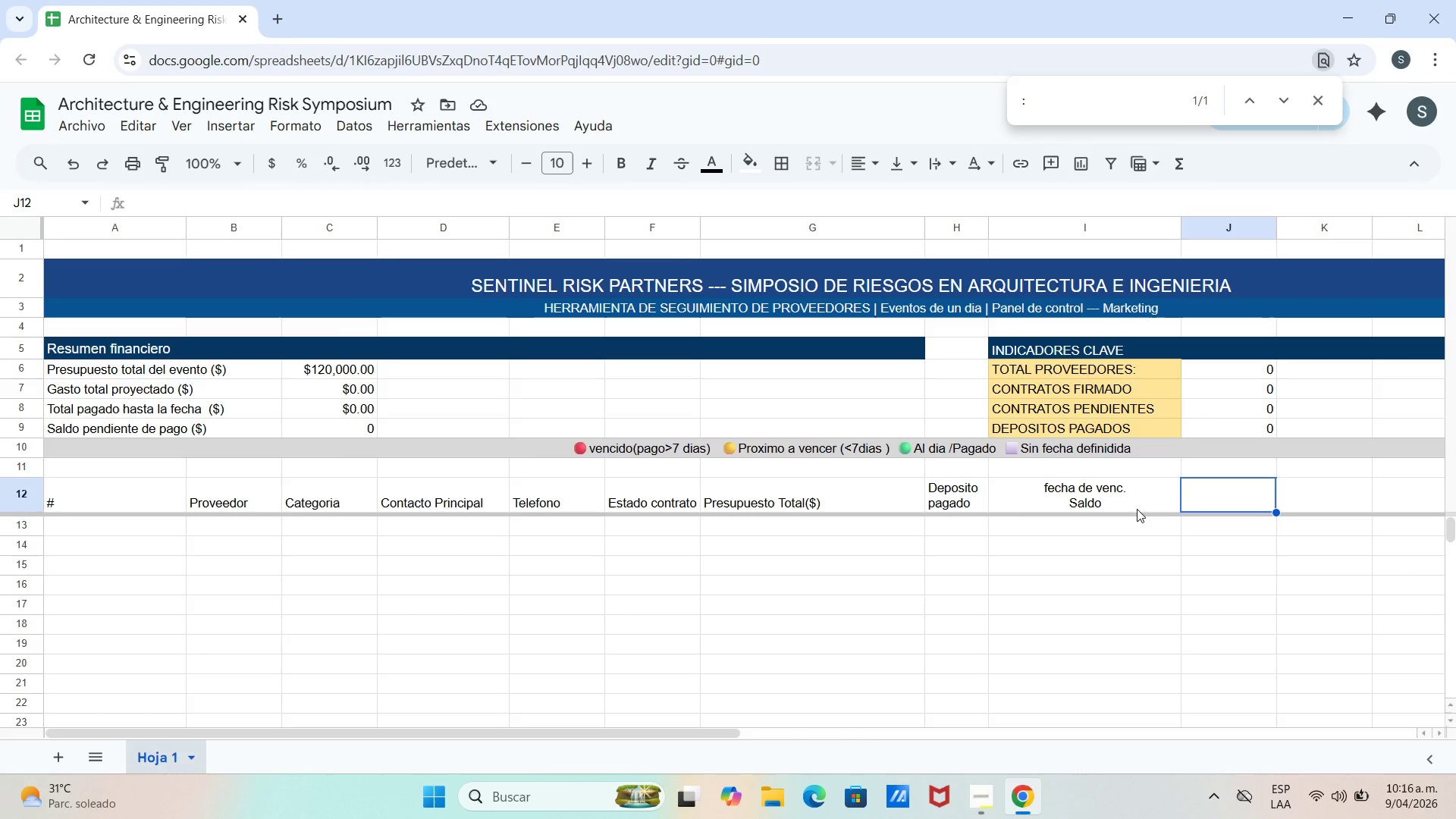 
wait(12.09)
 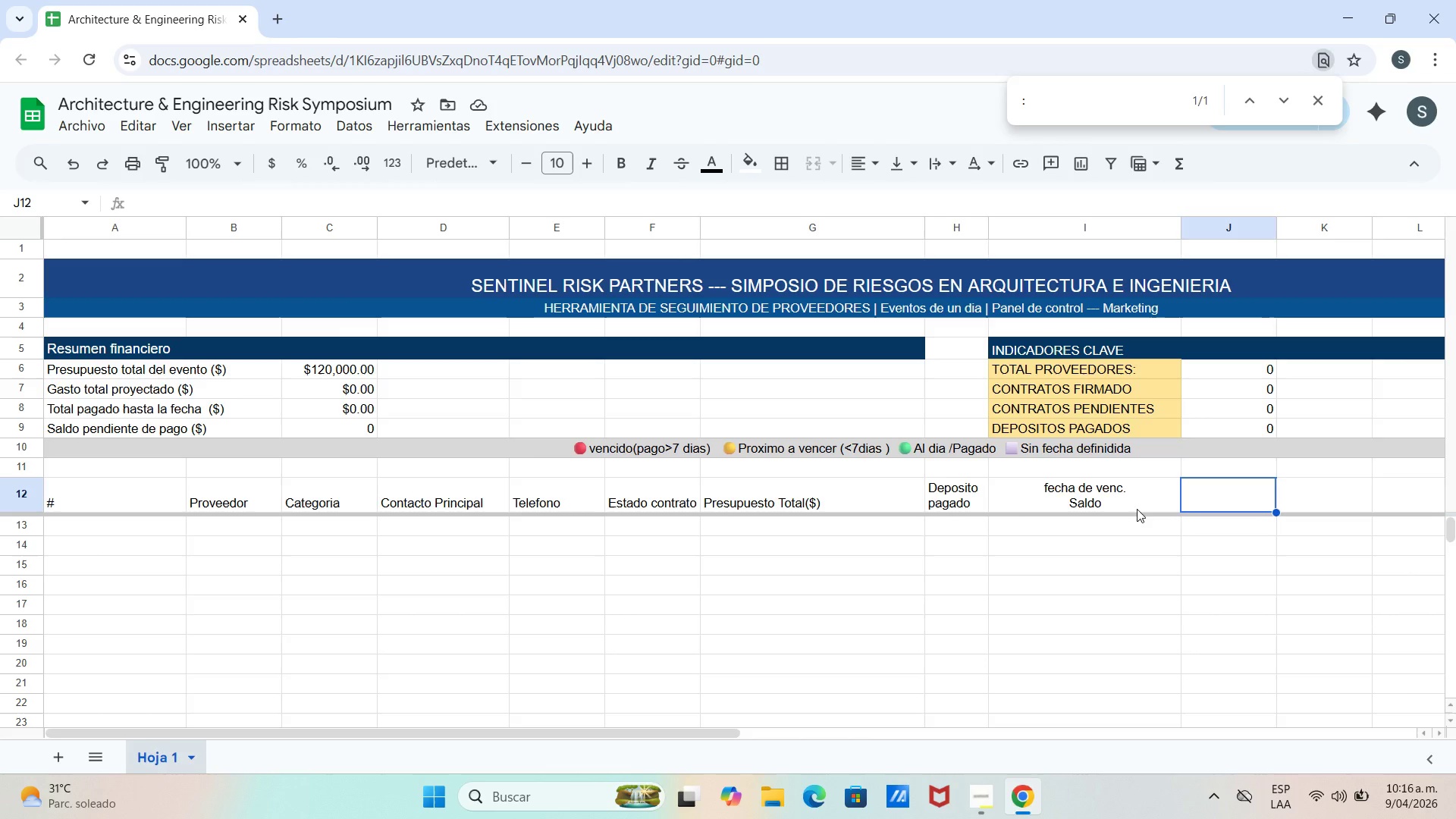 
left_click([1213, 488])
 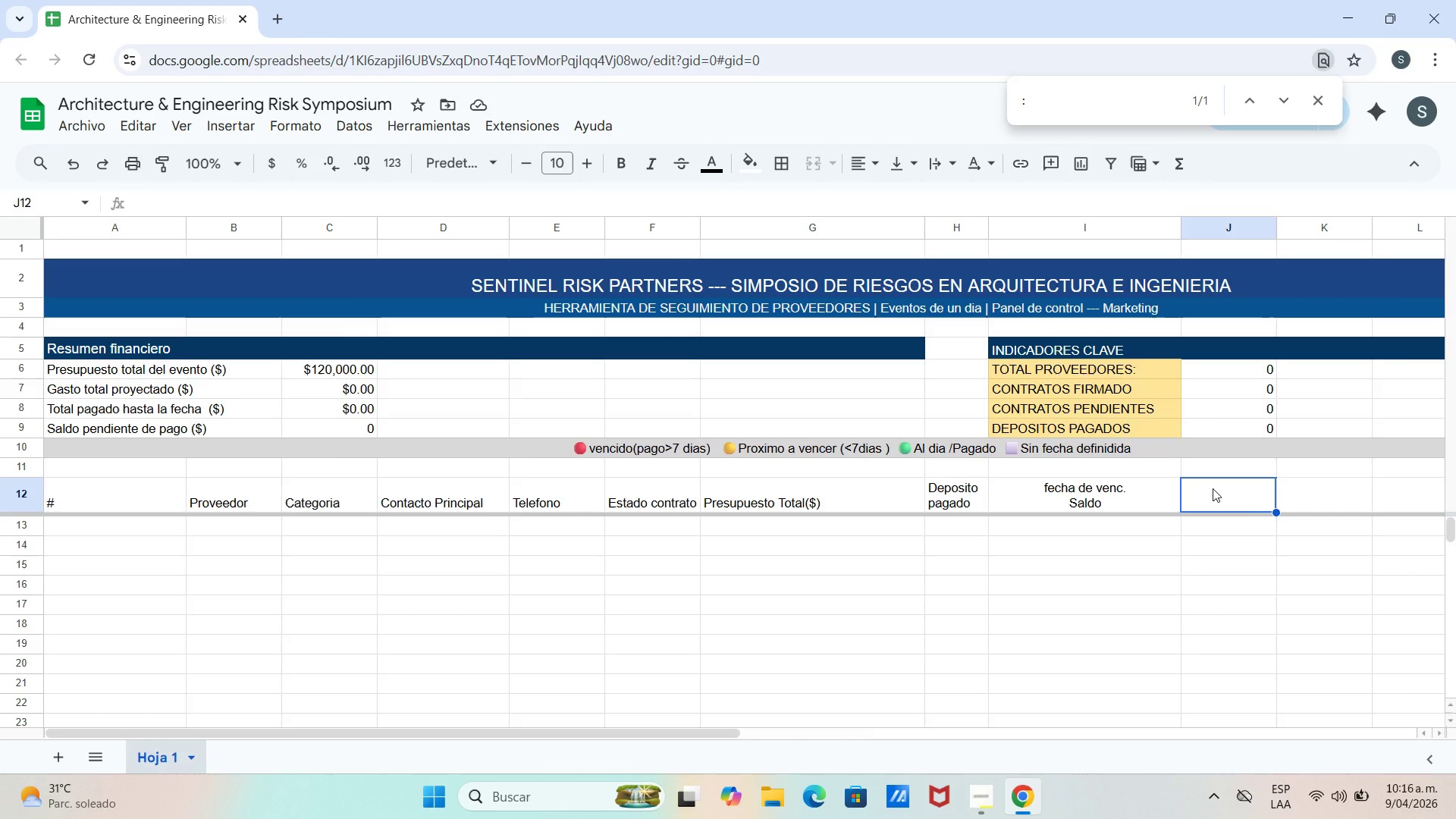 
type(Dias para venr)
key(Backspace)
key(Backspace)
type(cer)
 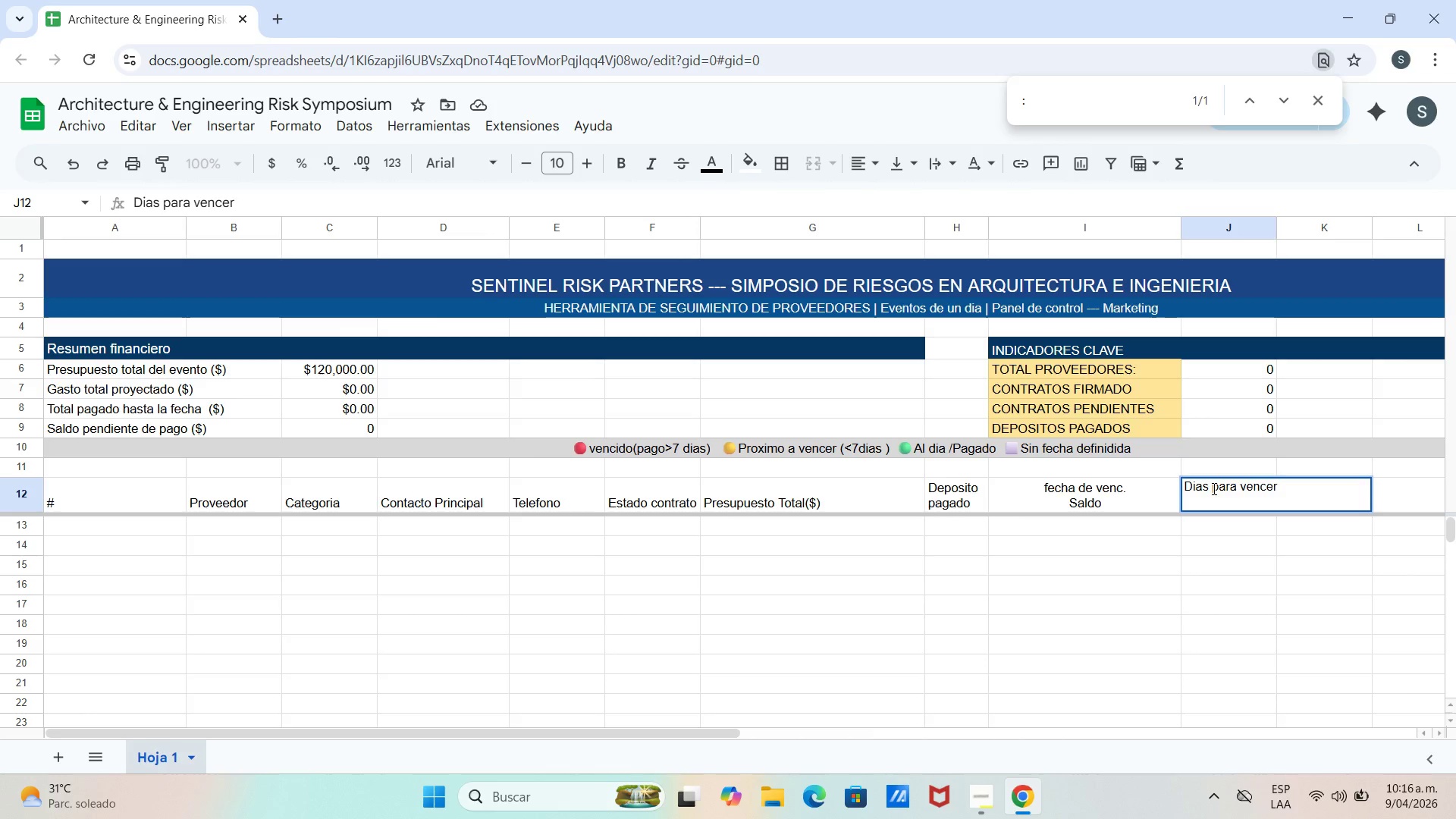 
left_click([1243, 491])
 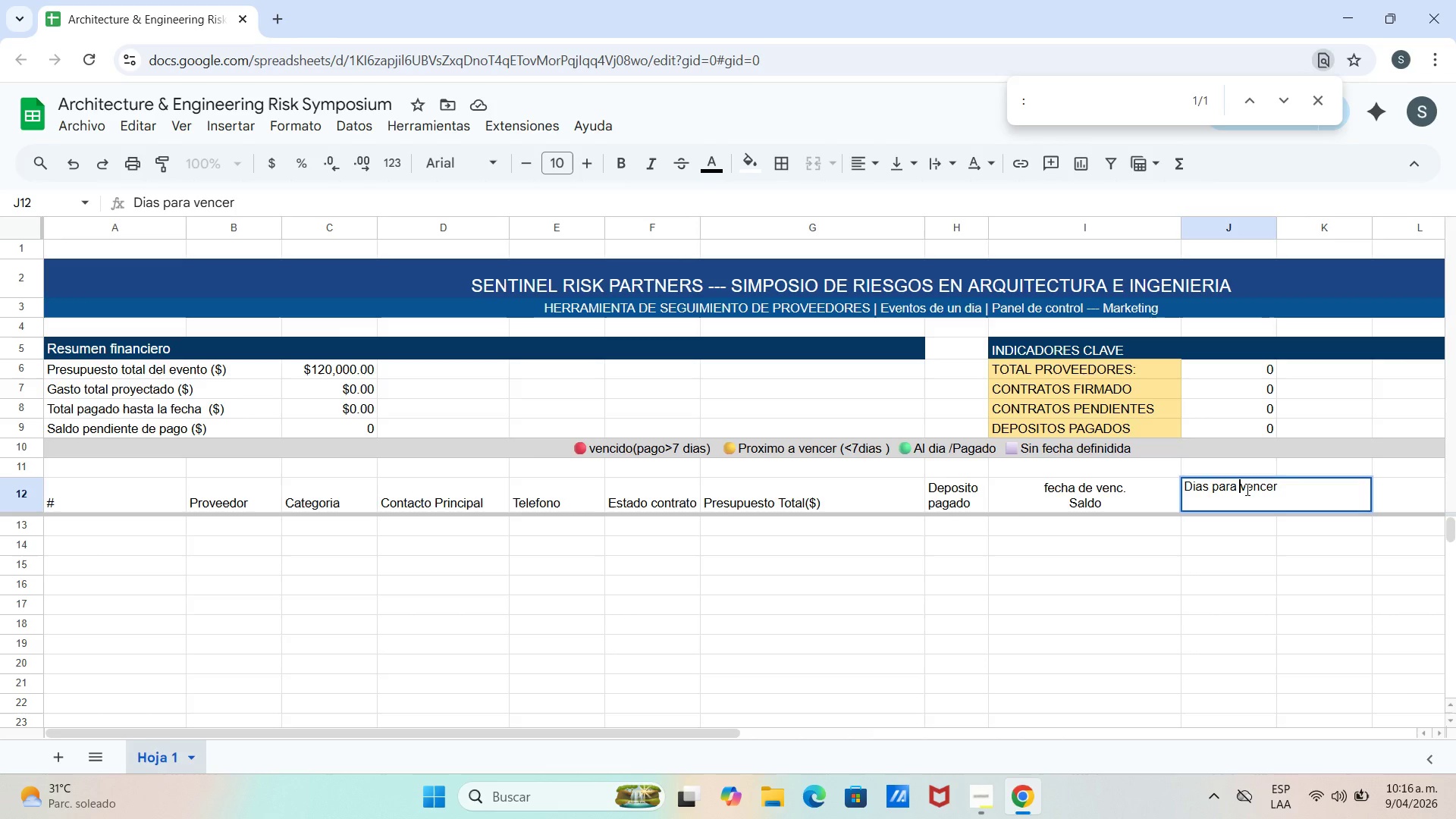 
key(Shift+ShiftLeft)
 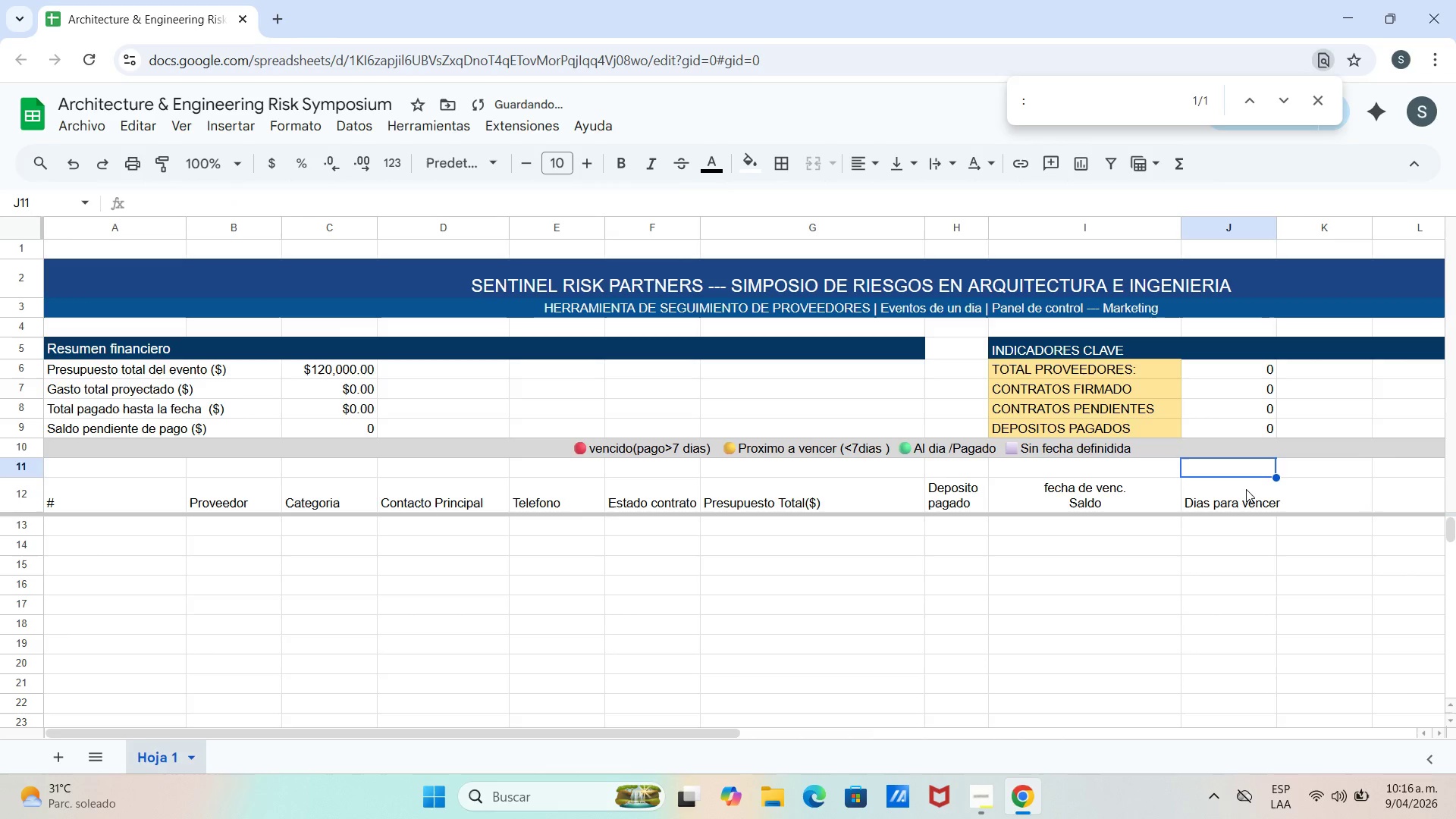 
key(Shift+Enter)
 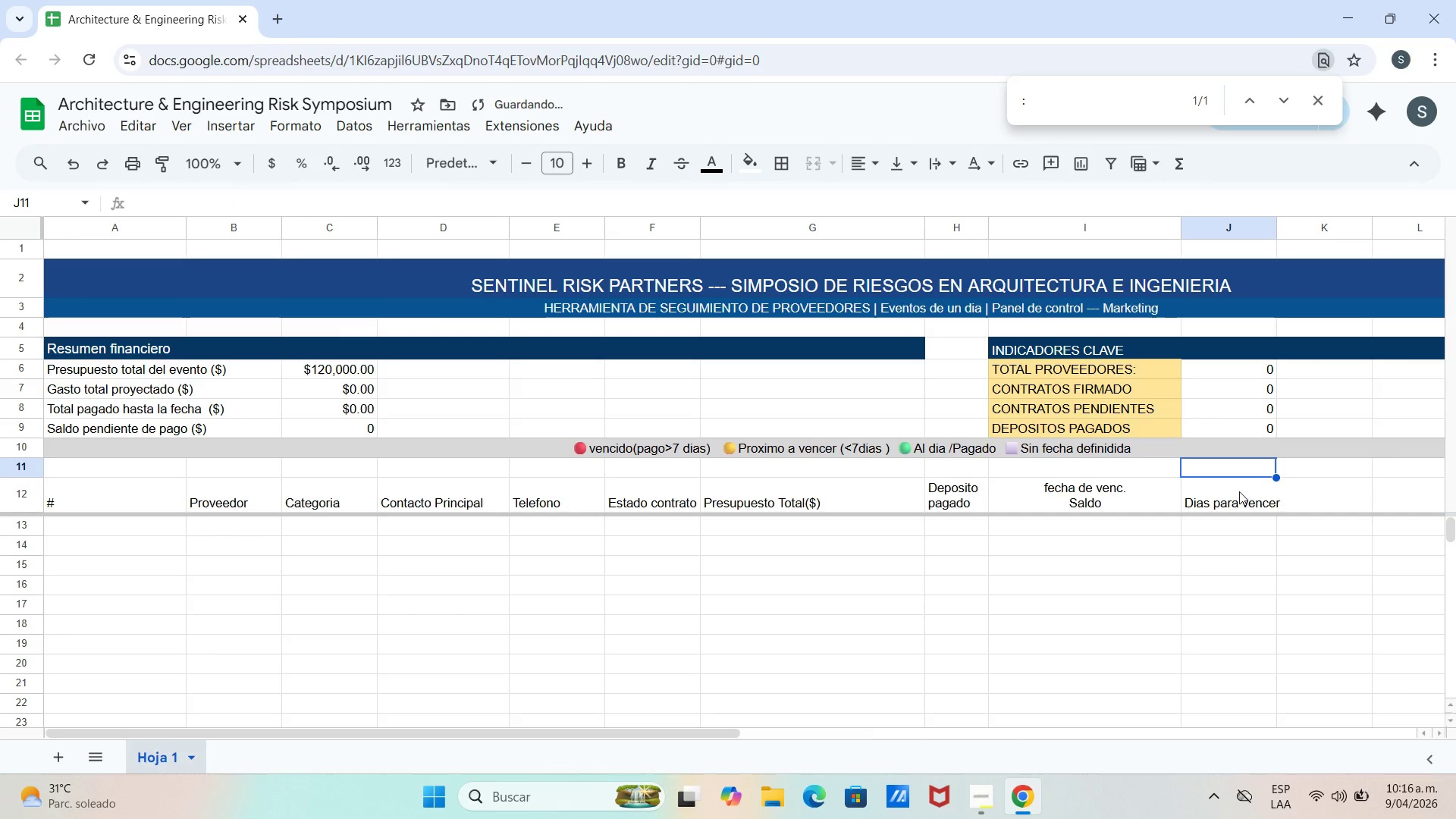 
left_click([1241, 491])
 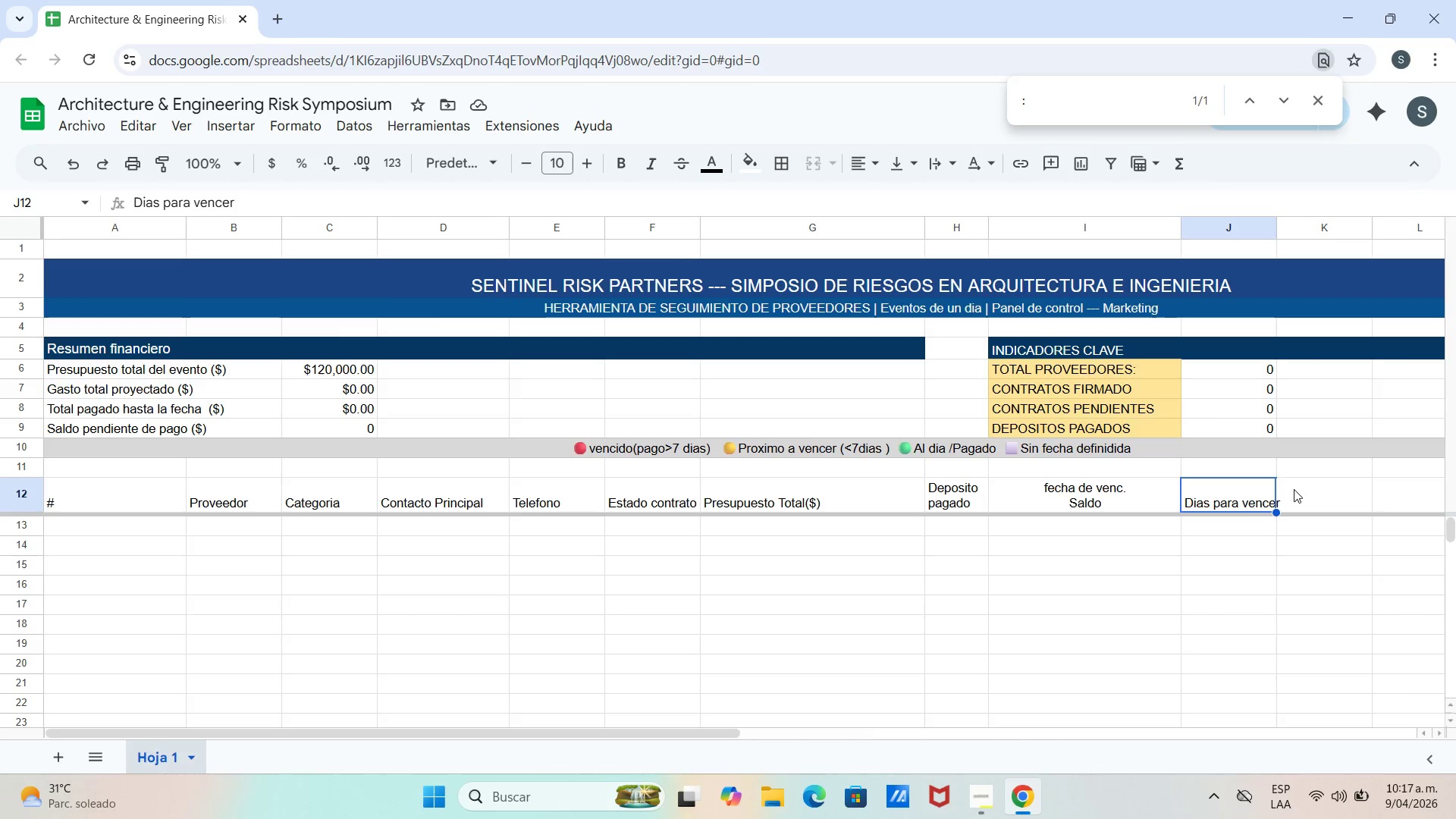 
wait(6.0)
 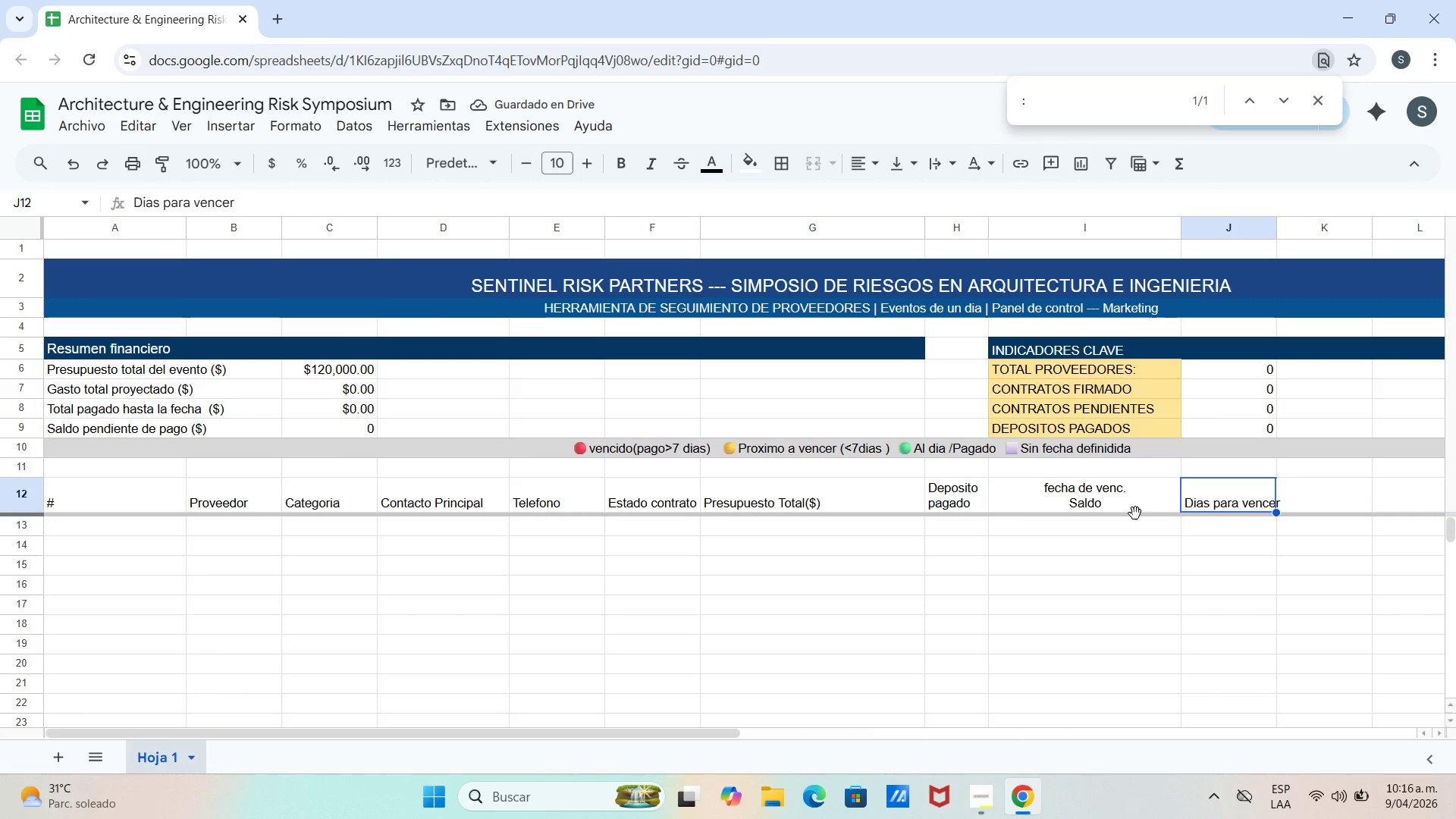 
double_click([1238, 500])
 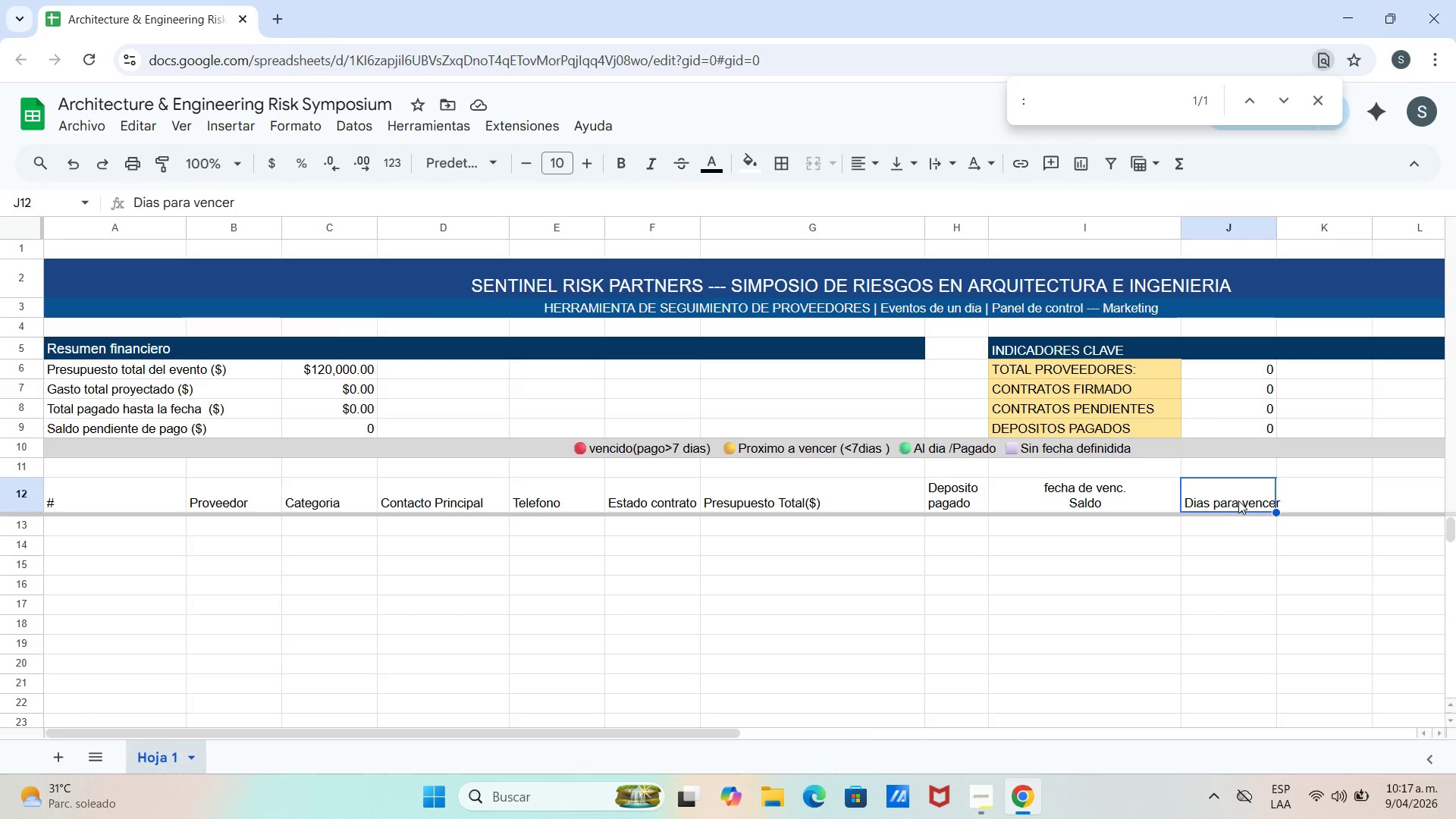 
triple_click([1238, 500])
 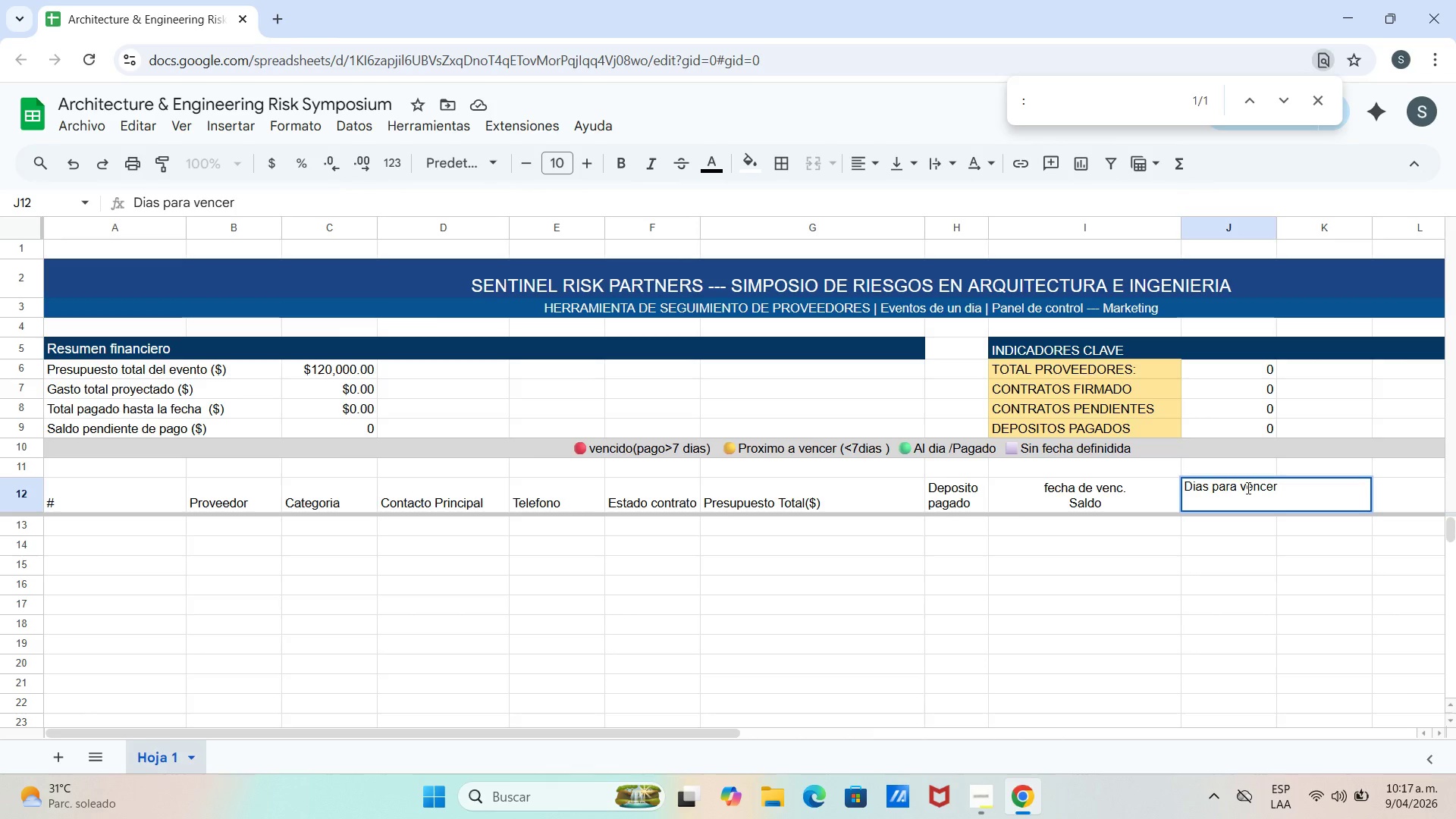 
left_click([1241, 485])
 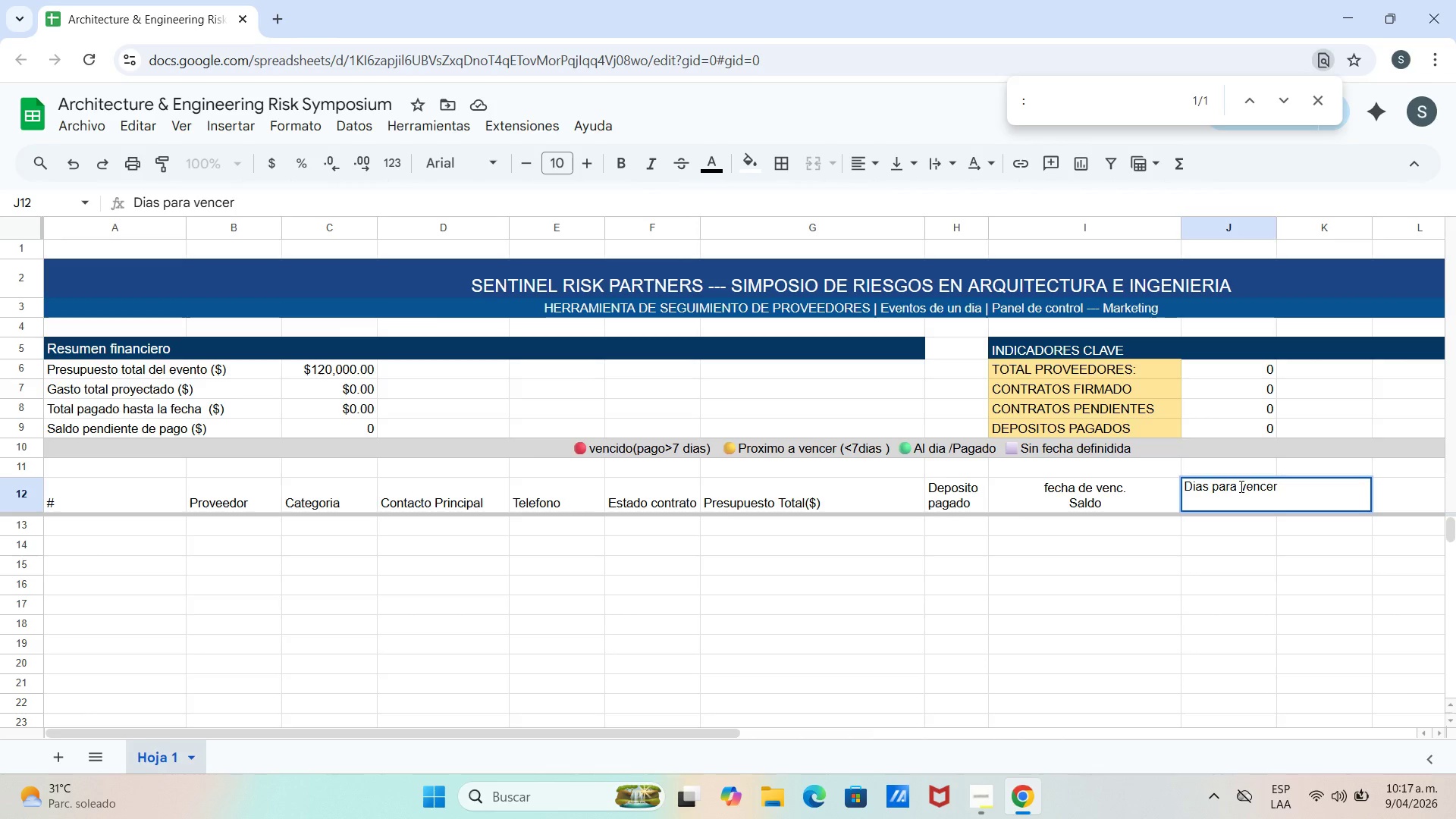 
key(Shift+ShiftLeft)
 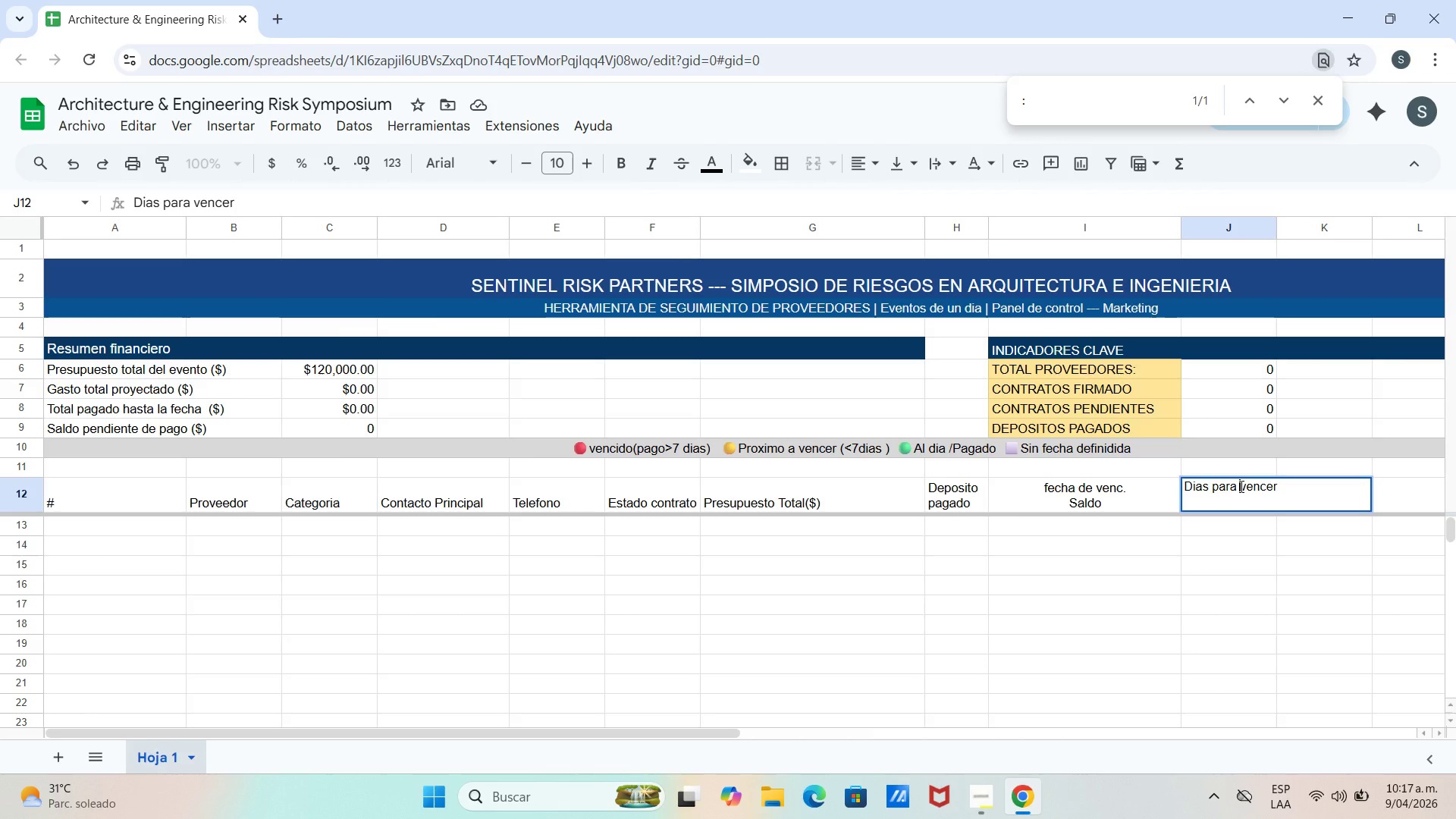 
key(Shift+ShiftRight)
 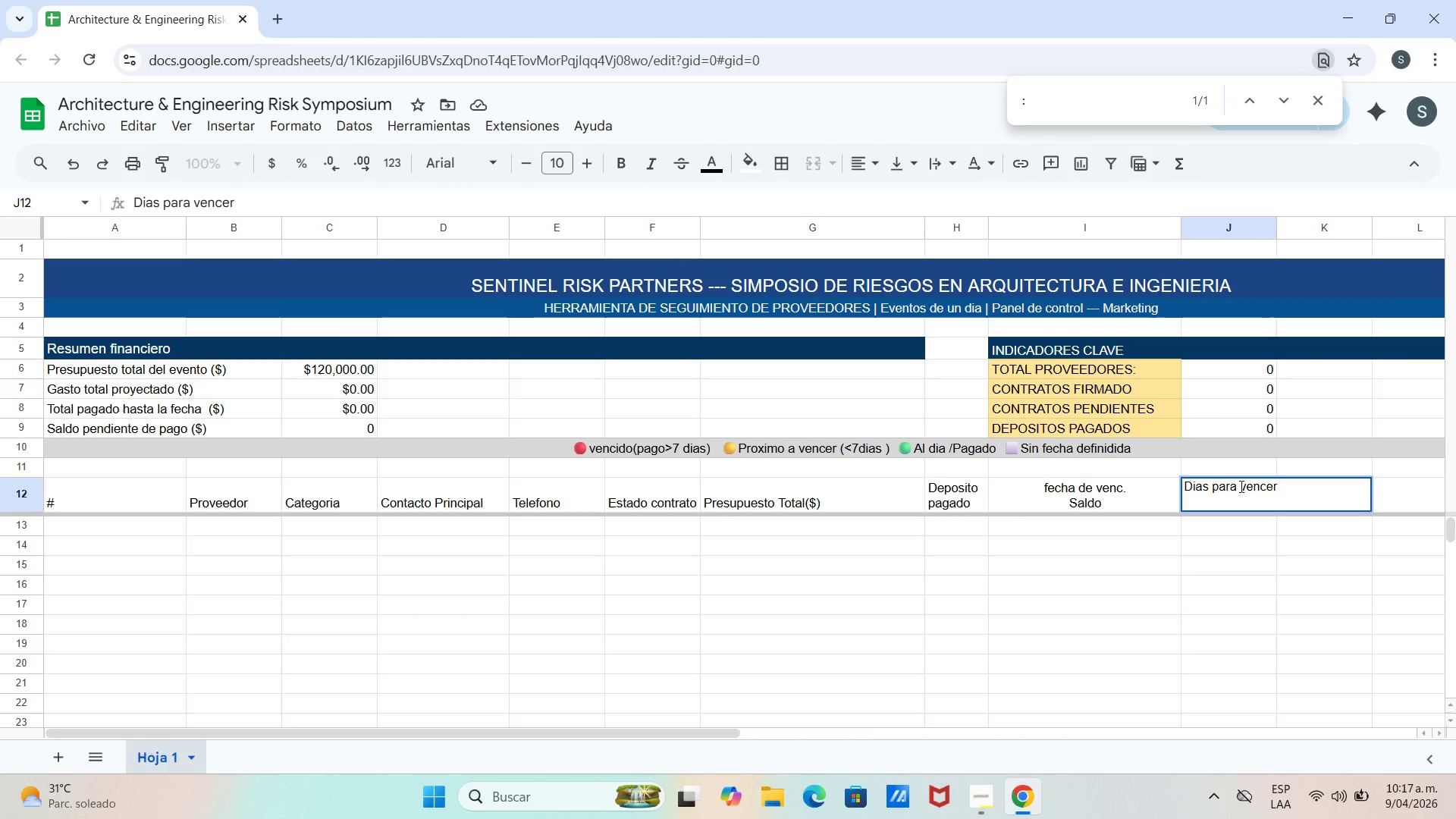 
key(Control+Shift+ShiftRight)
 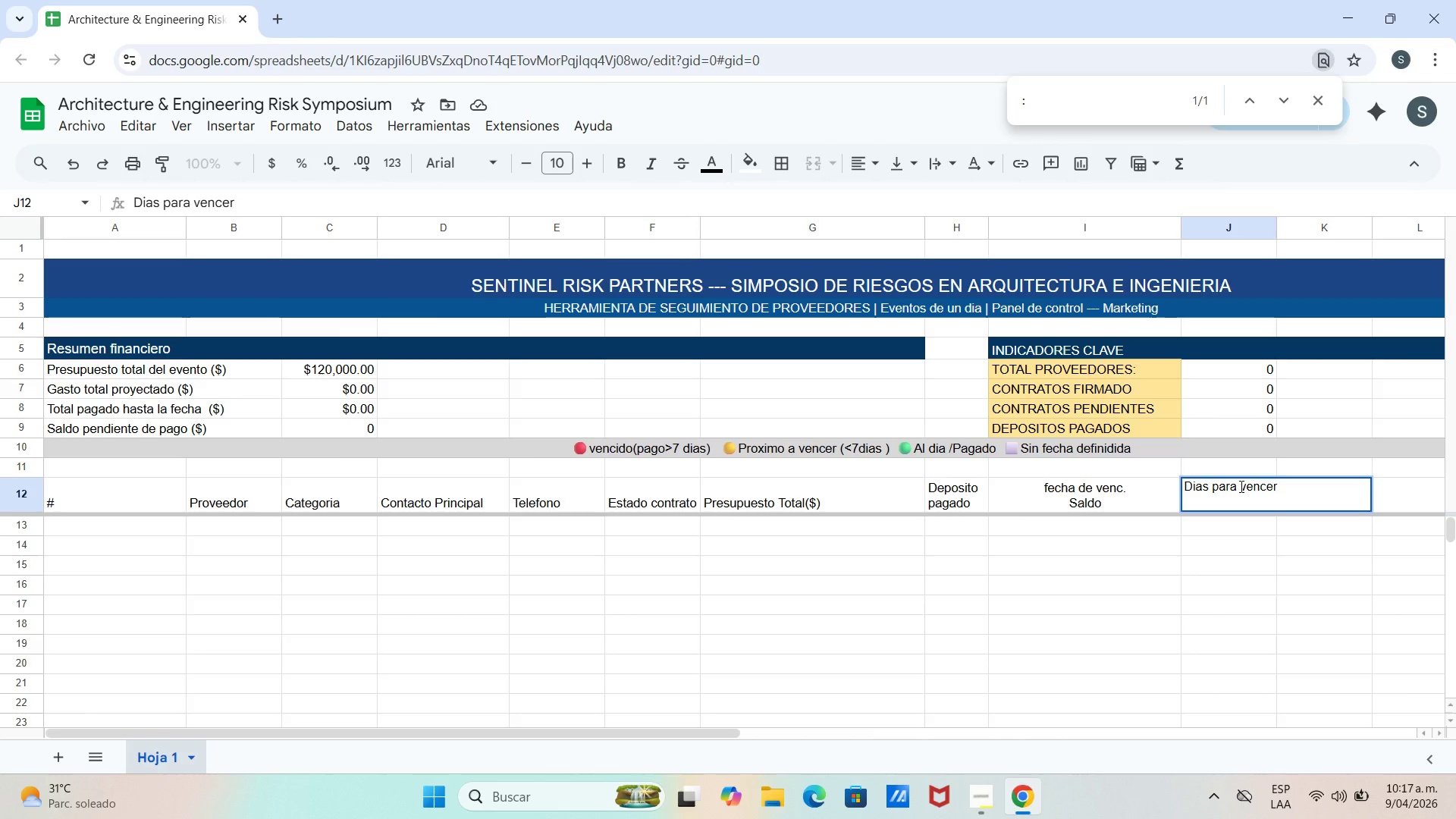 
key(Control+Enter)
 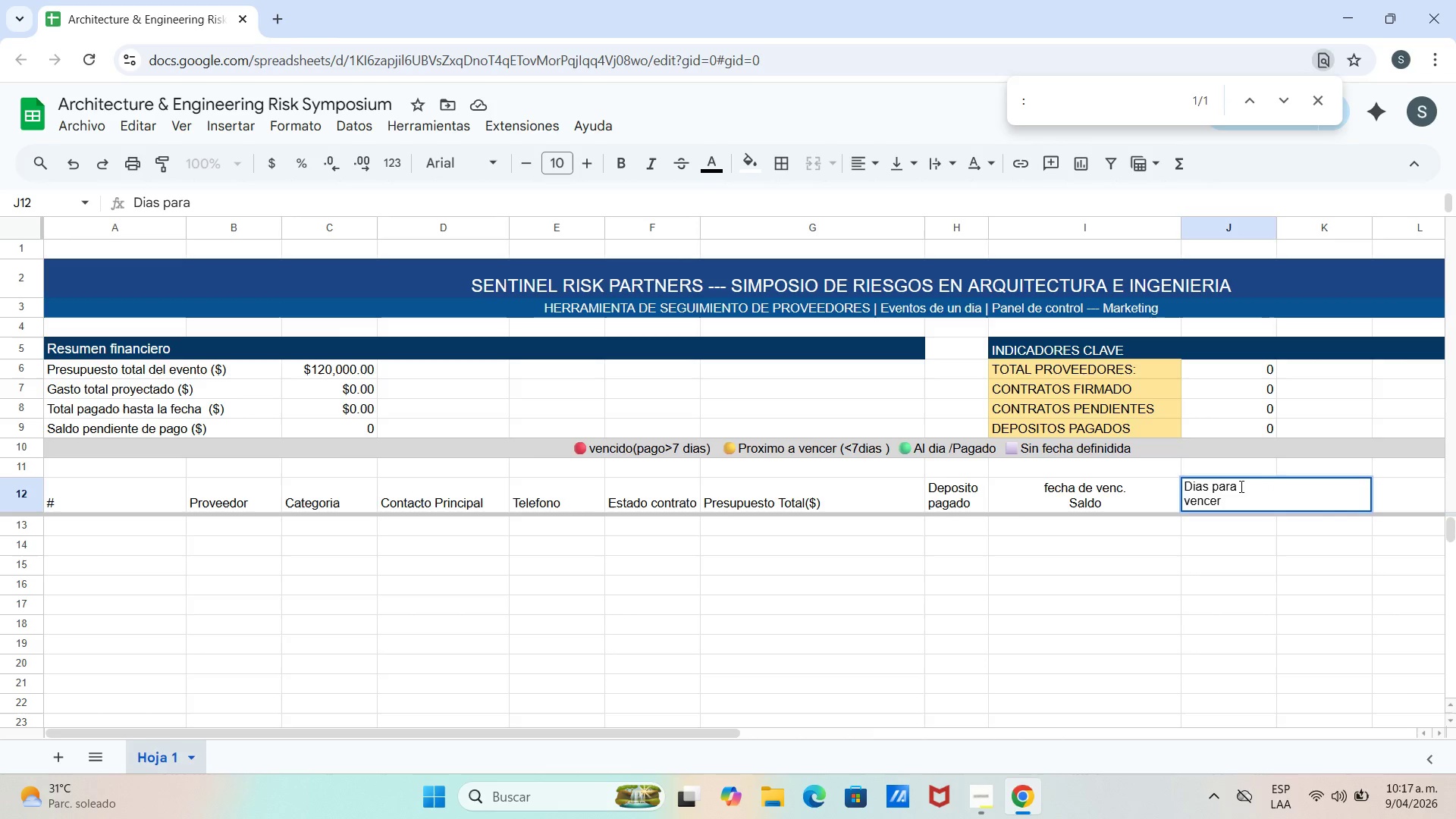 
left_click([1240, 486])
 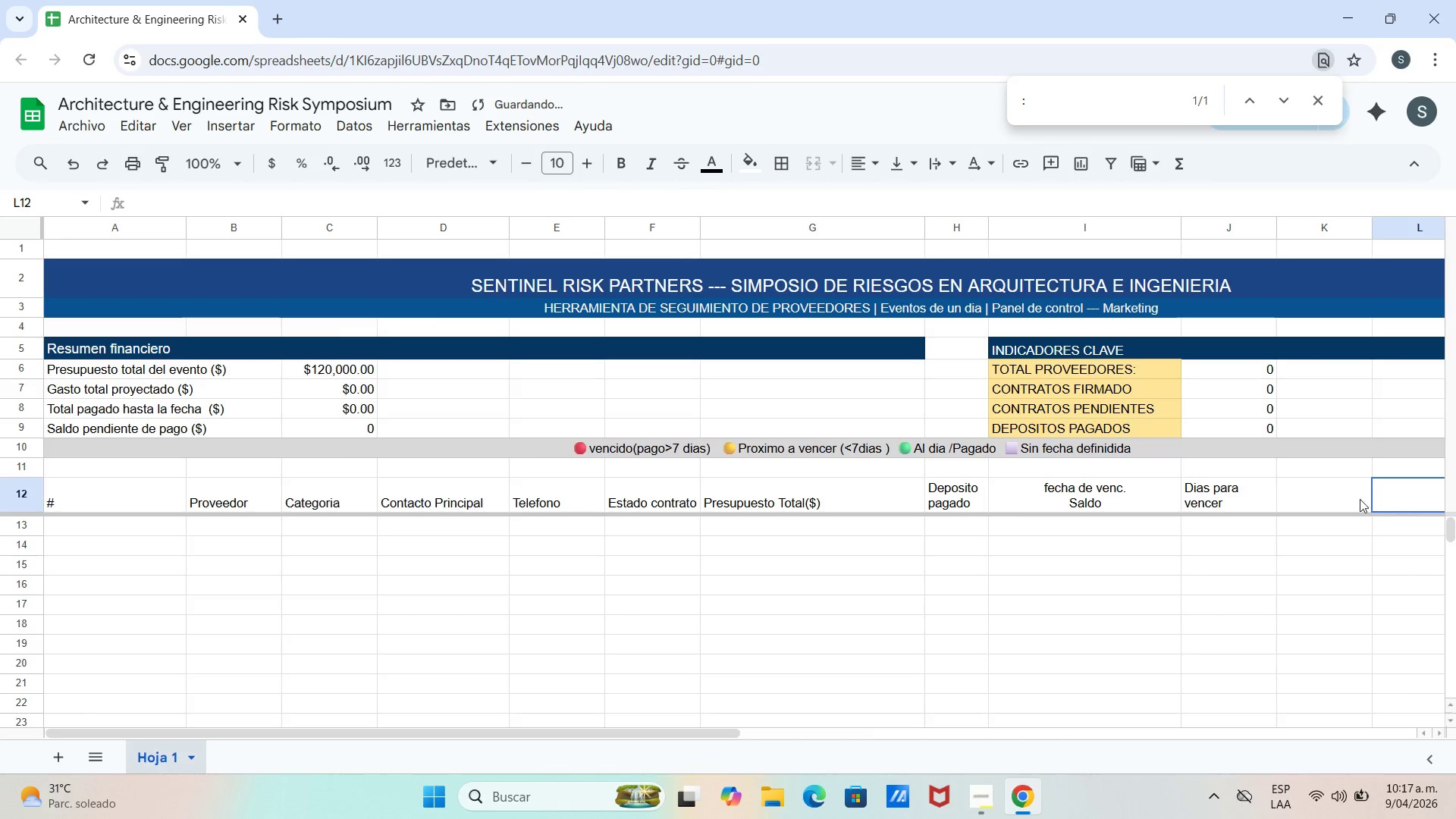 
double_click([1243, 497])
 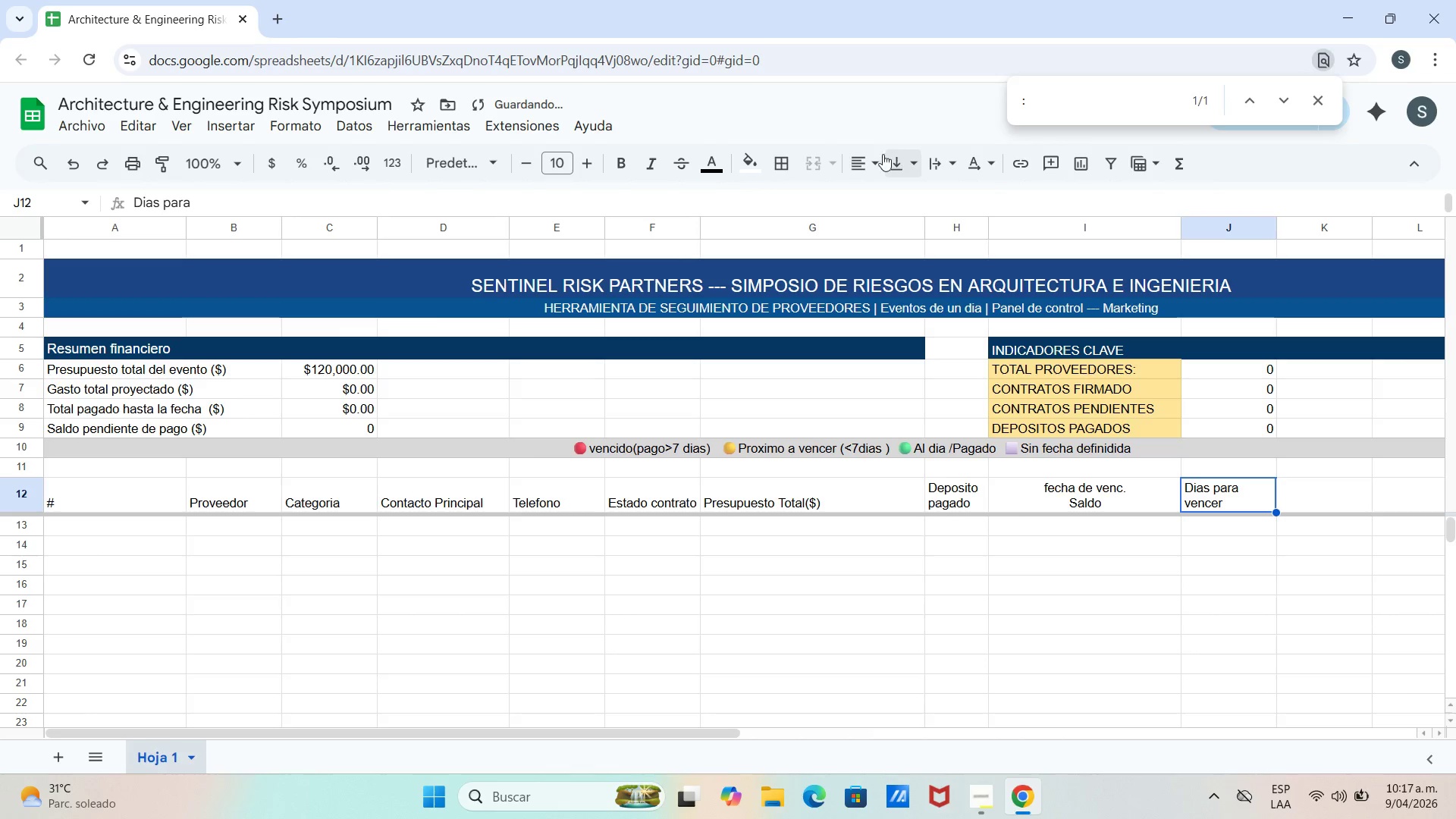 
left_click([870, 160])
 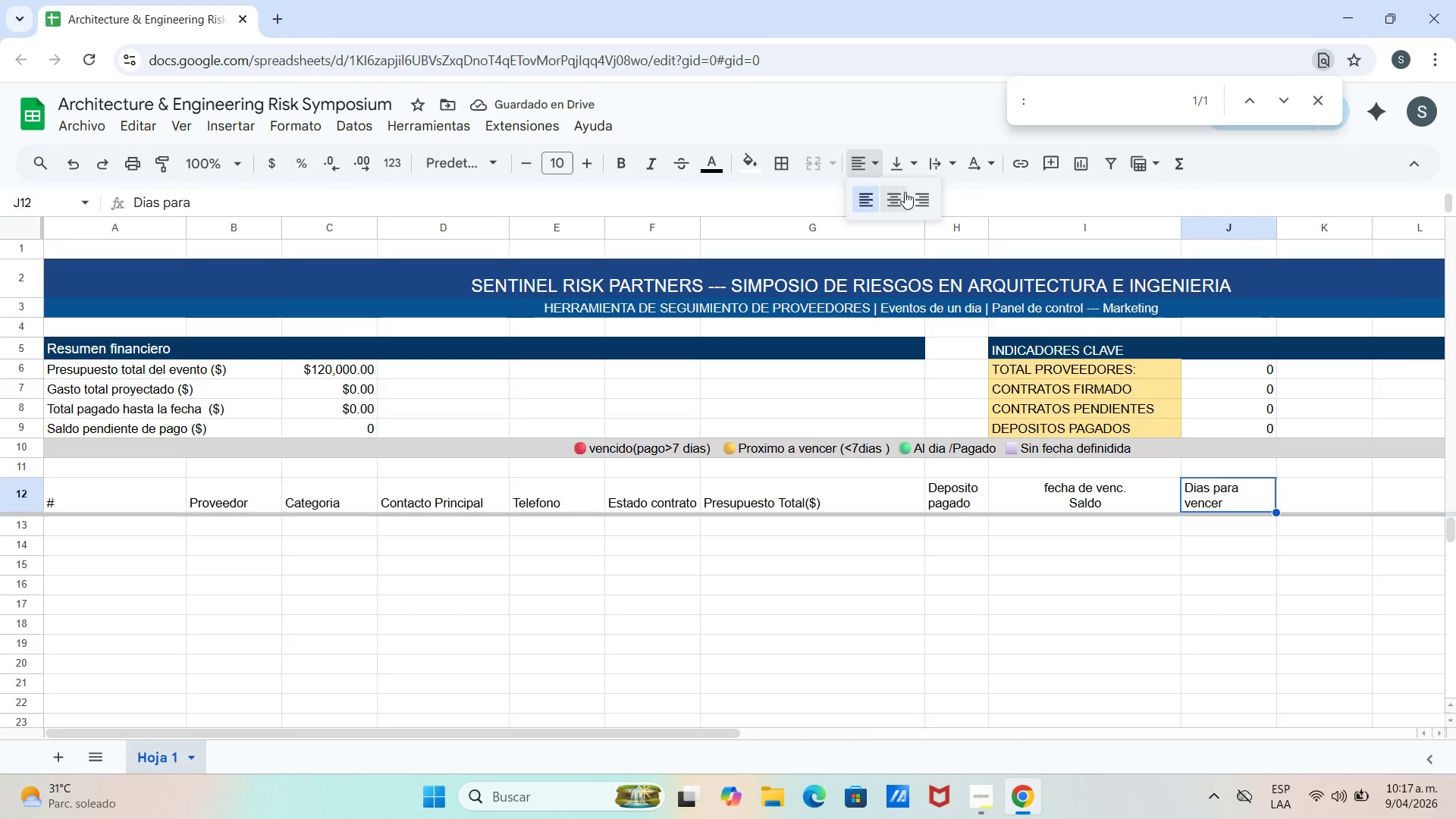 
left_click([895, 197])
 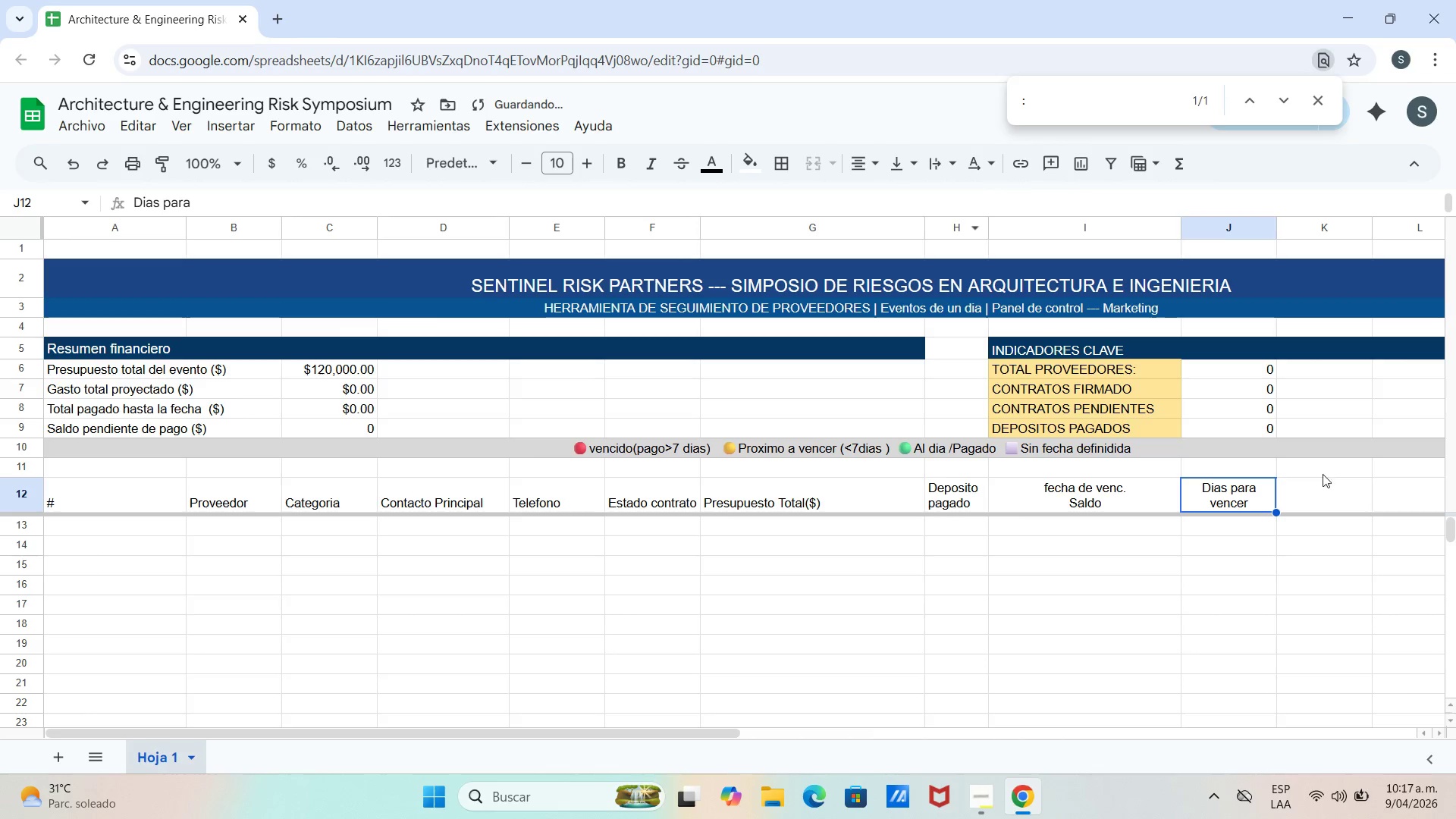 
left_click_drag(start_coordinate=[1309, 498], to_coordinate=[1304, 499])
 